 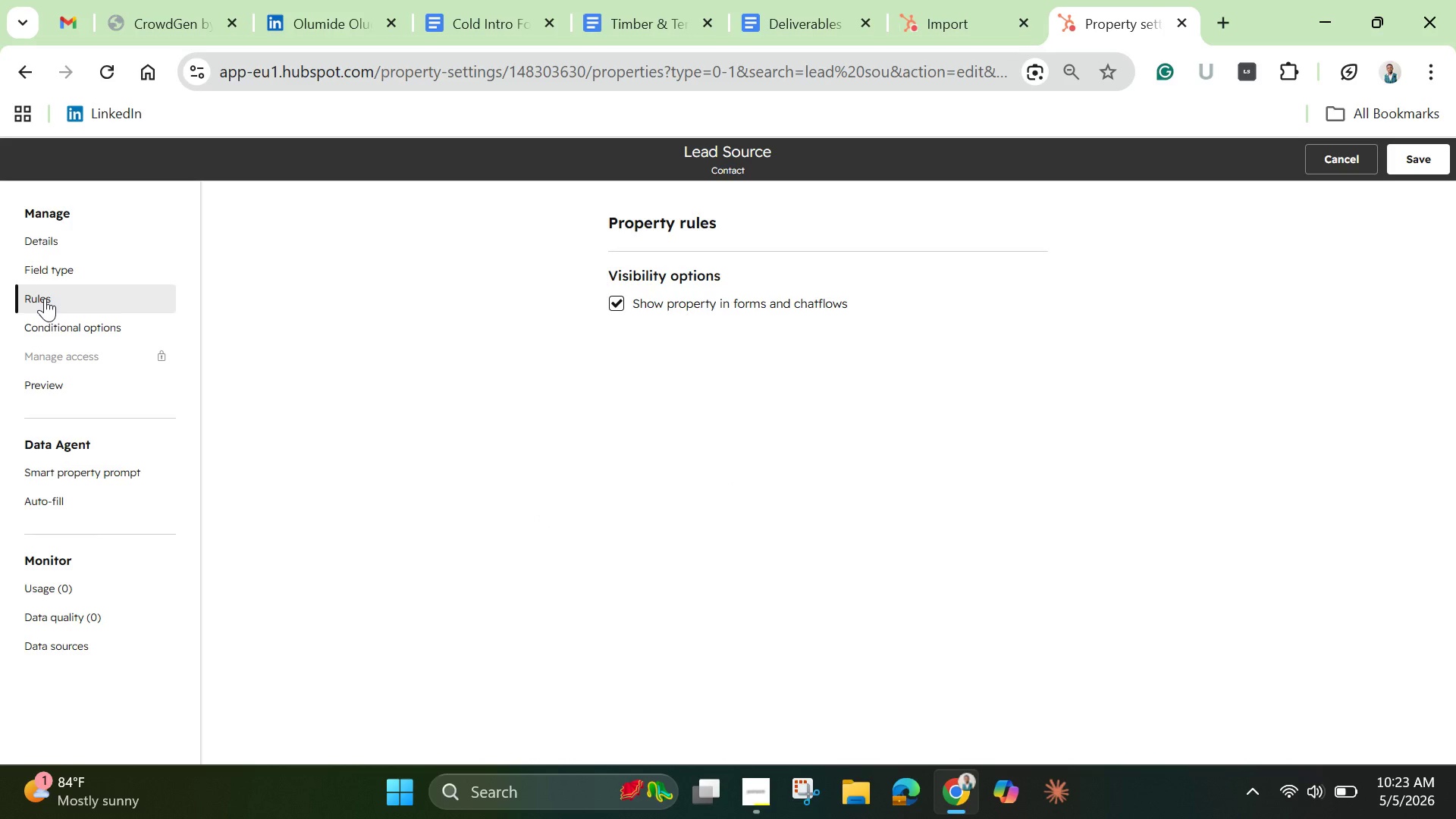 
left_click([48, 269])
 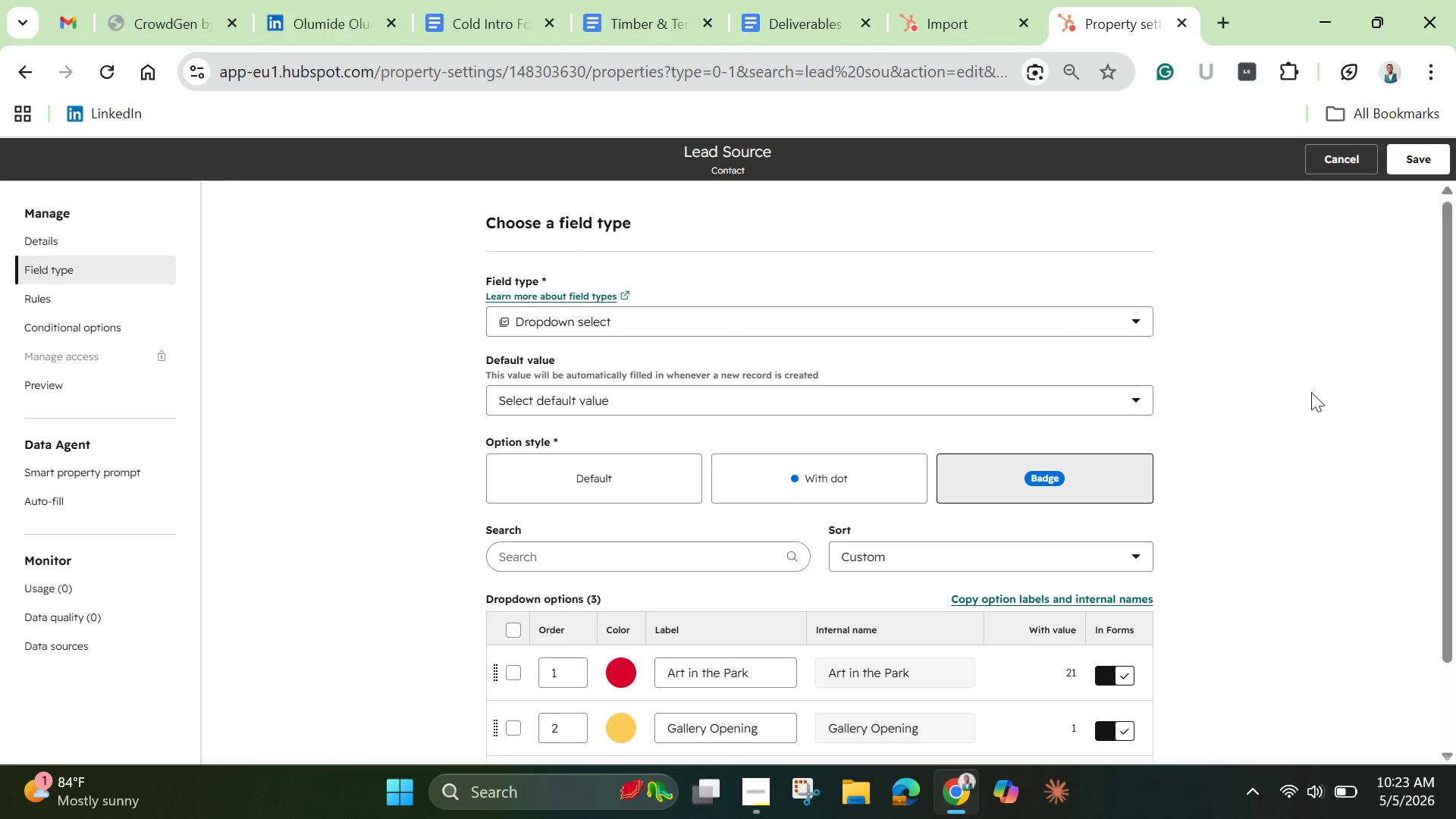 
wait(6.78)
 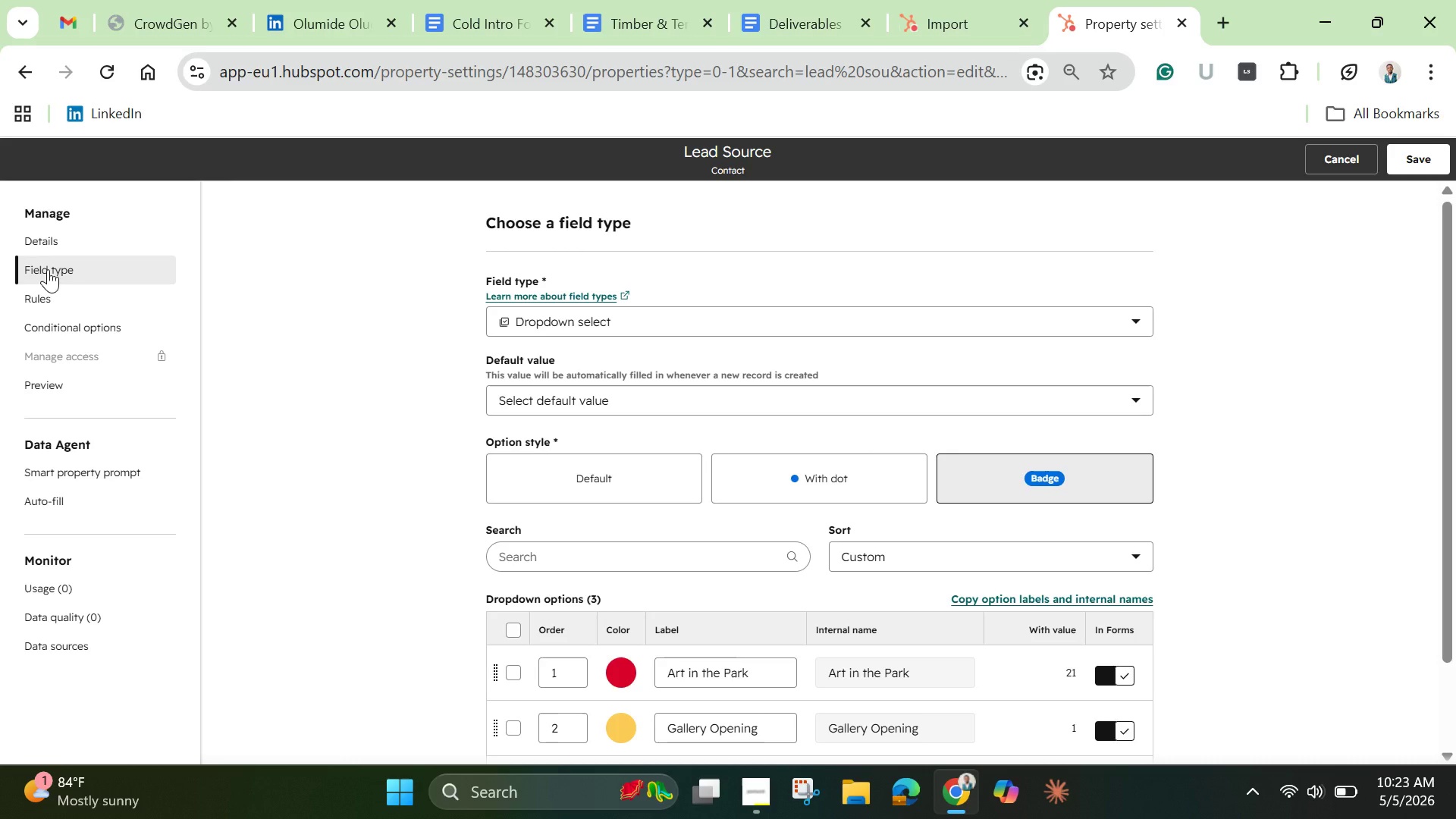 
left_click_drag(start_coordinate=[1448, 419], to_coordinate=[1455, 590])
 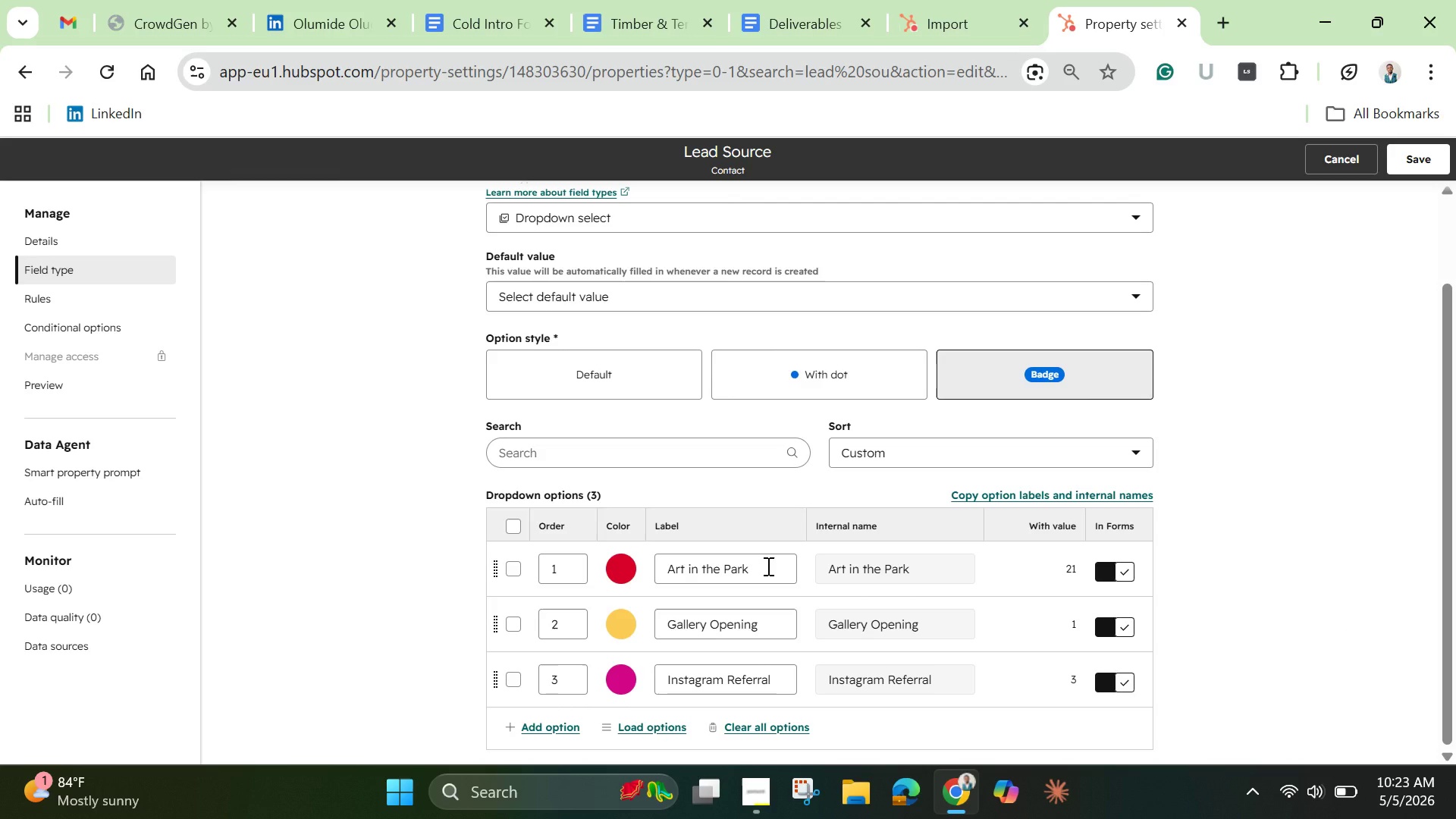 
wait(6.8)
 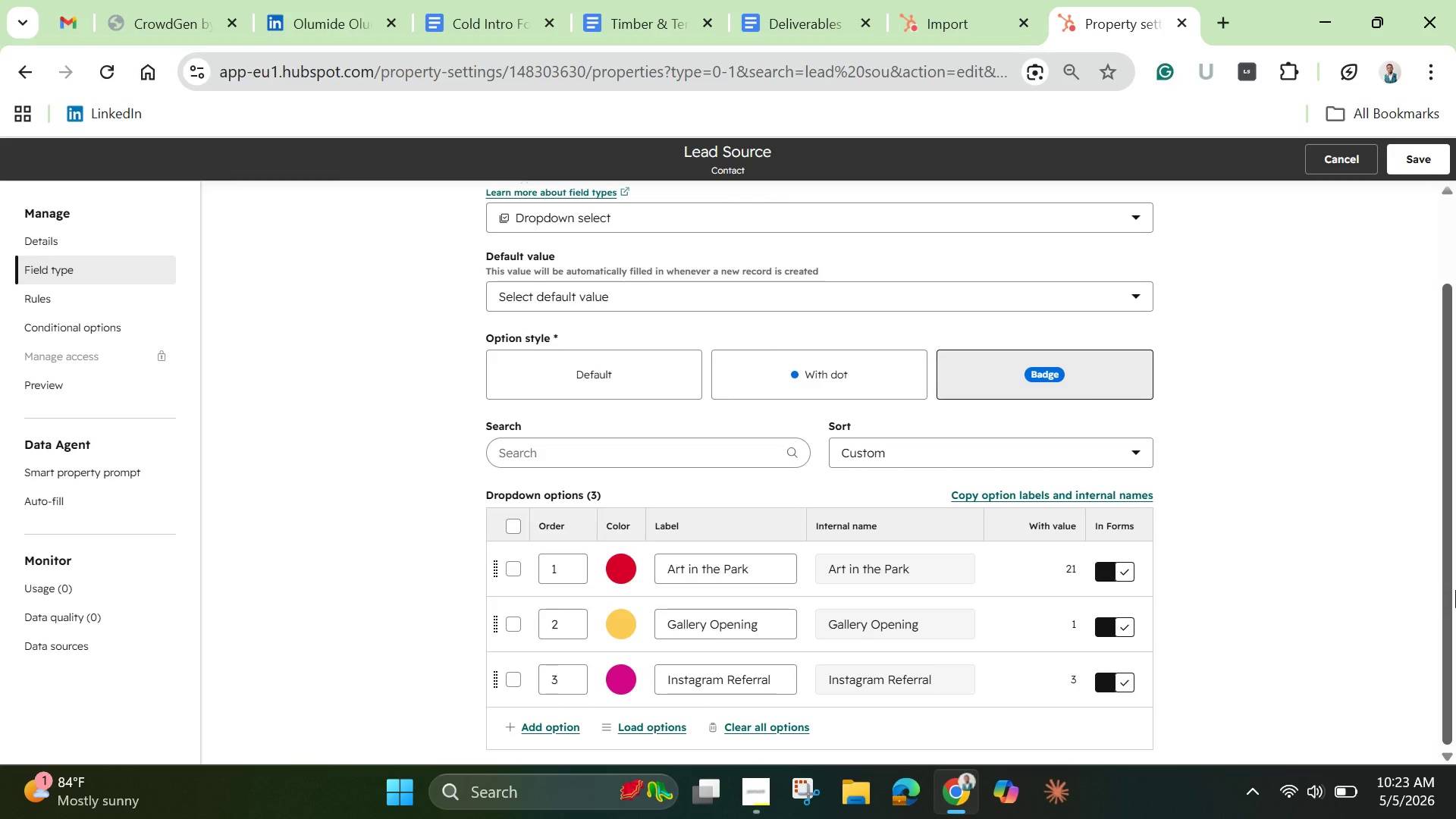 
double_click([767, 566])
 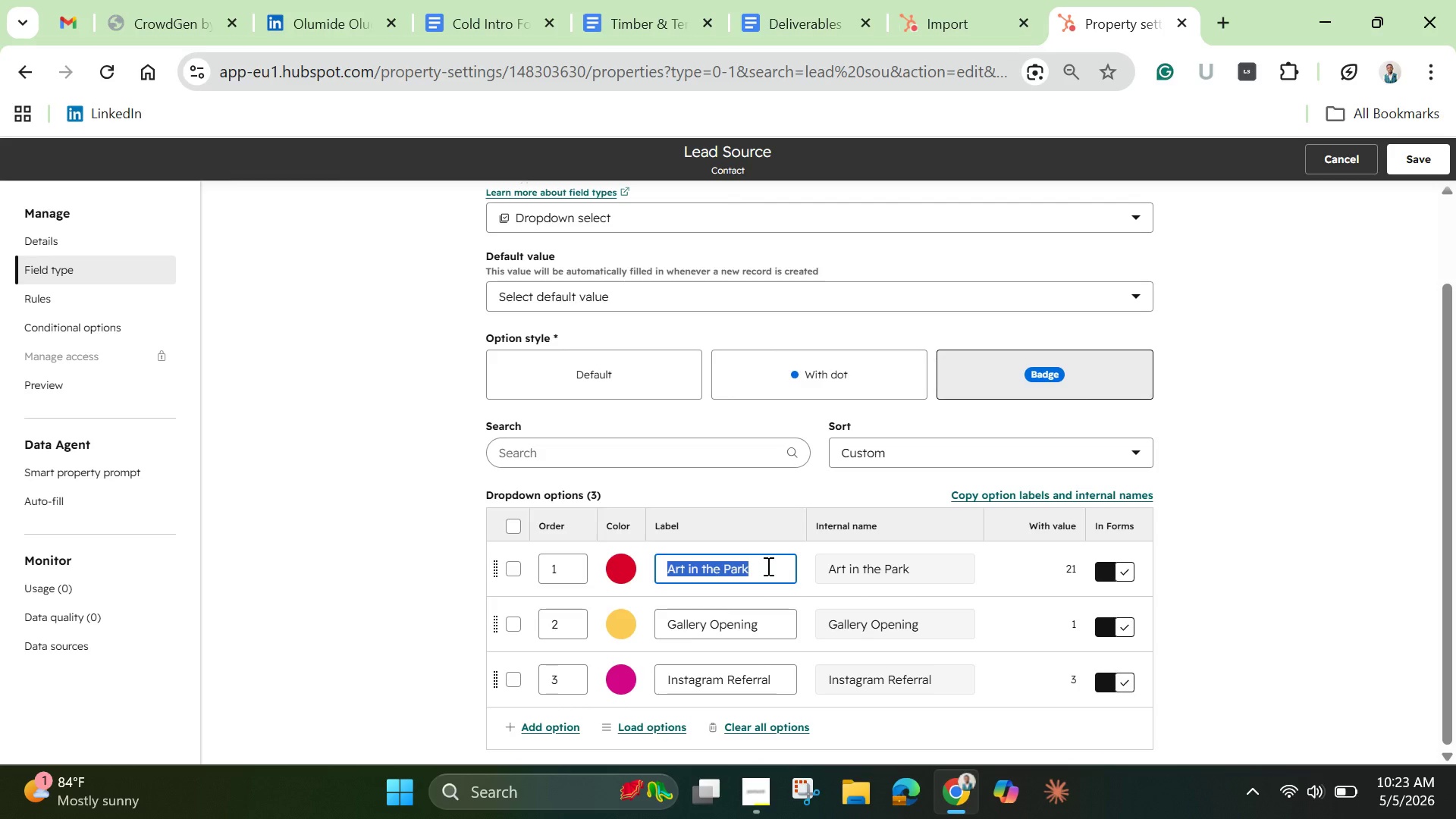 
triple_click([767, 566])
 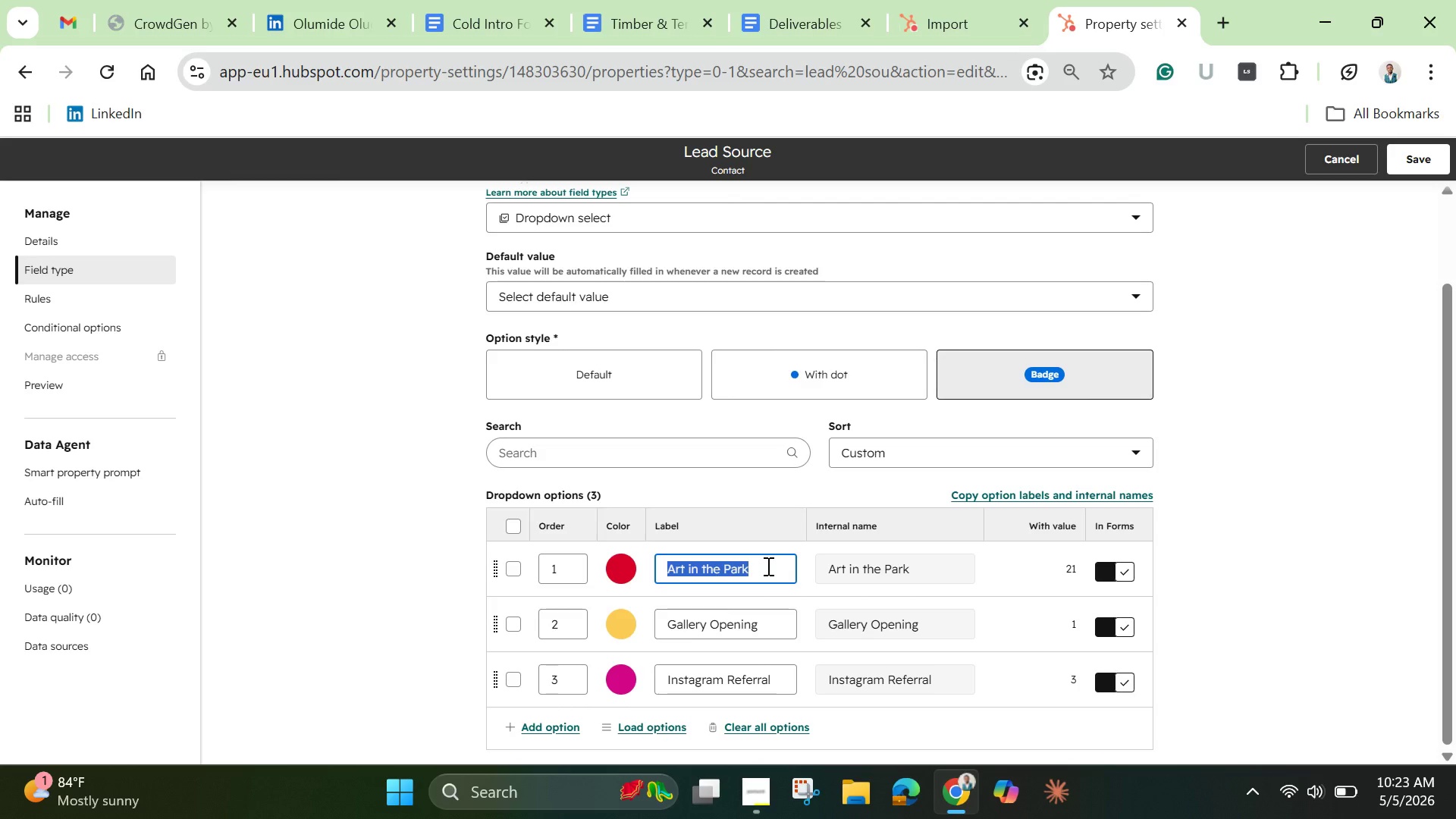 
triple_click([767, 566])
 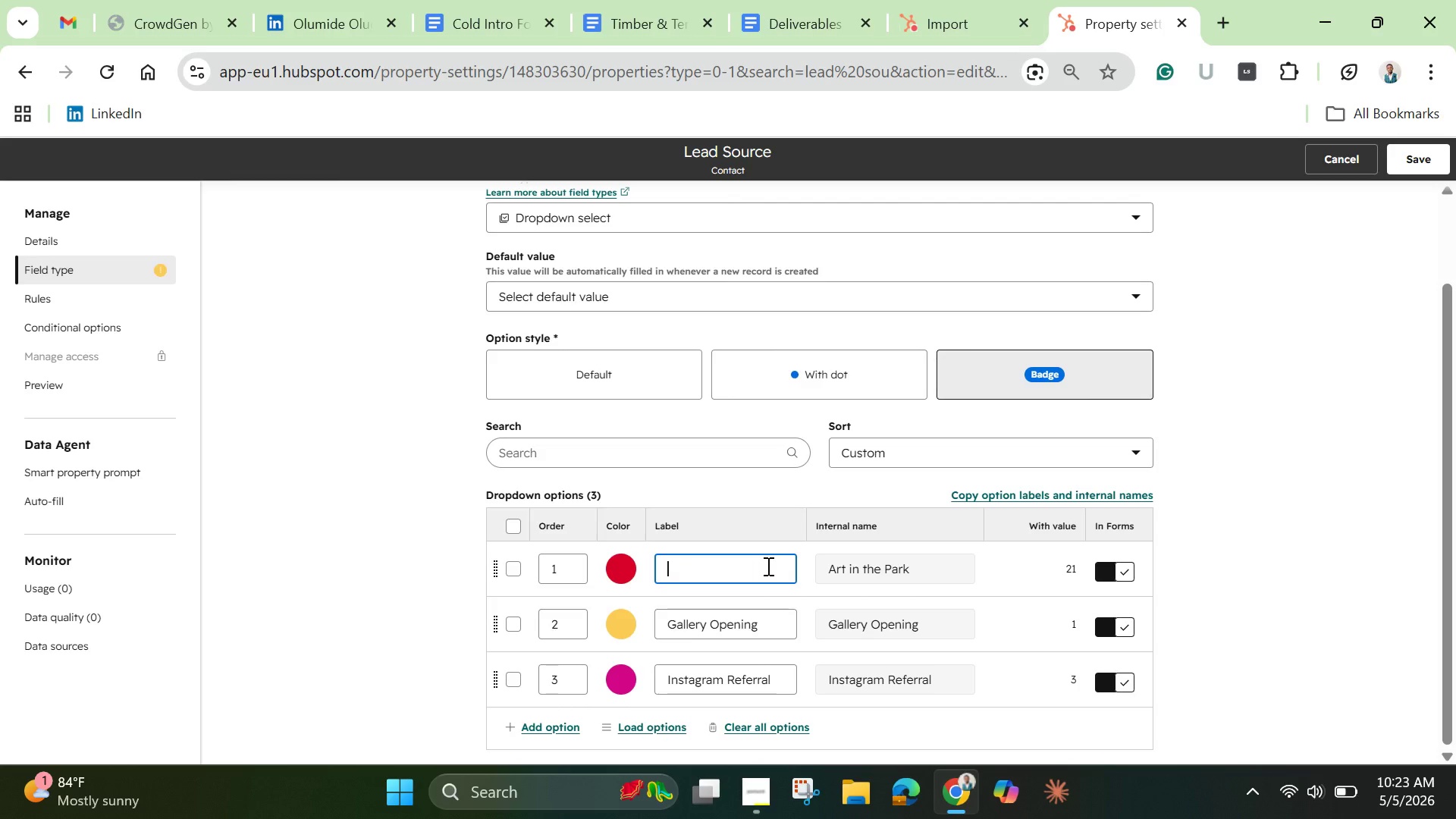 
key(Backspace)
type(Global Expoo)
key(Backspace)
key(Backspace)
key(Backspace)
type(po 2024)
 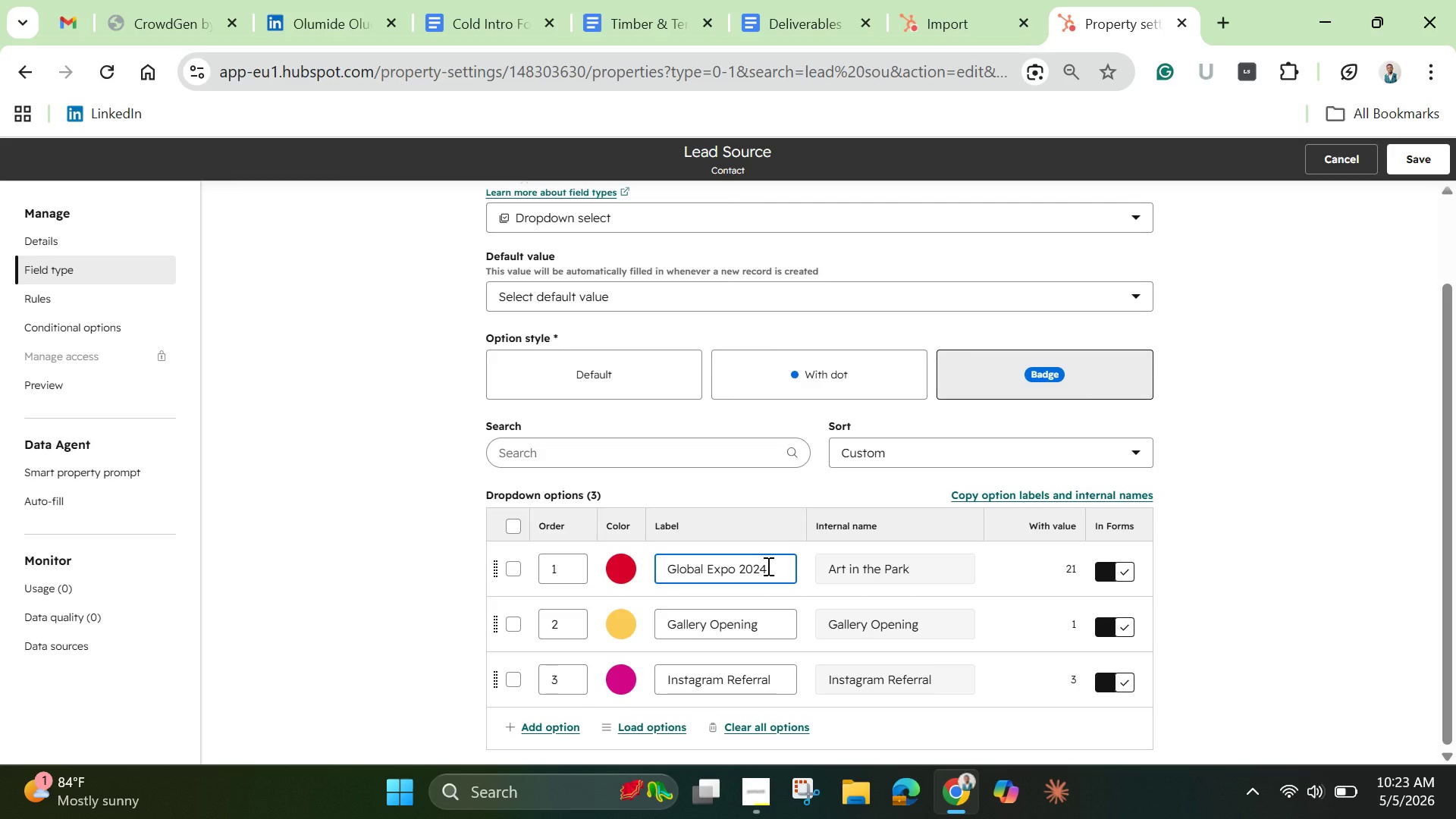 
left_click([770, 608])
 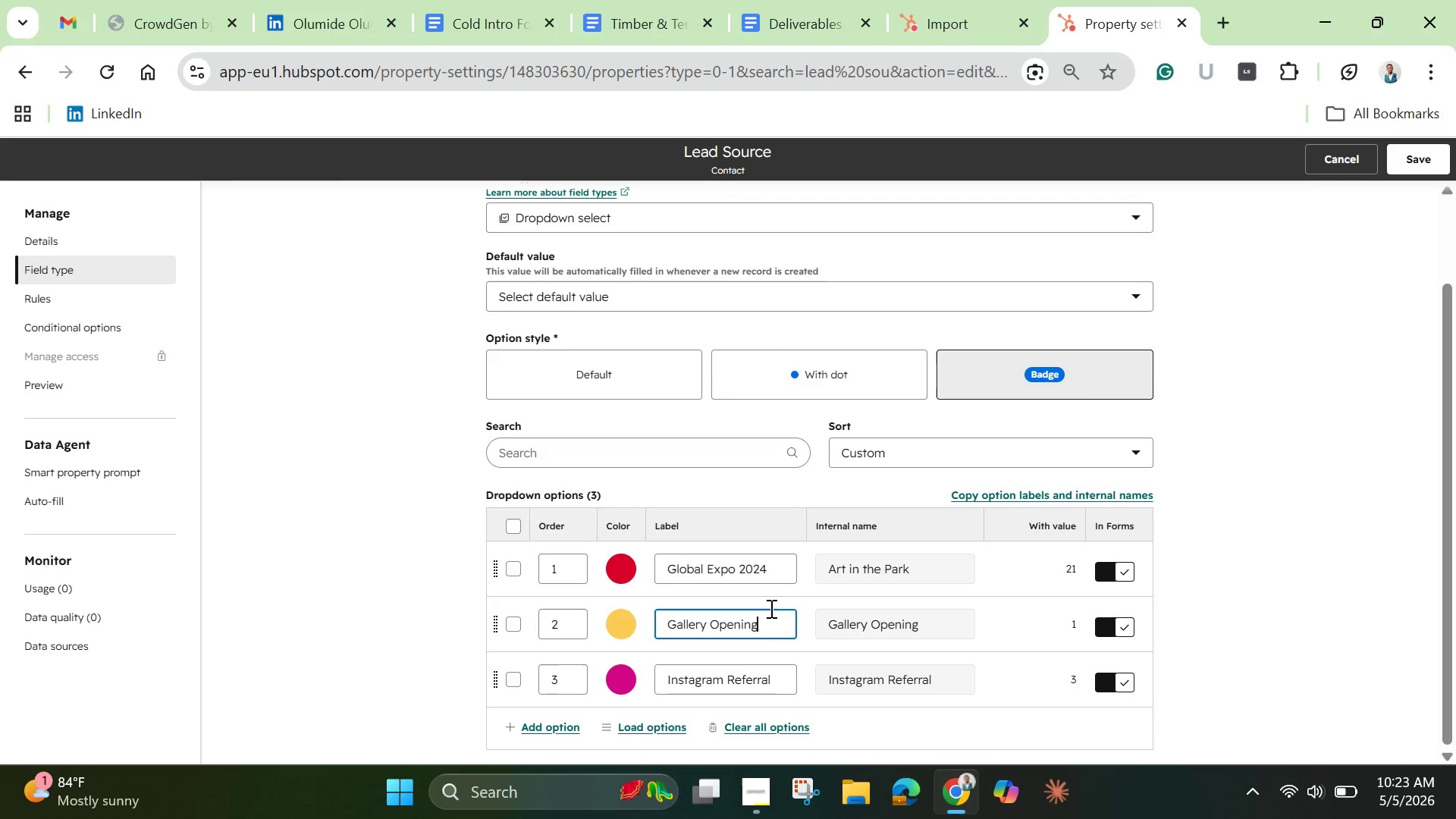 
hold_key(key=Backspace, duration=1.24)
 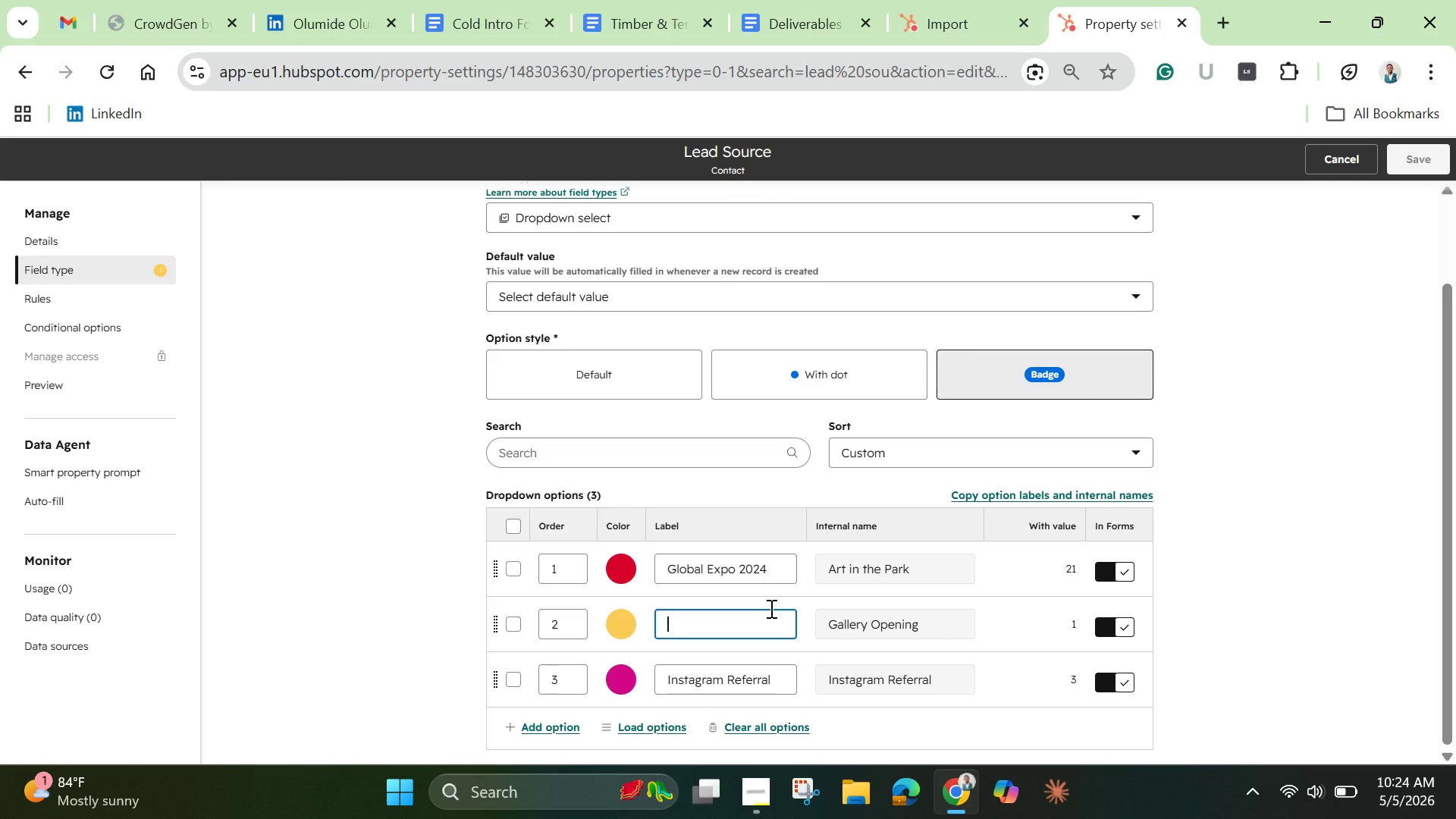 
hold_key(key=Backspace, duration=0.55)
 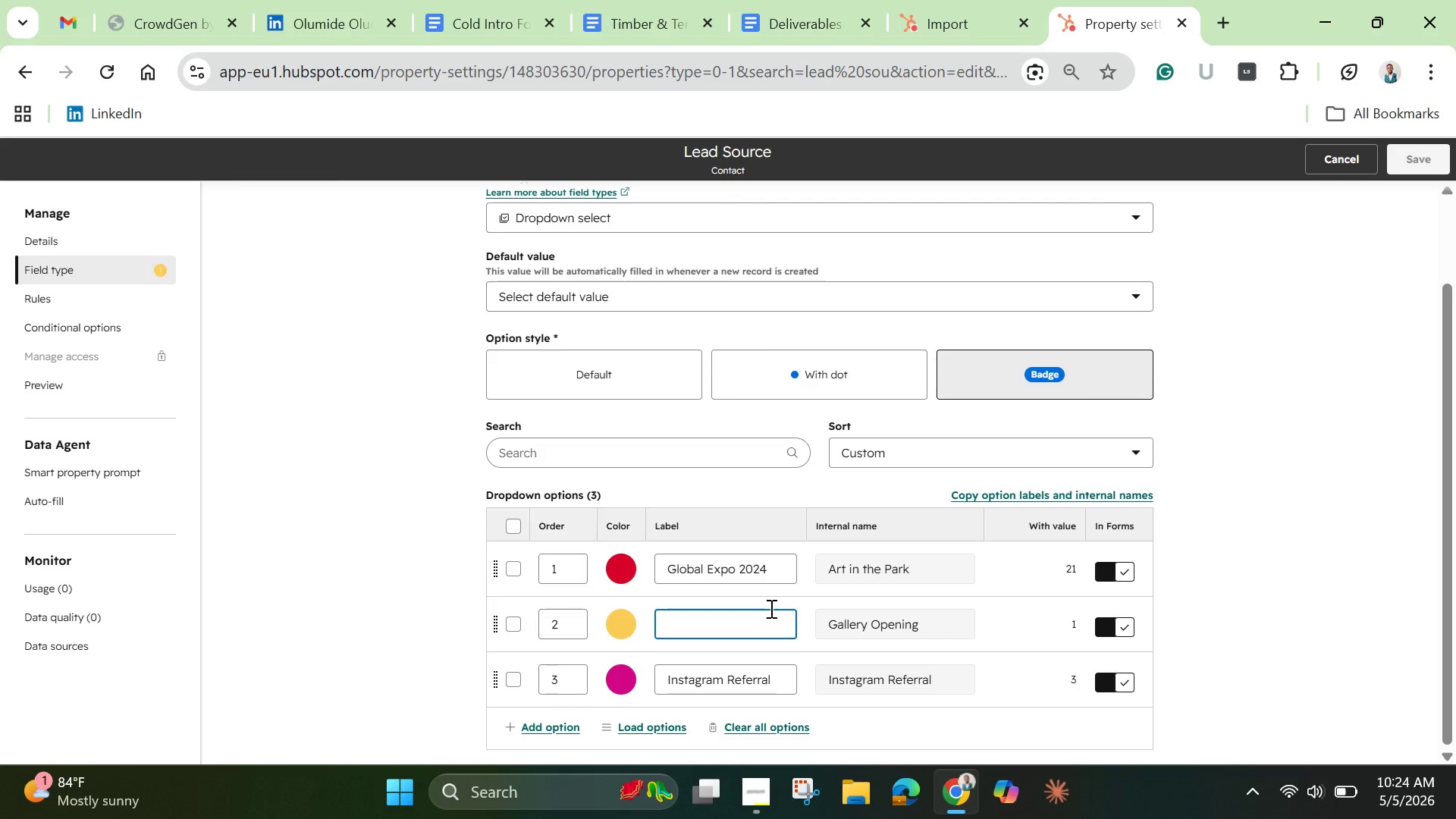 
type(Summit Trade Show)
 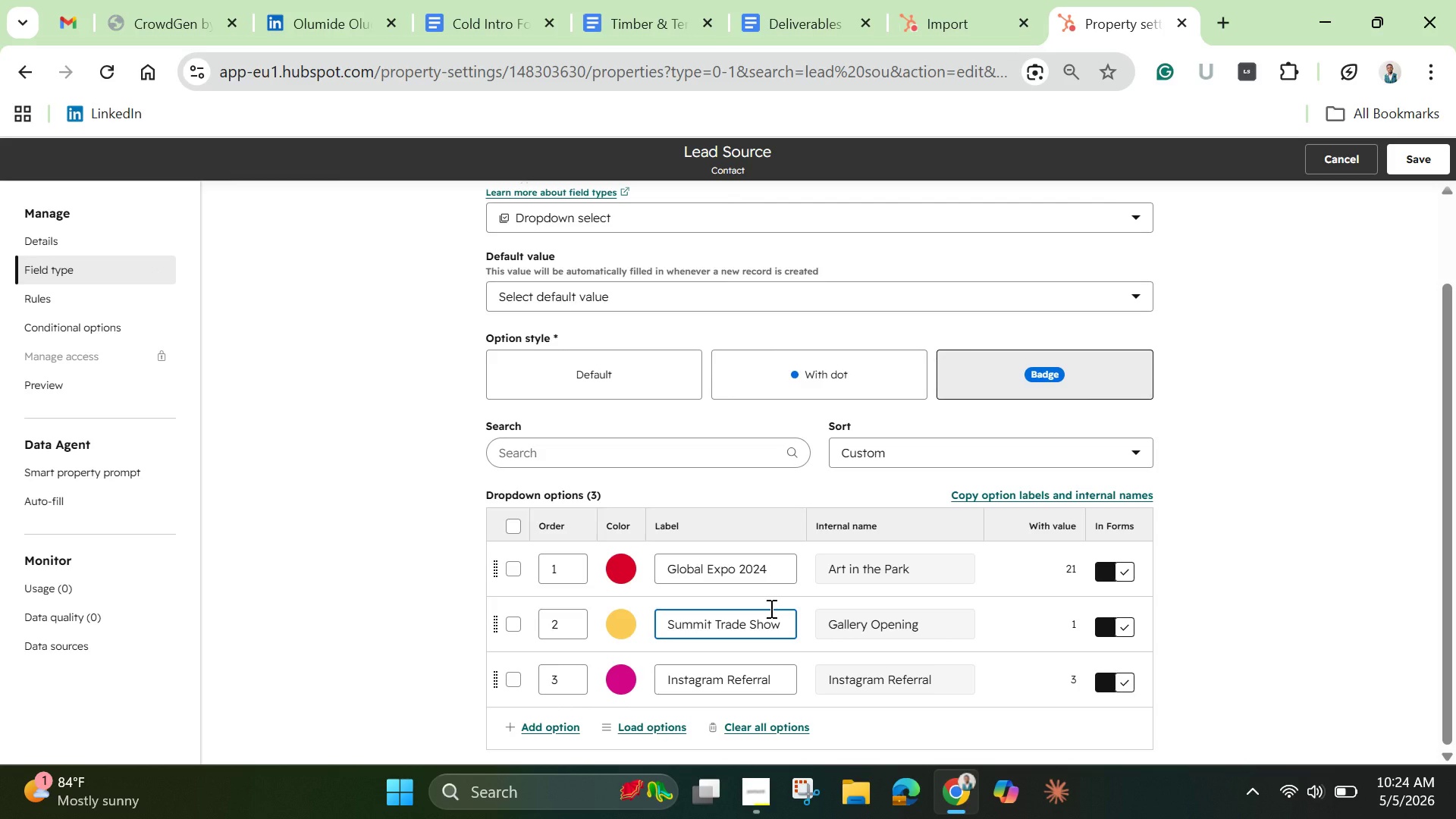 
left_click([777, 686])
 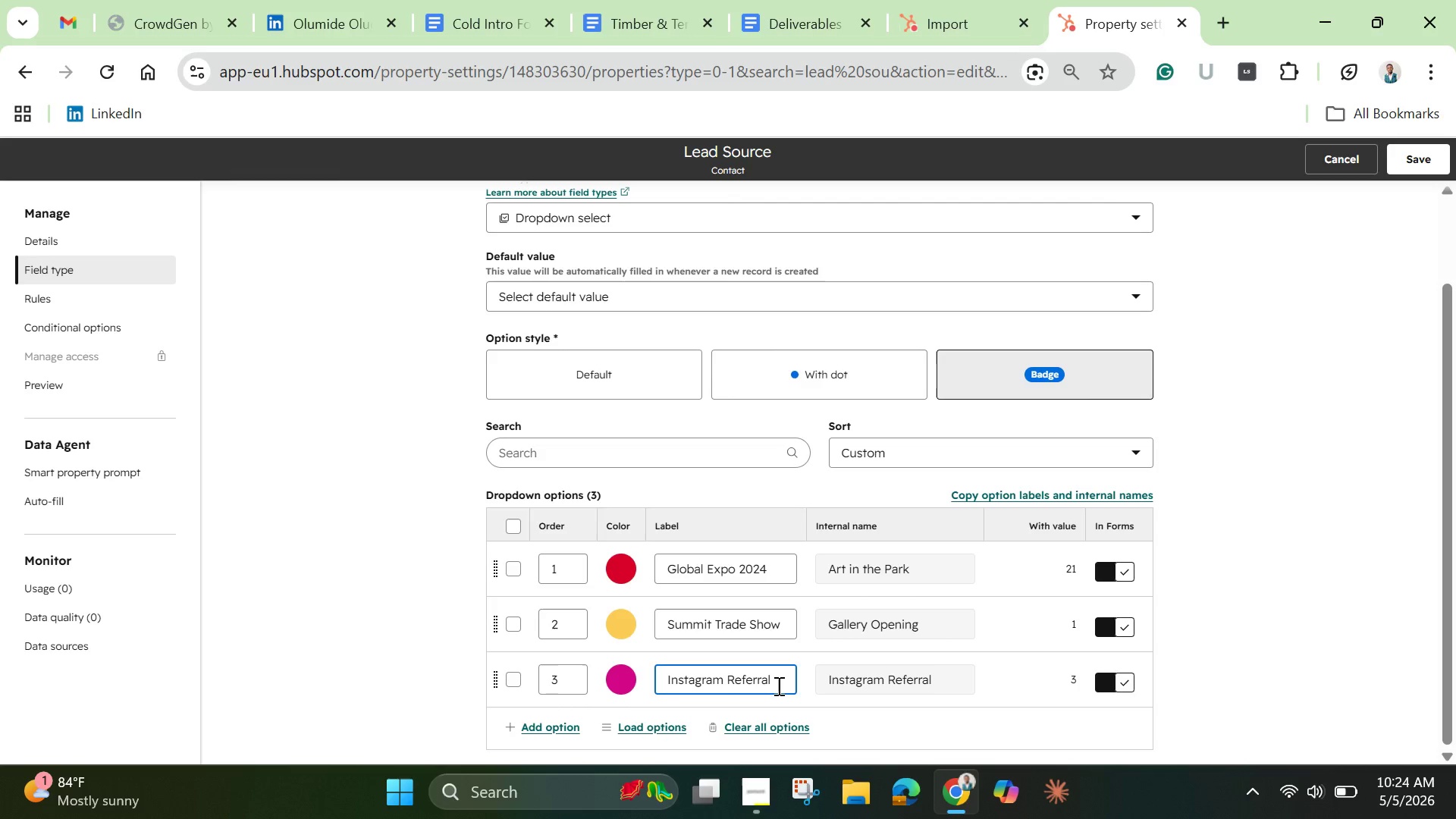 
hold_key(key=Backspace, duration=1.5)
 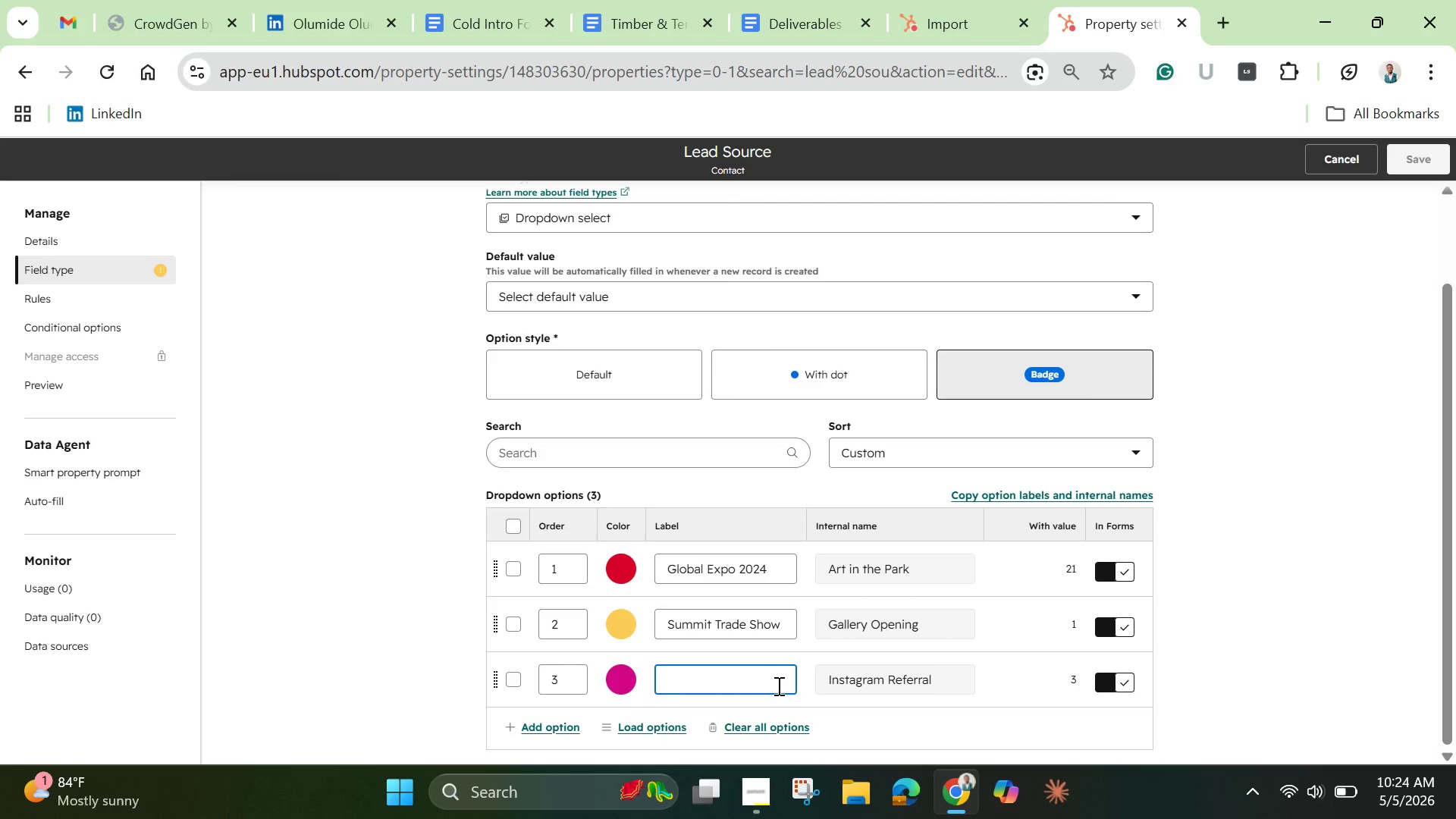 
hold_key(key=Backspace, duration=0.94)
 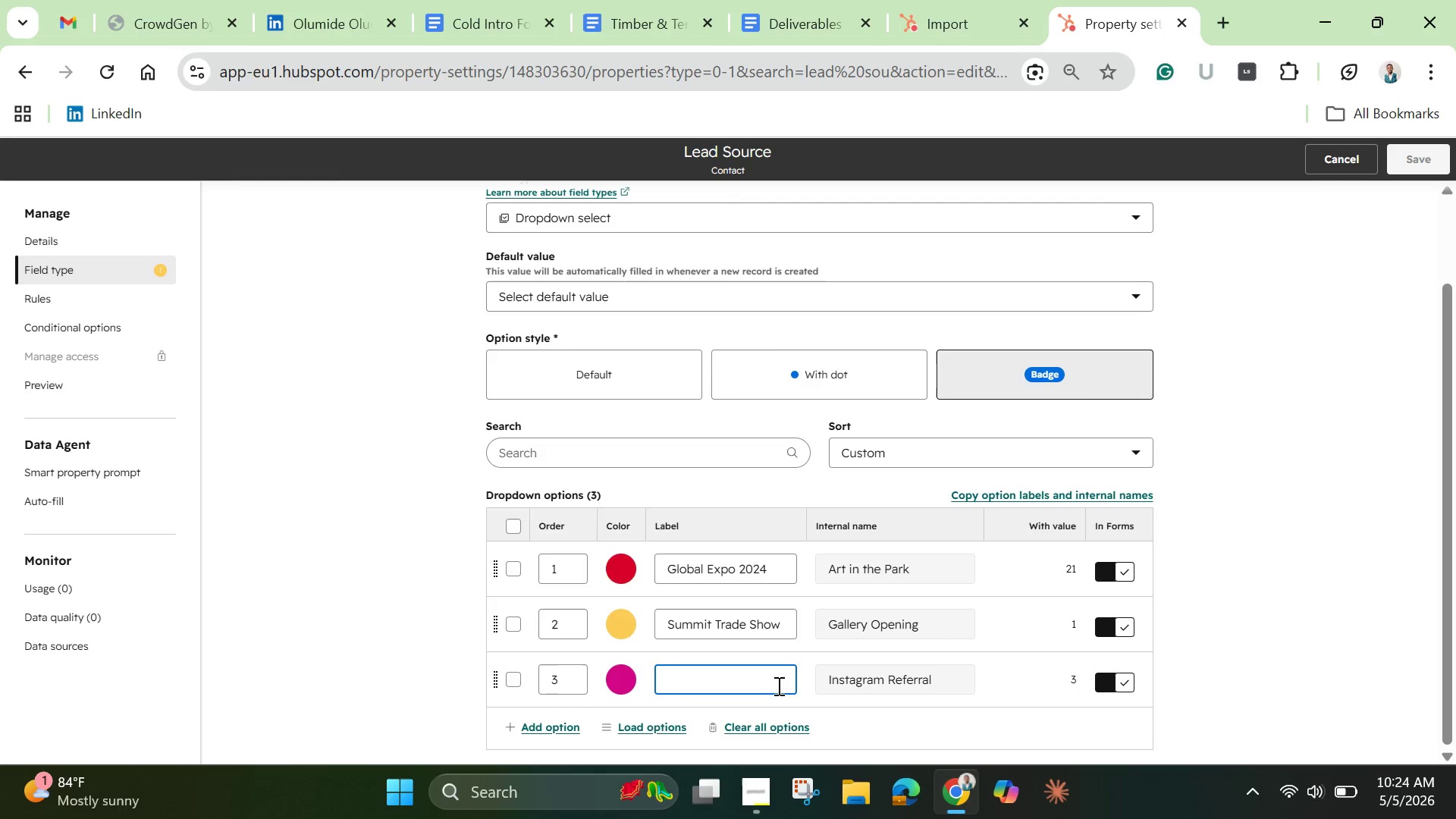 
type(Industrial )
key(Backspace)
key(Backspace)
key(Backspace)
key(Backspace)
type(y Network )
key(Backspace)
type(ing Night )
key(Backspace)
 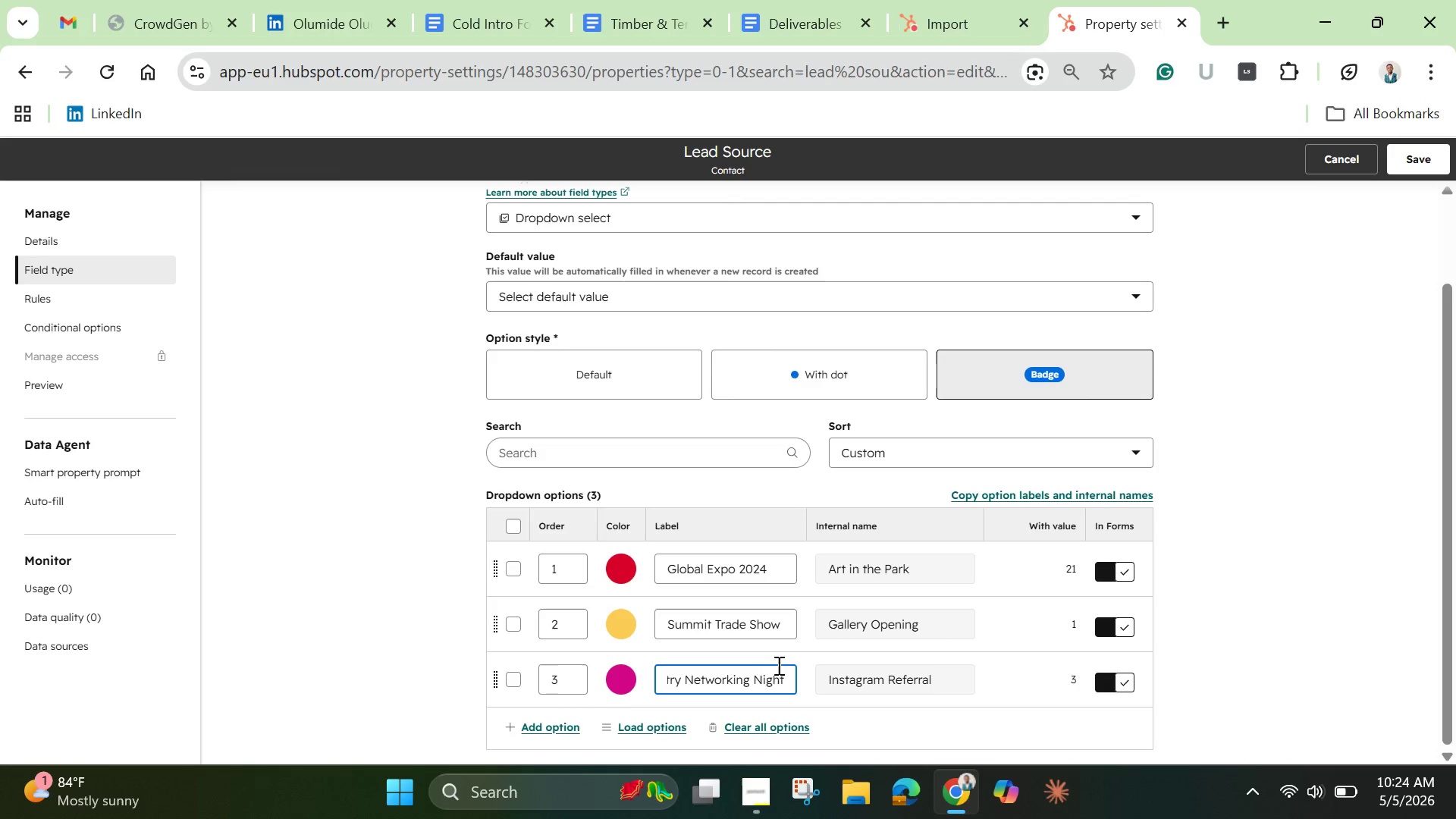 
scroll: coordinate [777, 604], scroll_direction: down, amount: 7.0
 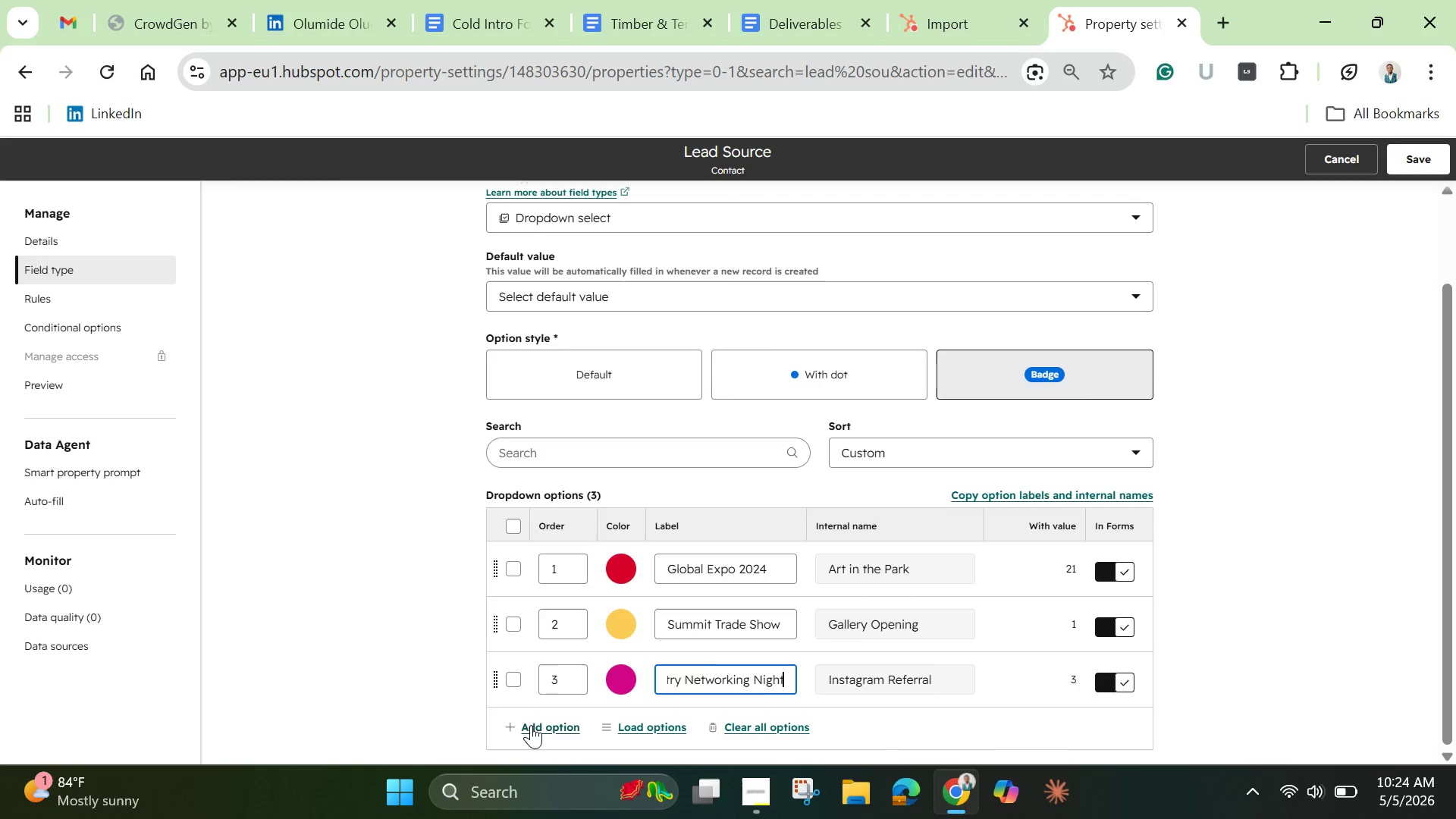 
left_click([531, 725])
 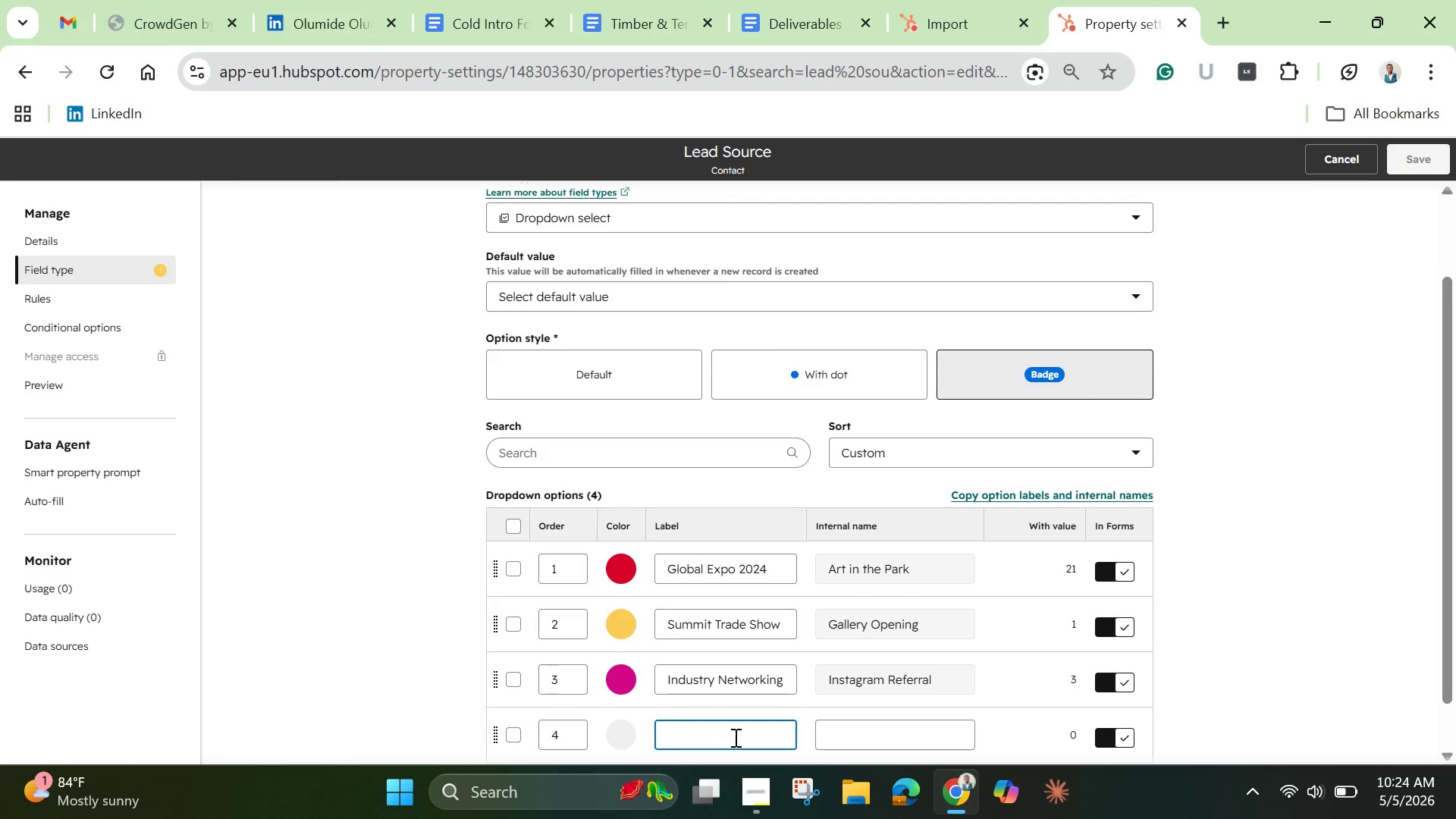 
left_click([853, 618])
 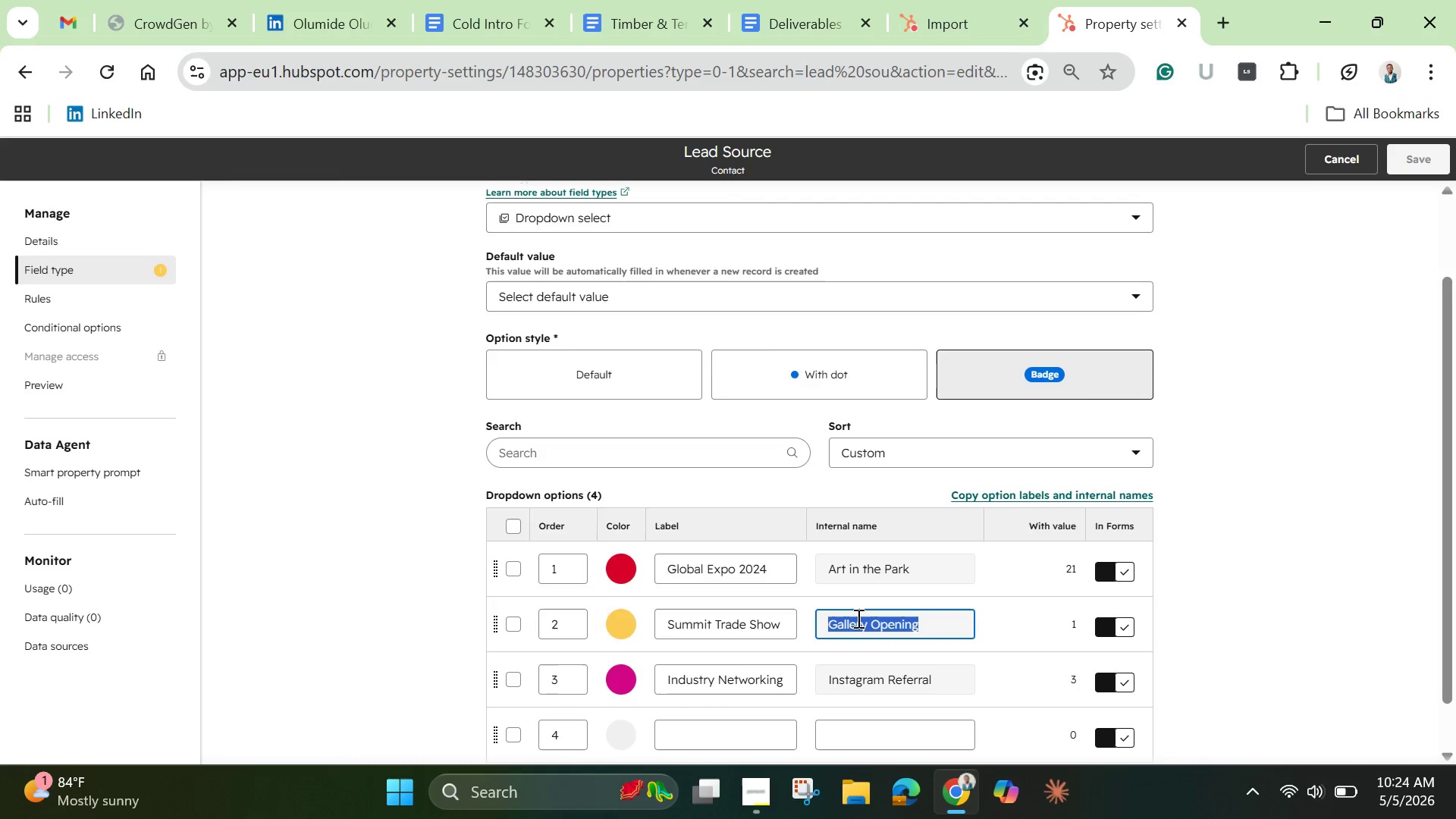 
double_click([857, 618])
 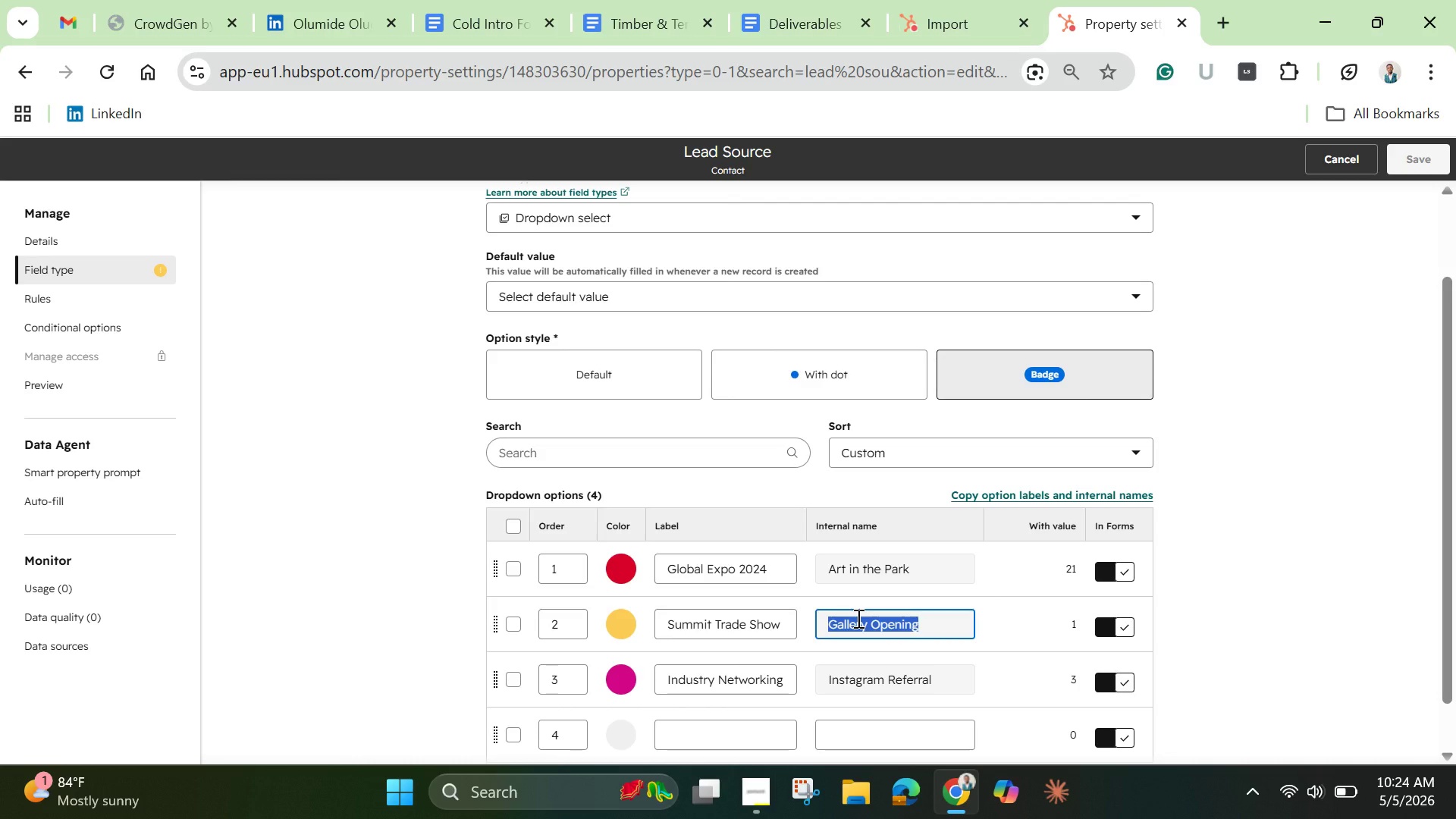 
triple_click([857, 618])
 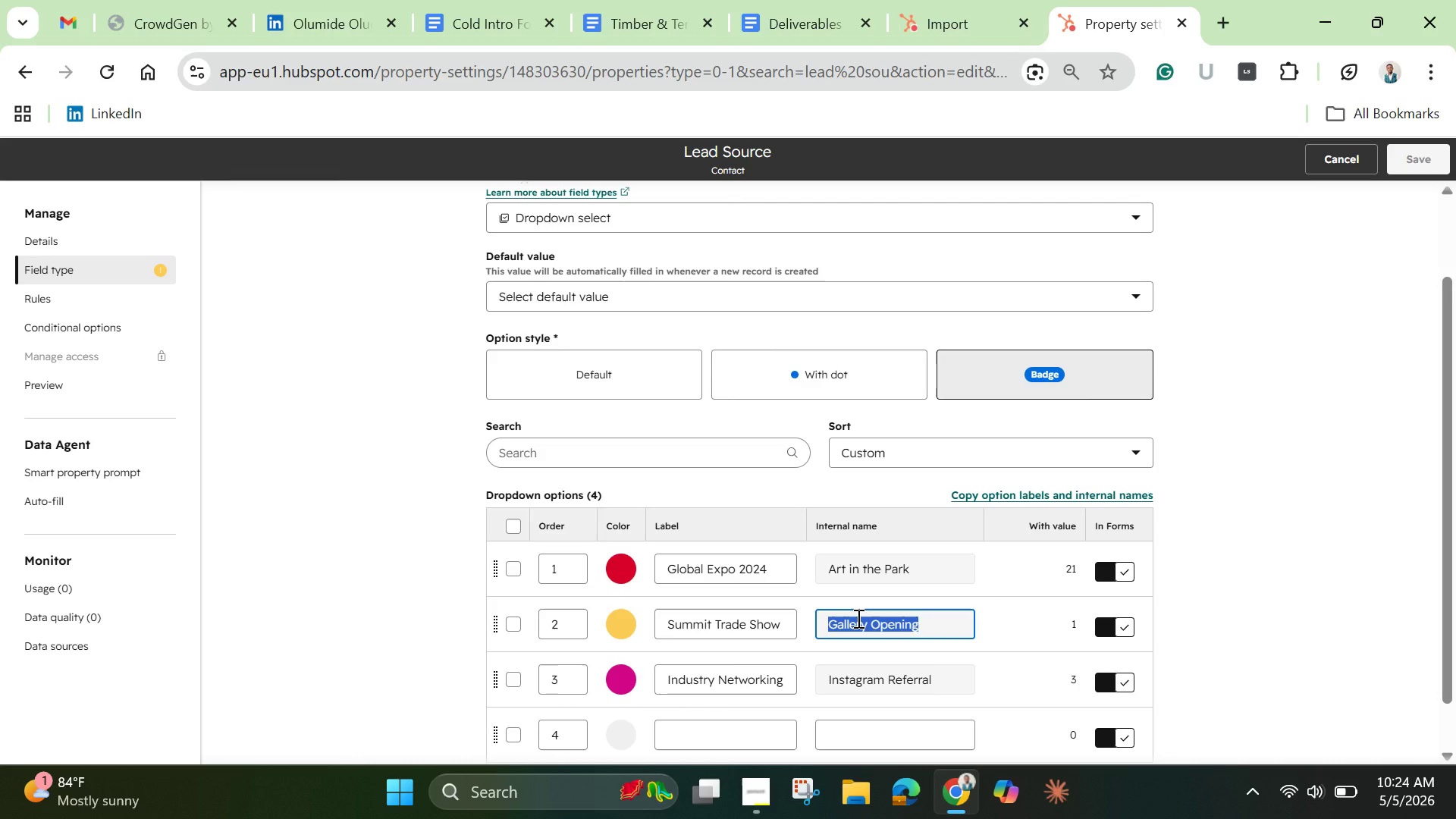 
key(Backspace)
 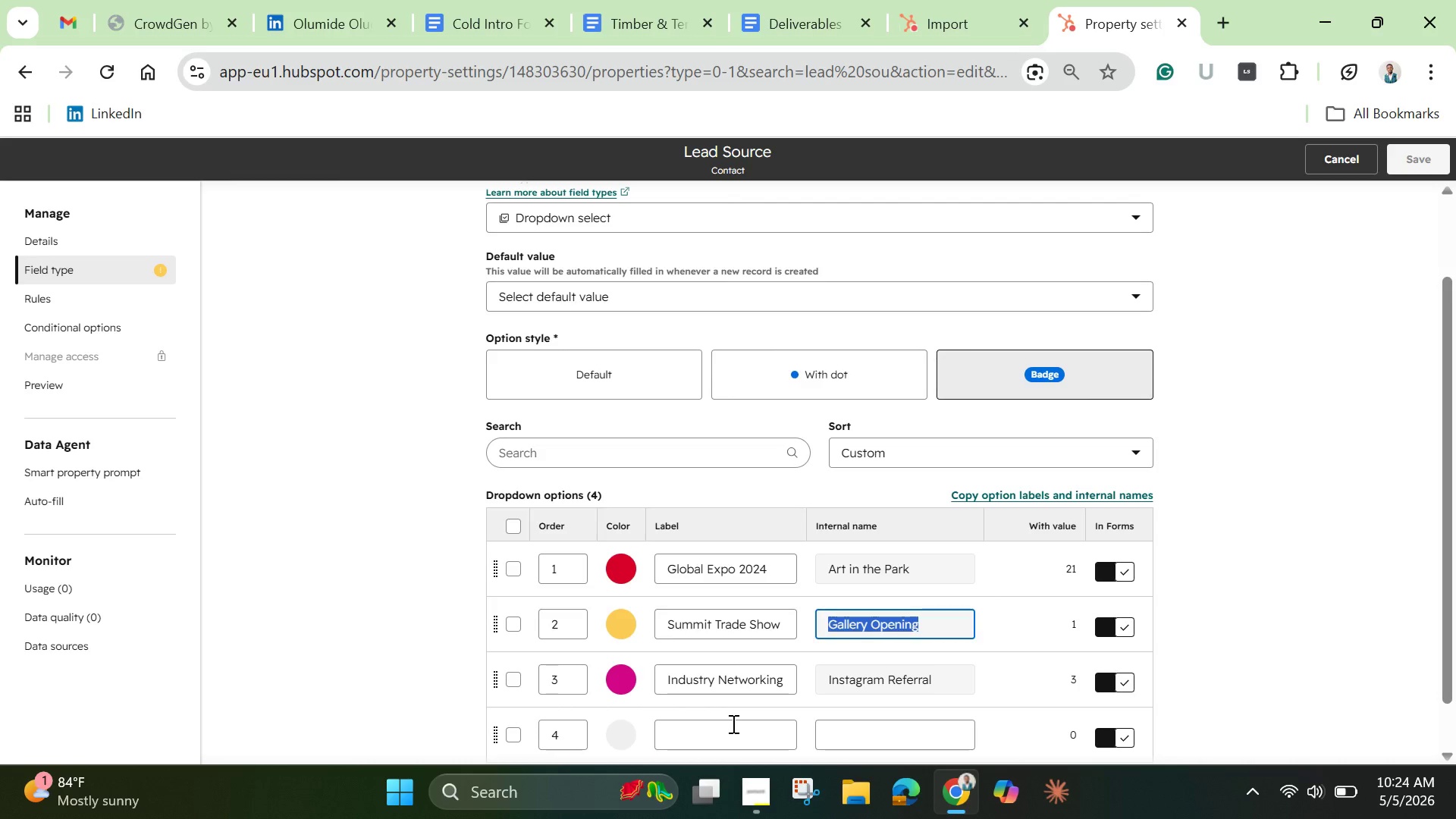 
left_click([732, 723])
 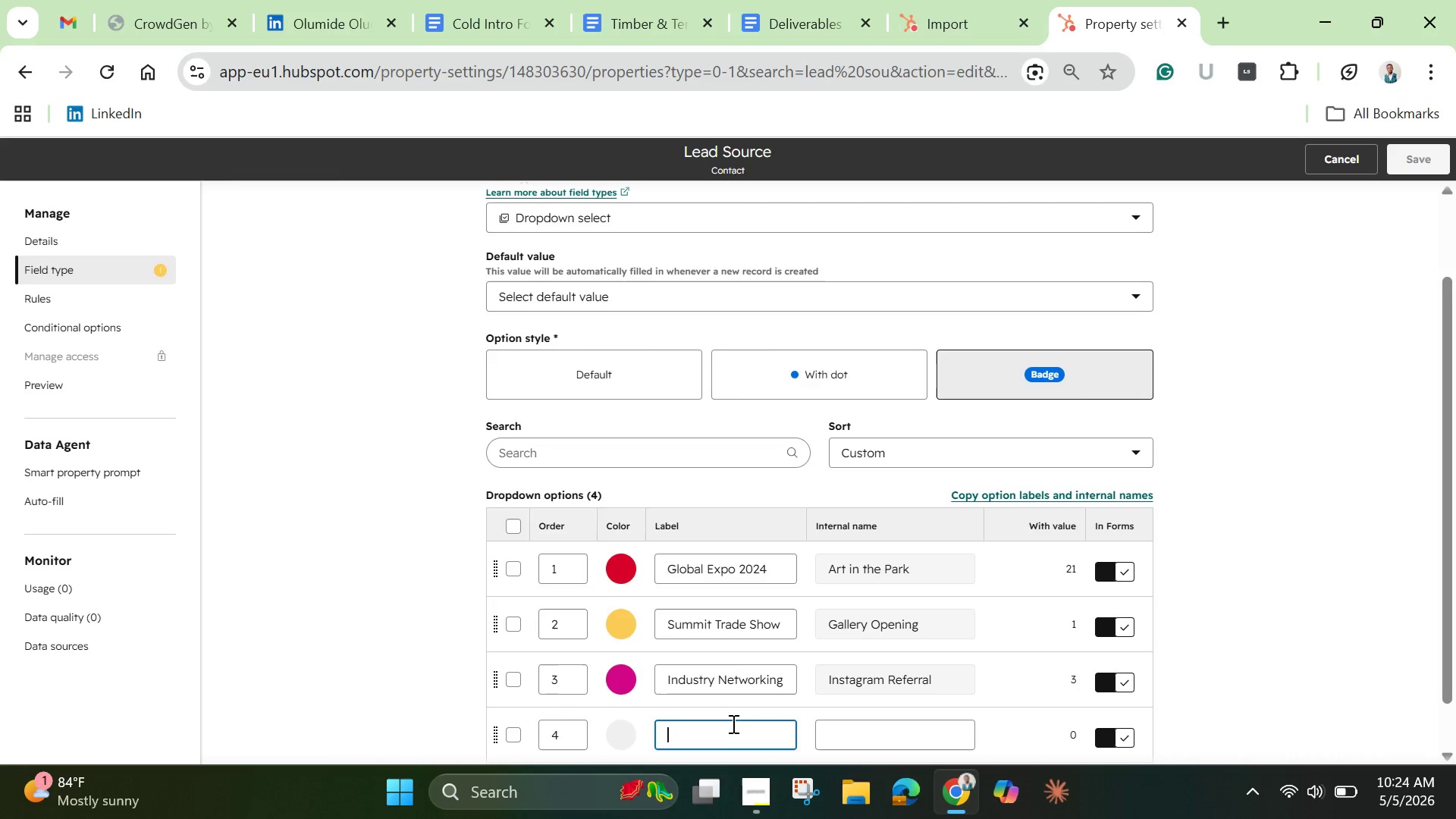 
hold_key(key=ControlLeft, duration=0.53)
 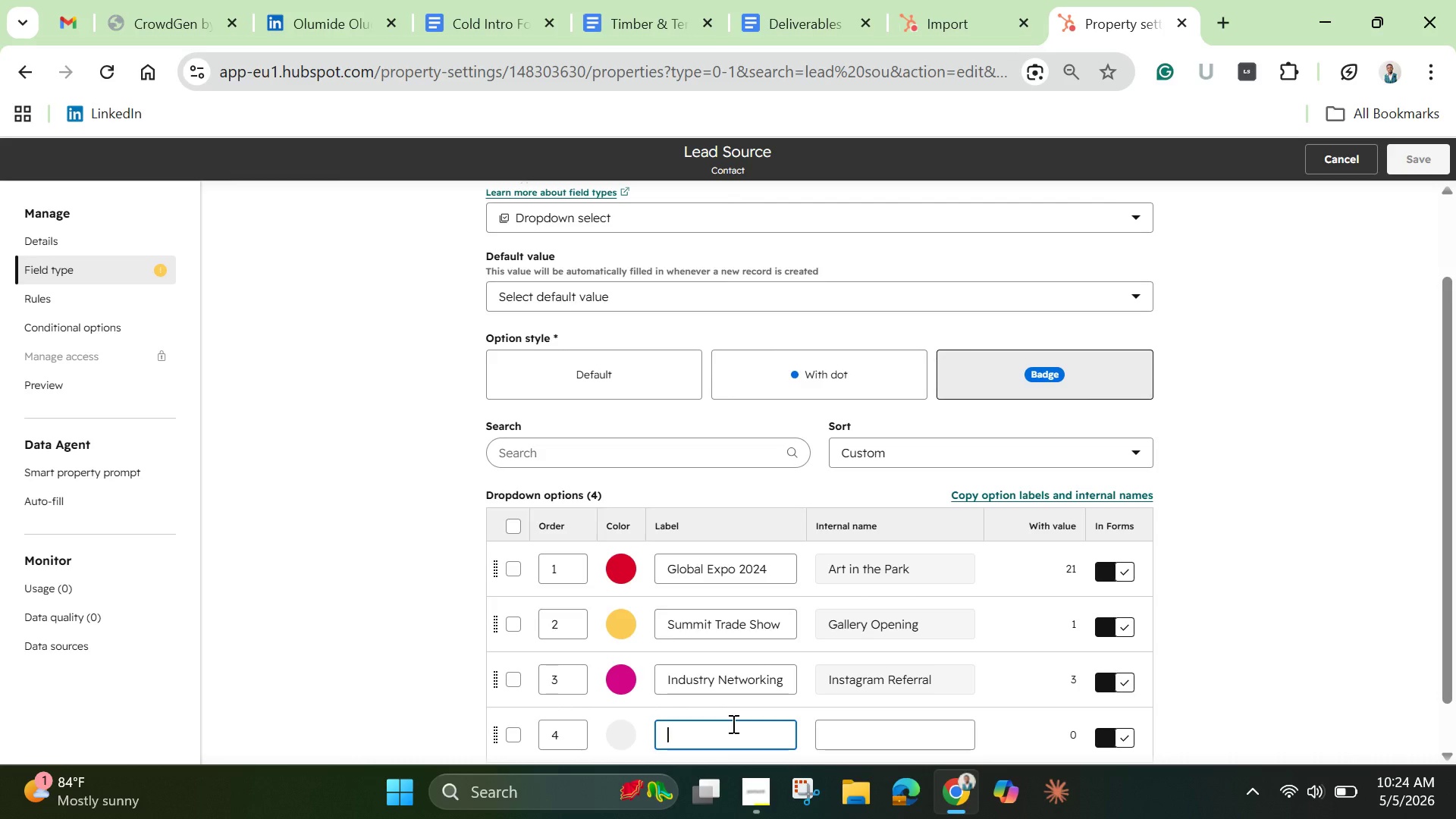 
type(Lind)
key(Backspace)
type(kedln Outreach)
 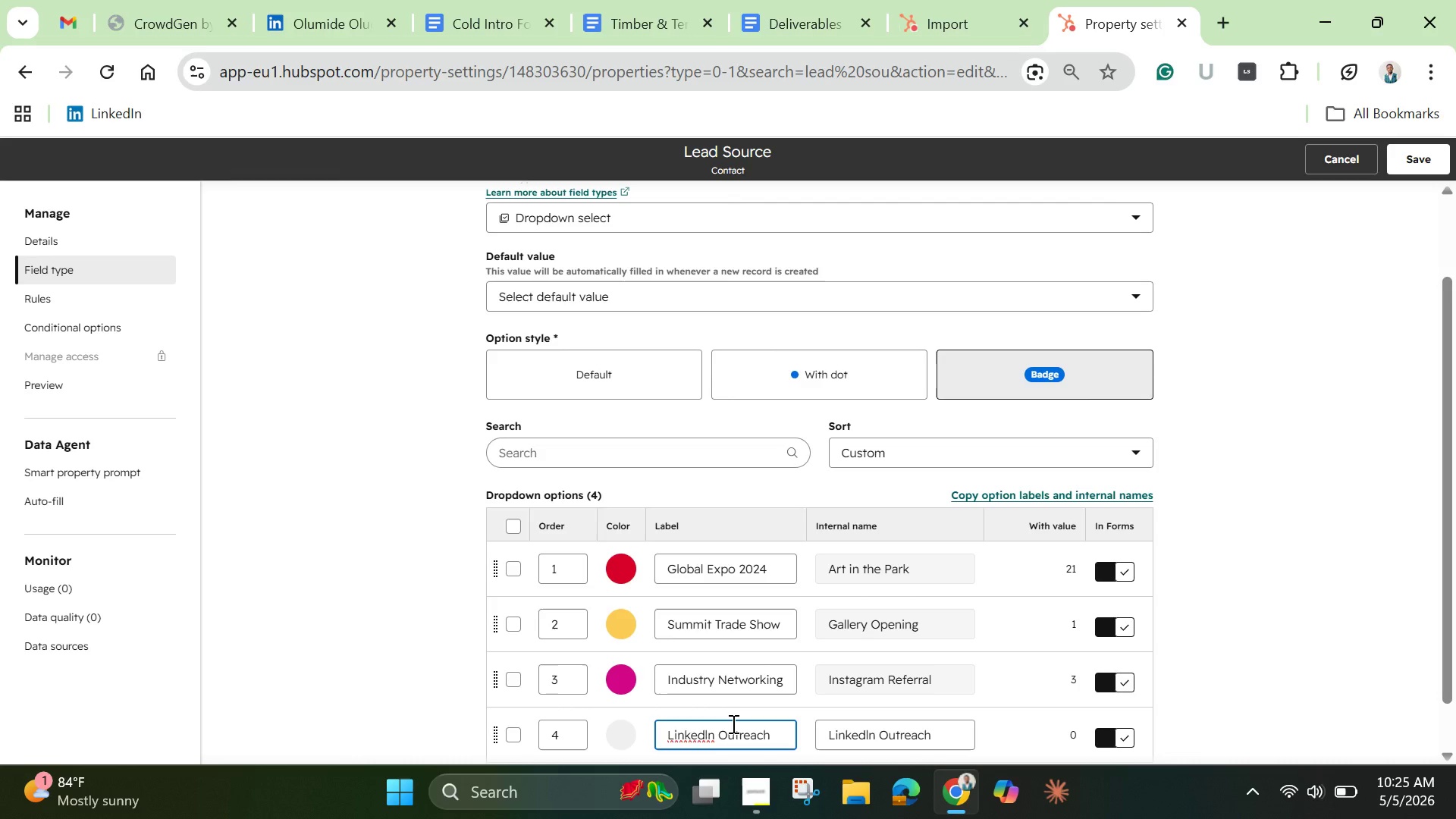 
left_click([692, 739])
 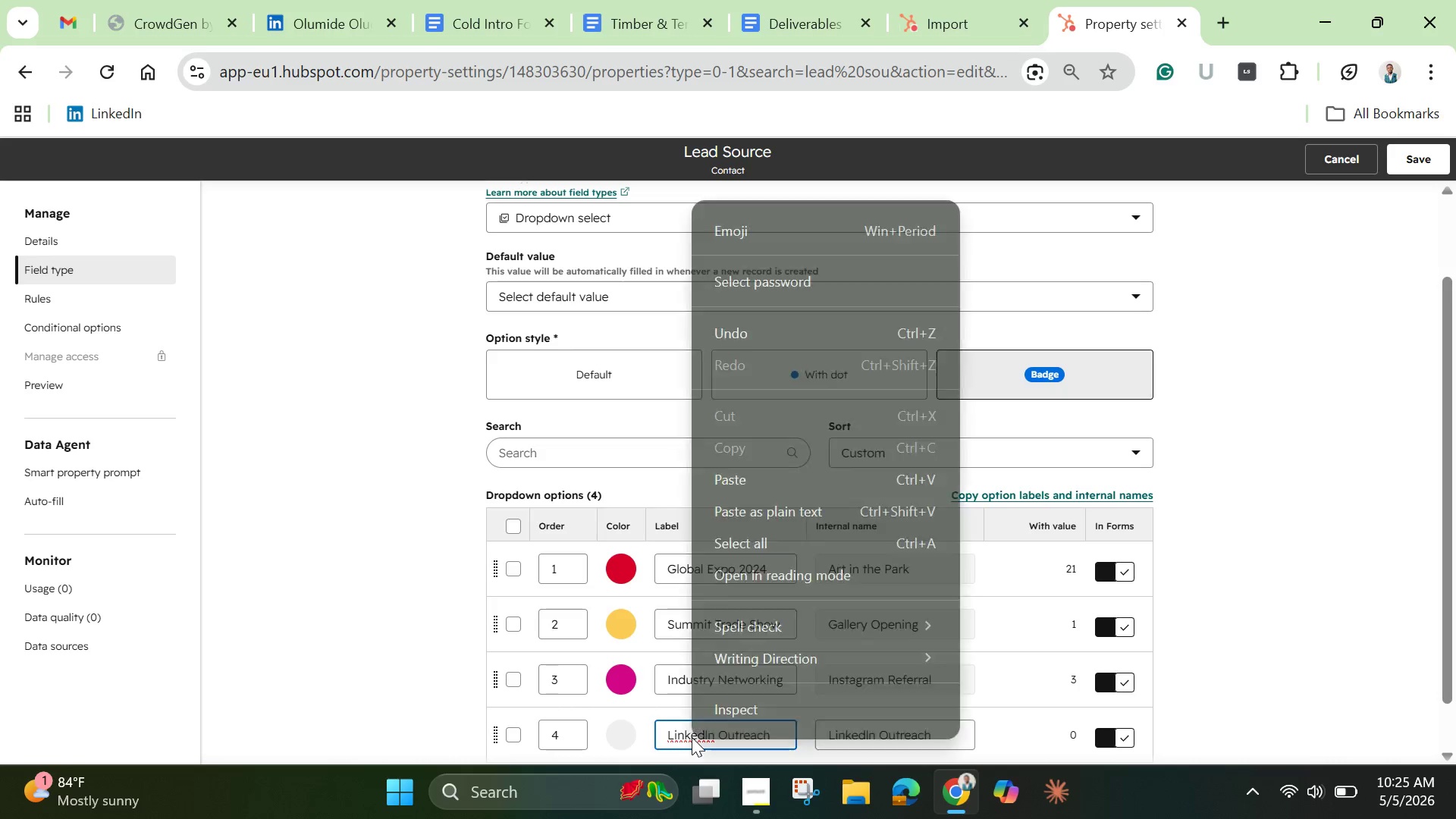 
right_click([692, 737])
 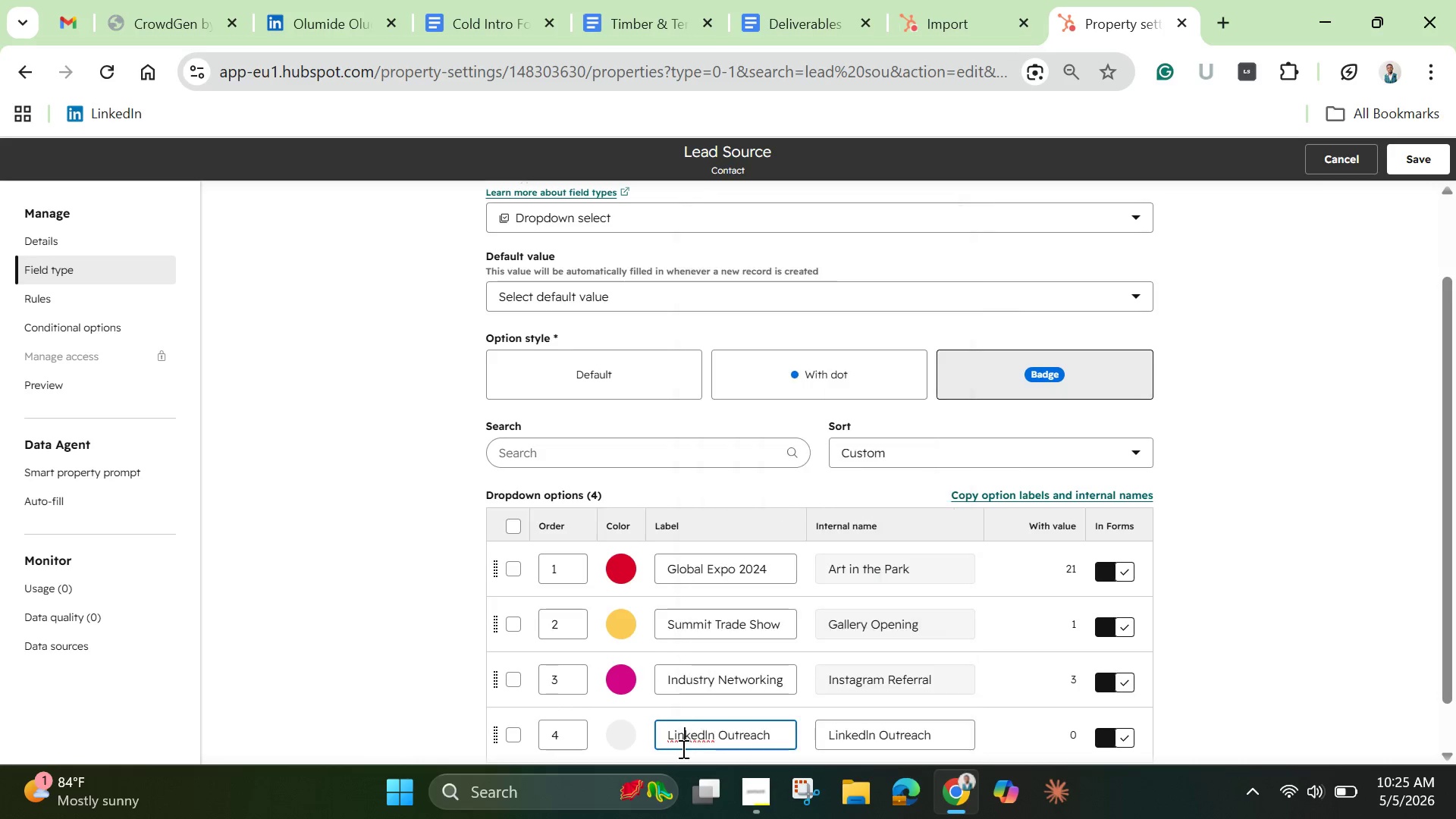 
left_click([682, 748])
 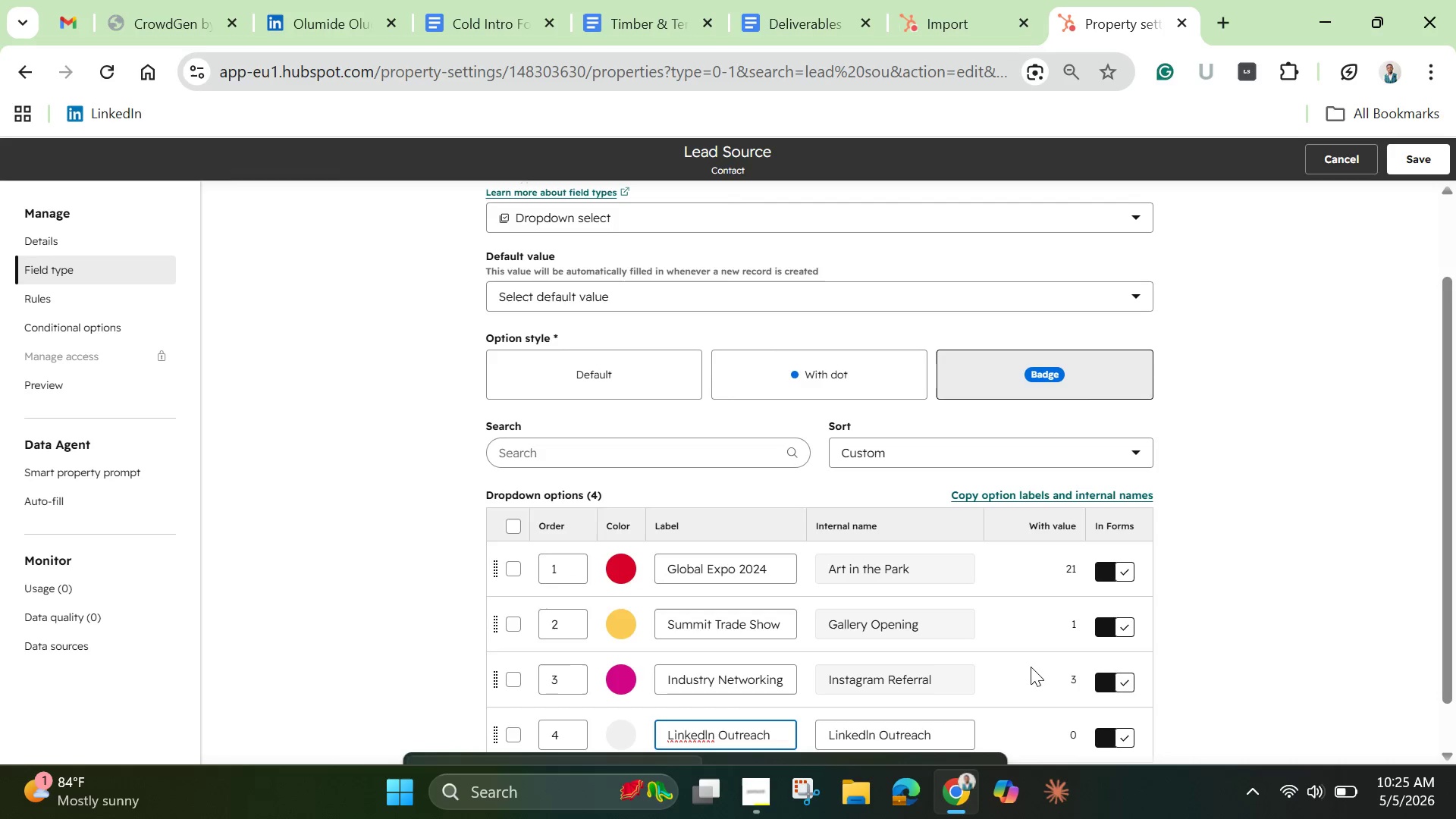 
wait(7.27)
 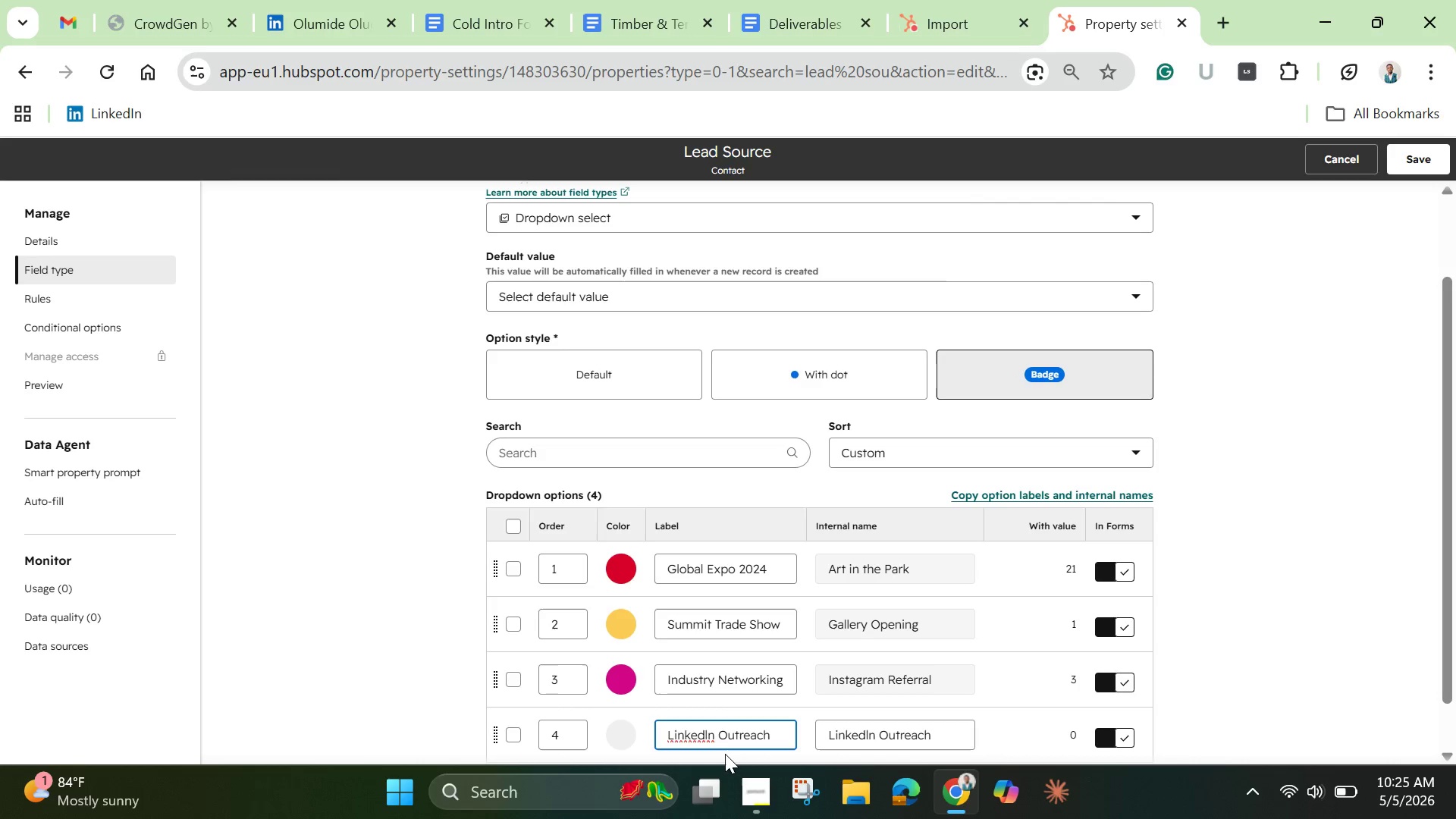 
scroll: coordinate [940, 726], scroll_direction: down, amount: 2.0
 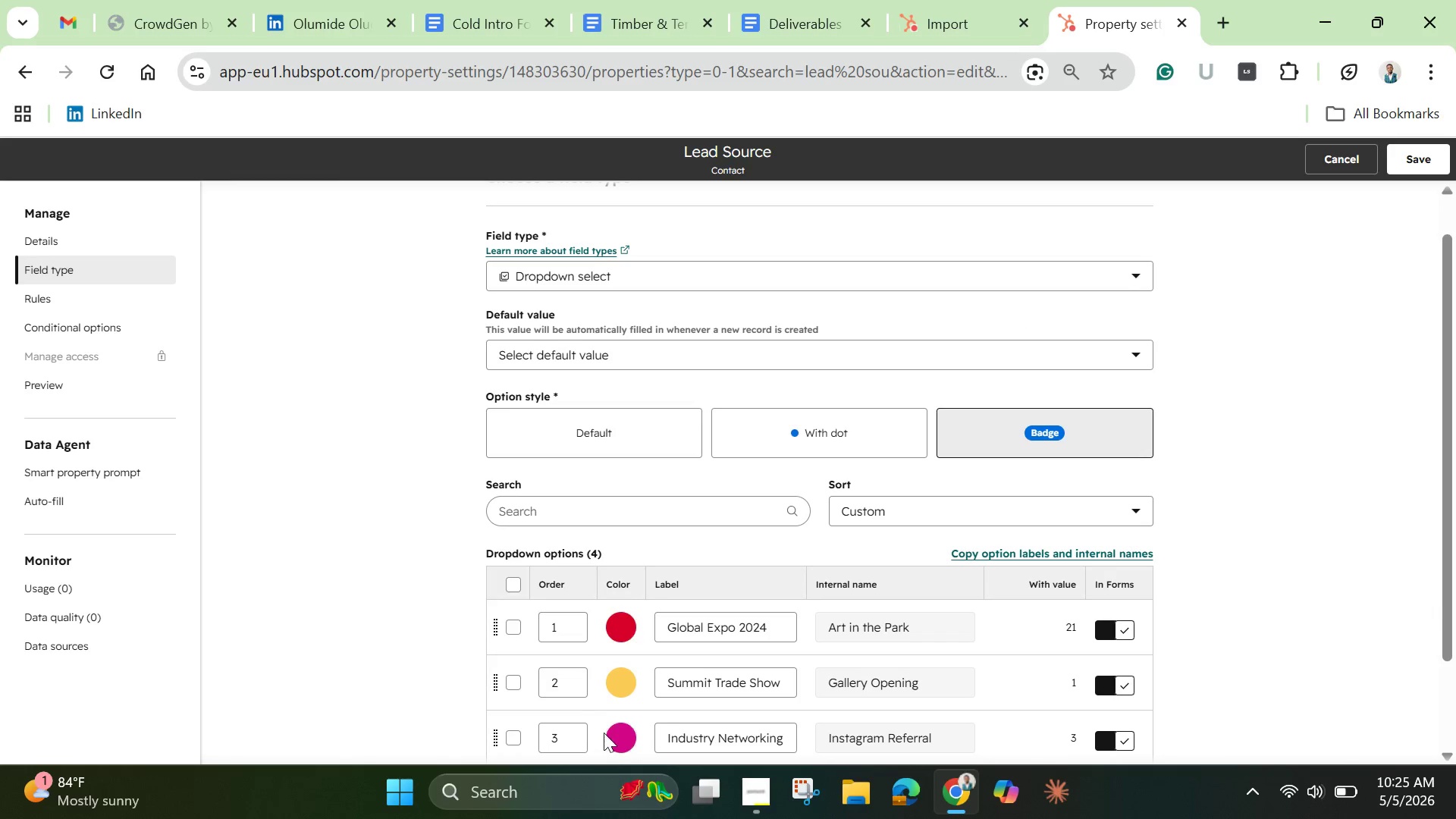 
scroll: coordinate [604, 731], scroll_direction: up, amount: 3.0
 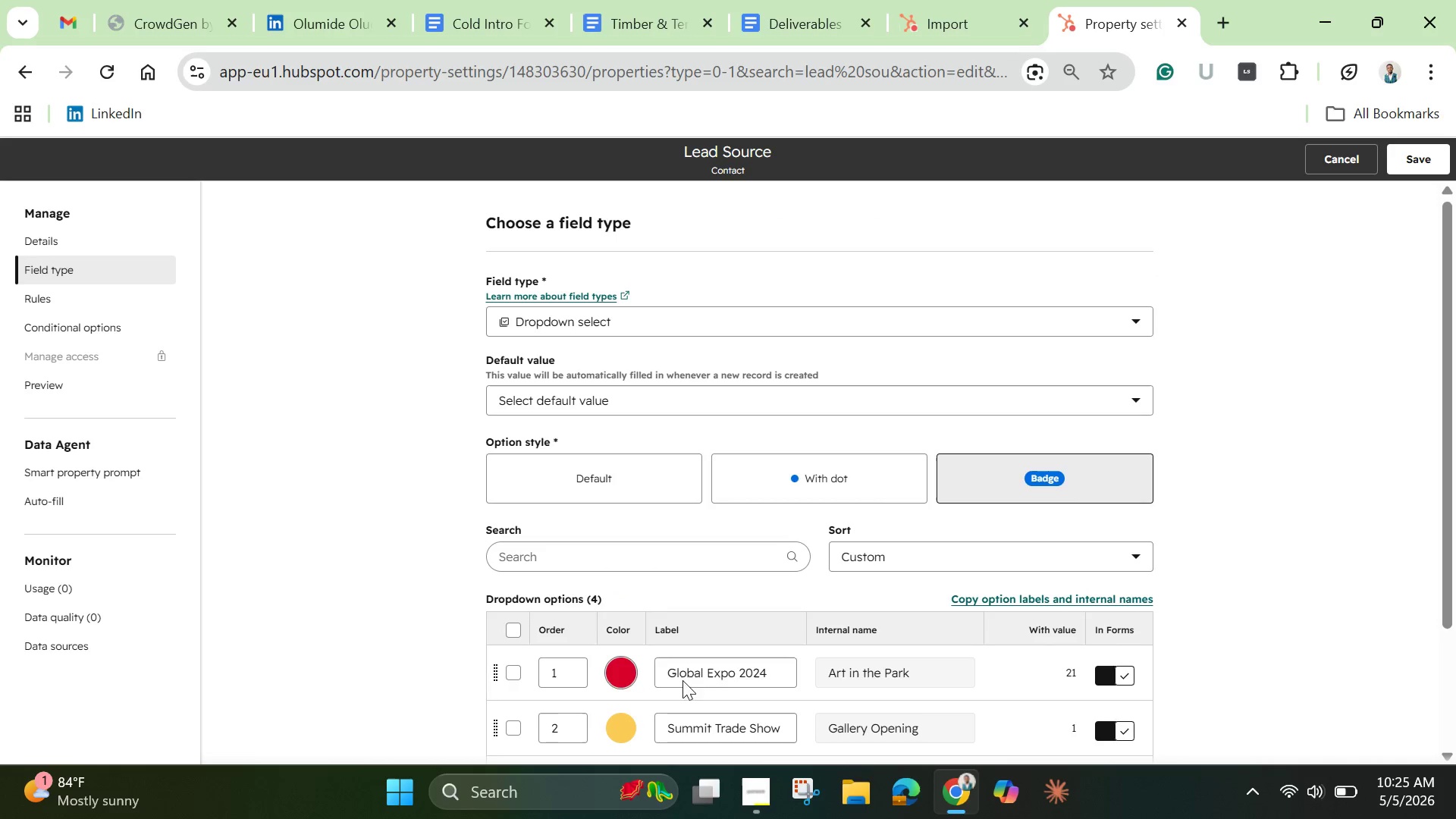 
double_click([732, 677])
 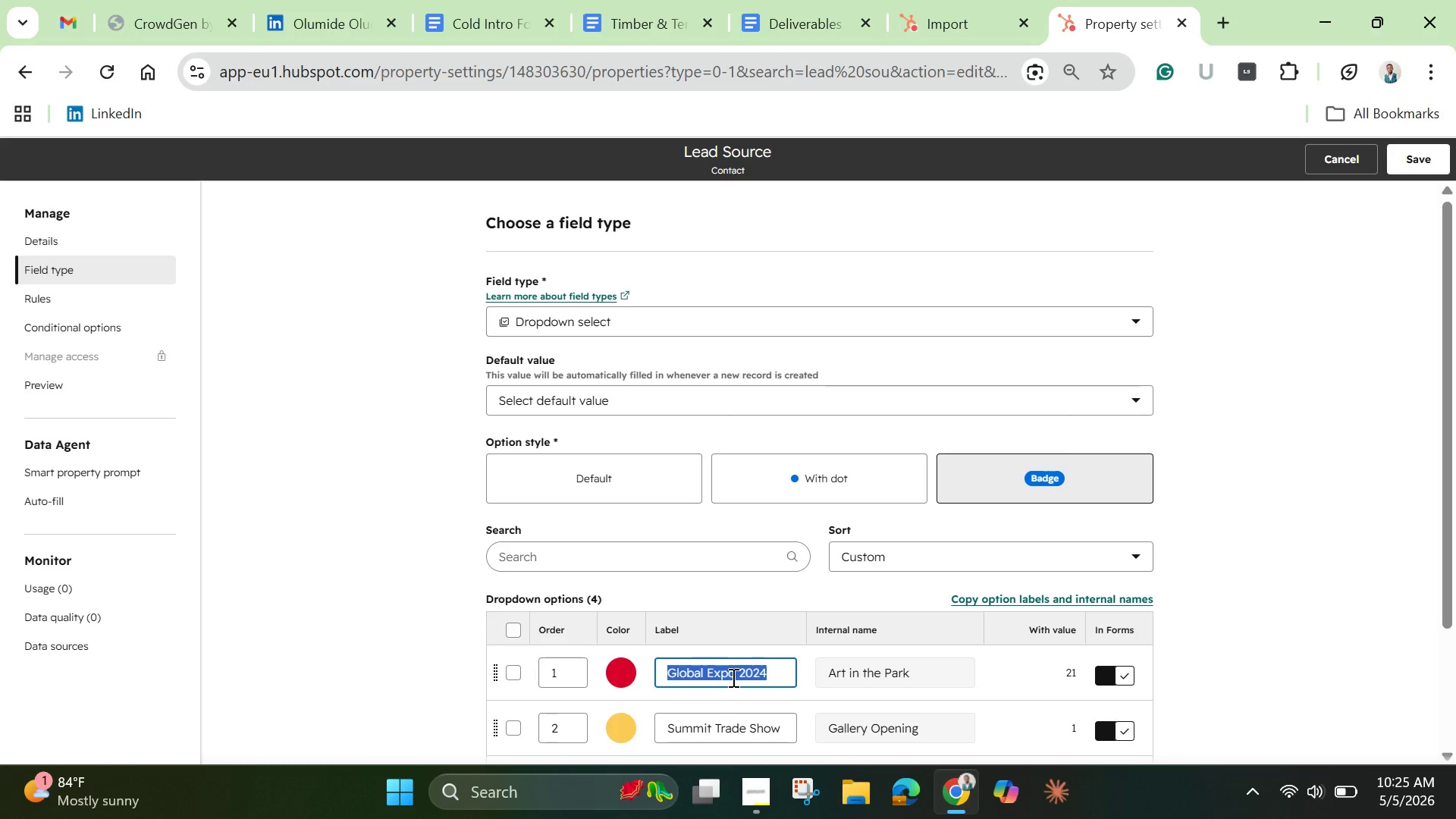 
triple_click([732, 677])
 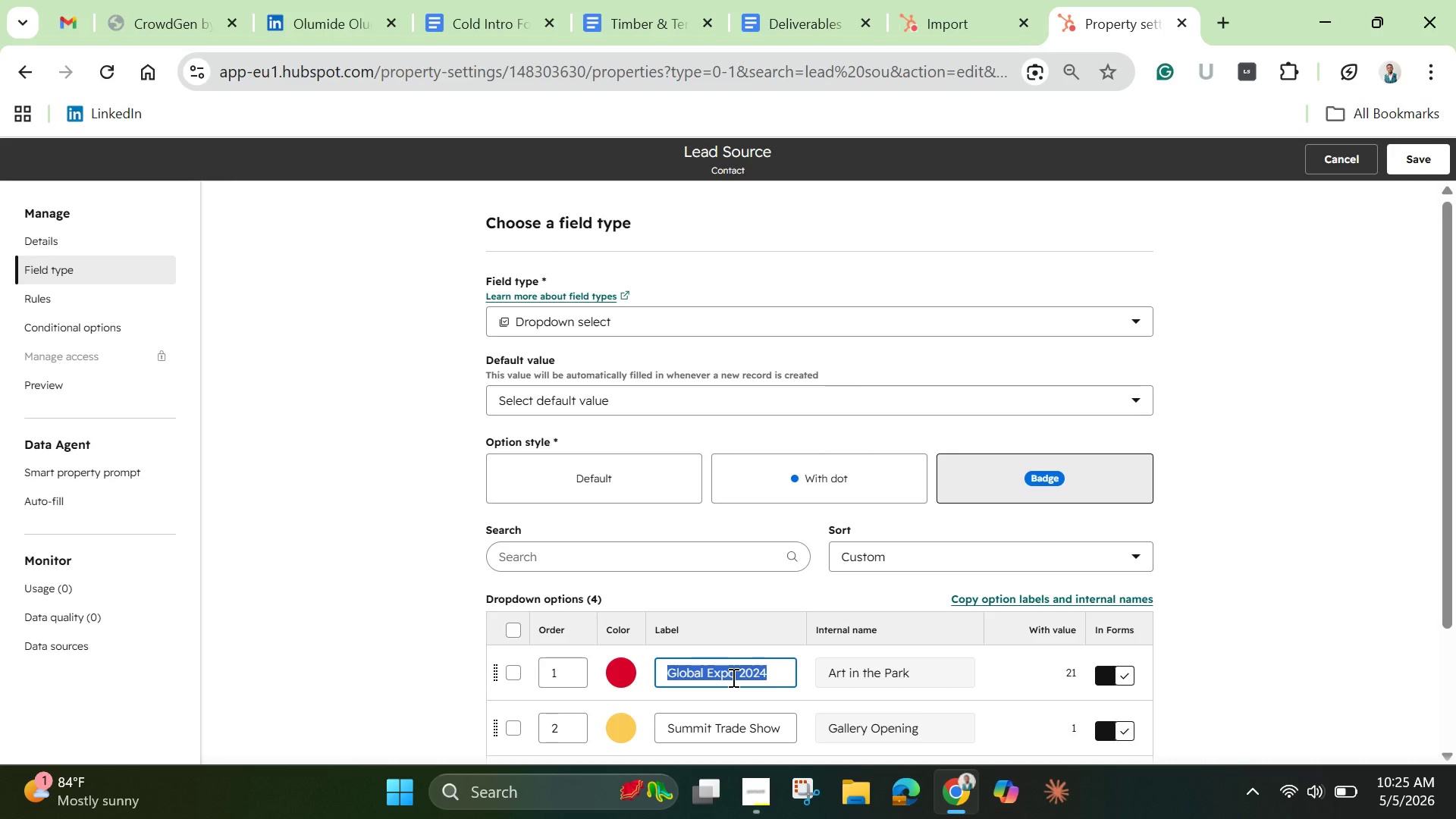 
key(Control+C)
 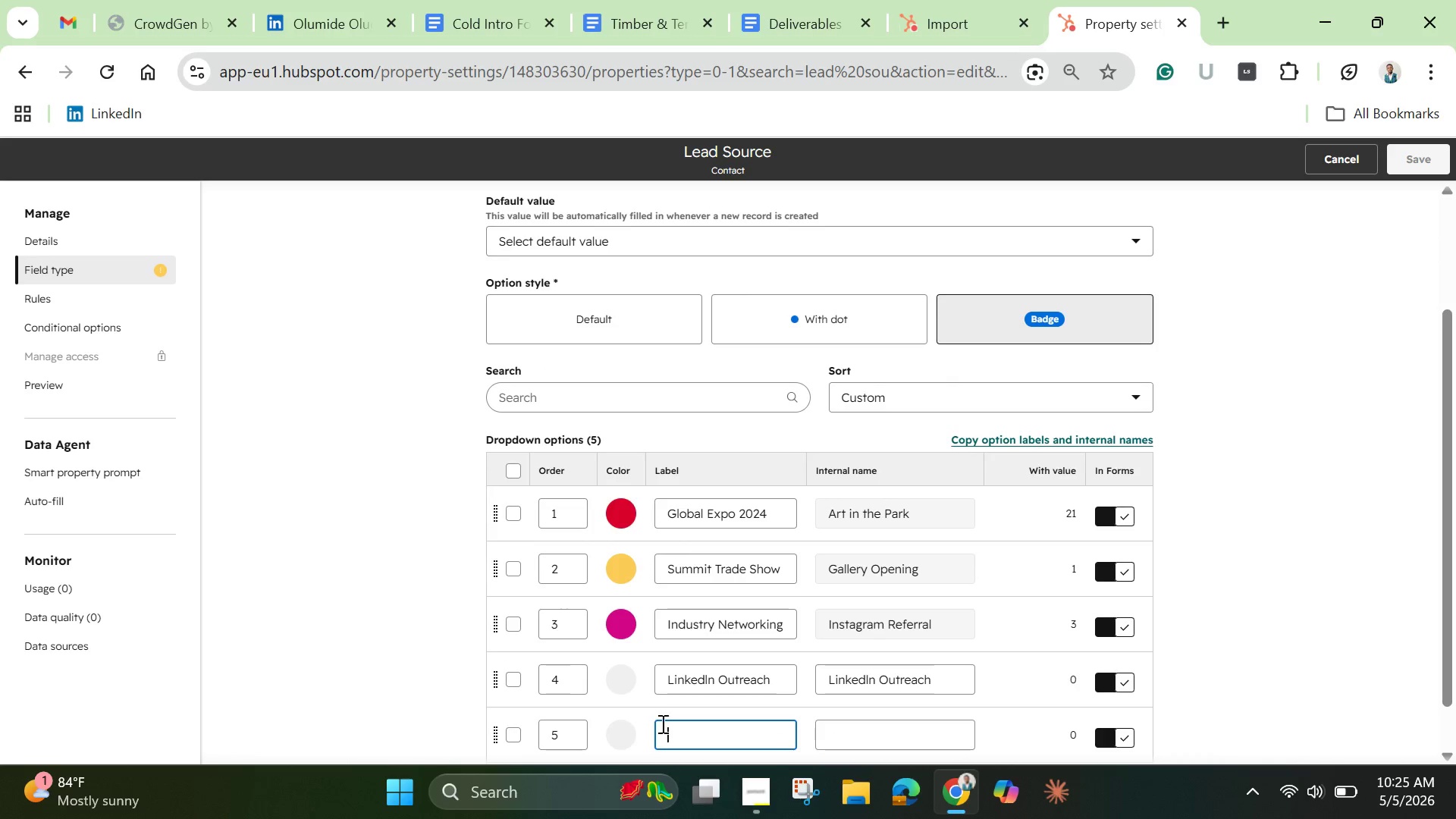 
left_click([683, 723])
 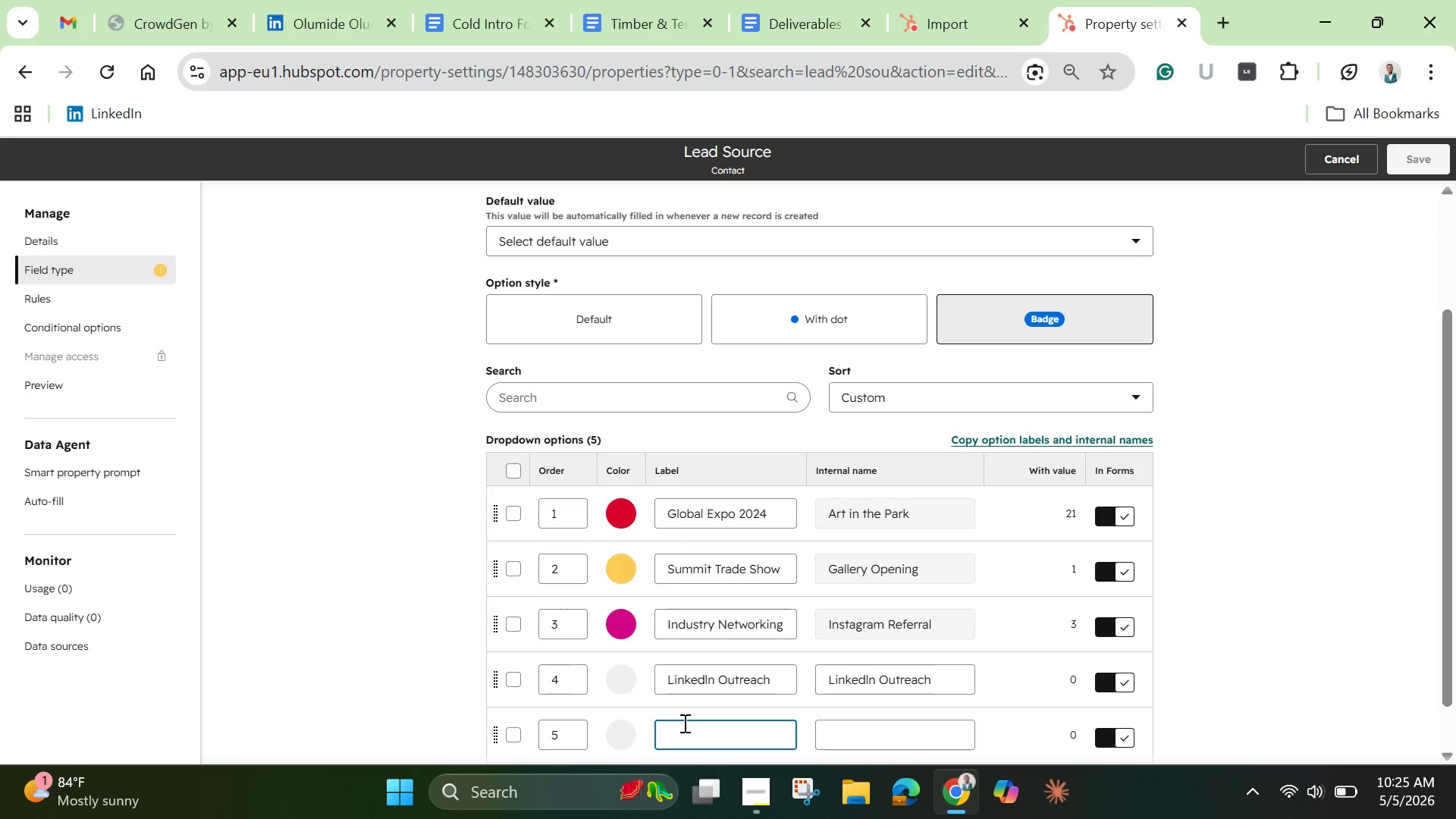 
key(Control+V)
 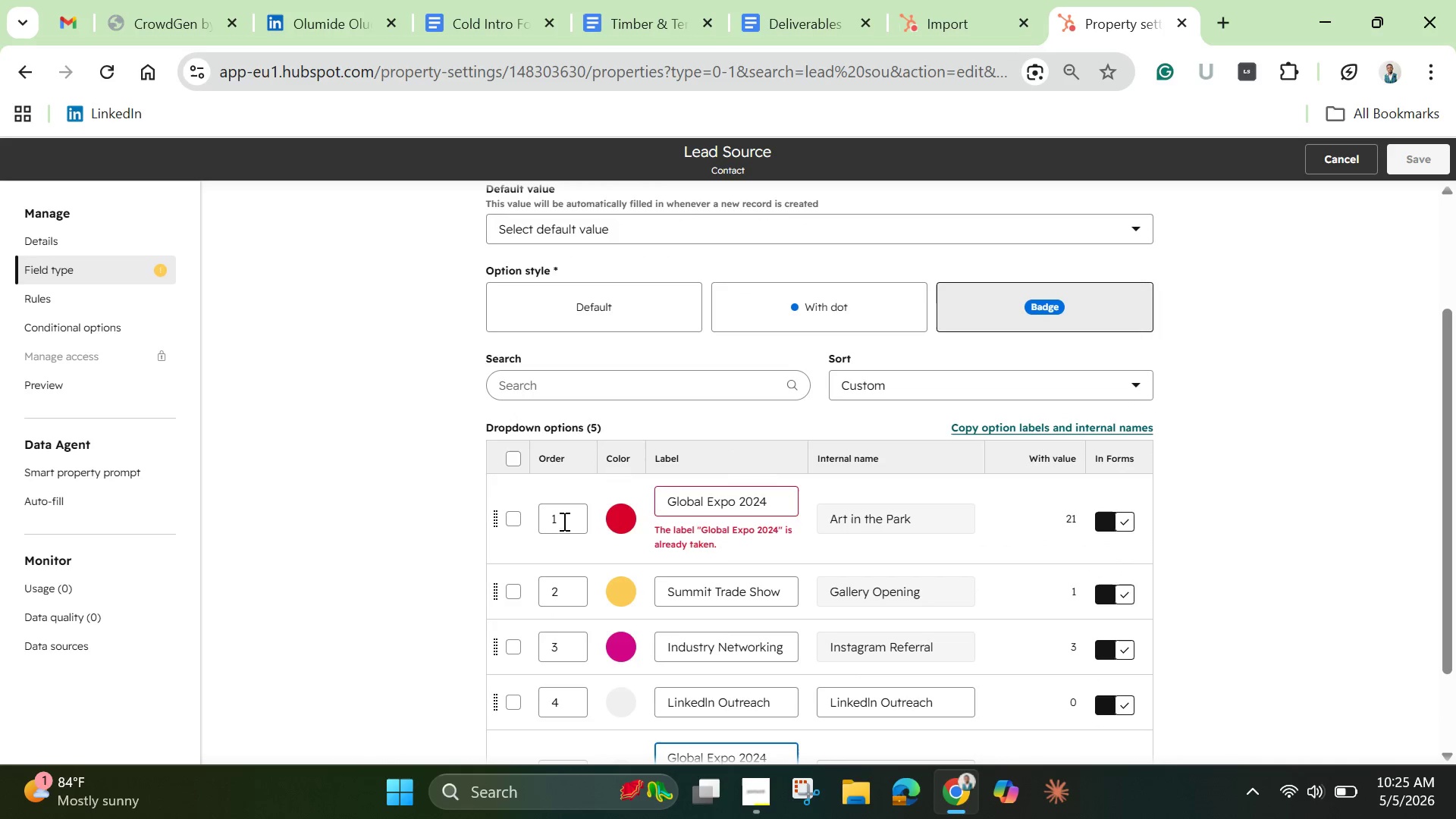 
left_click([510, 523])
 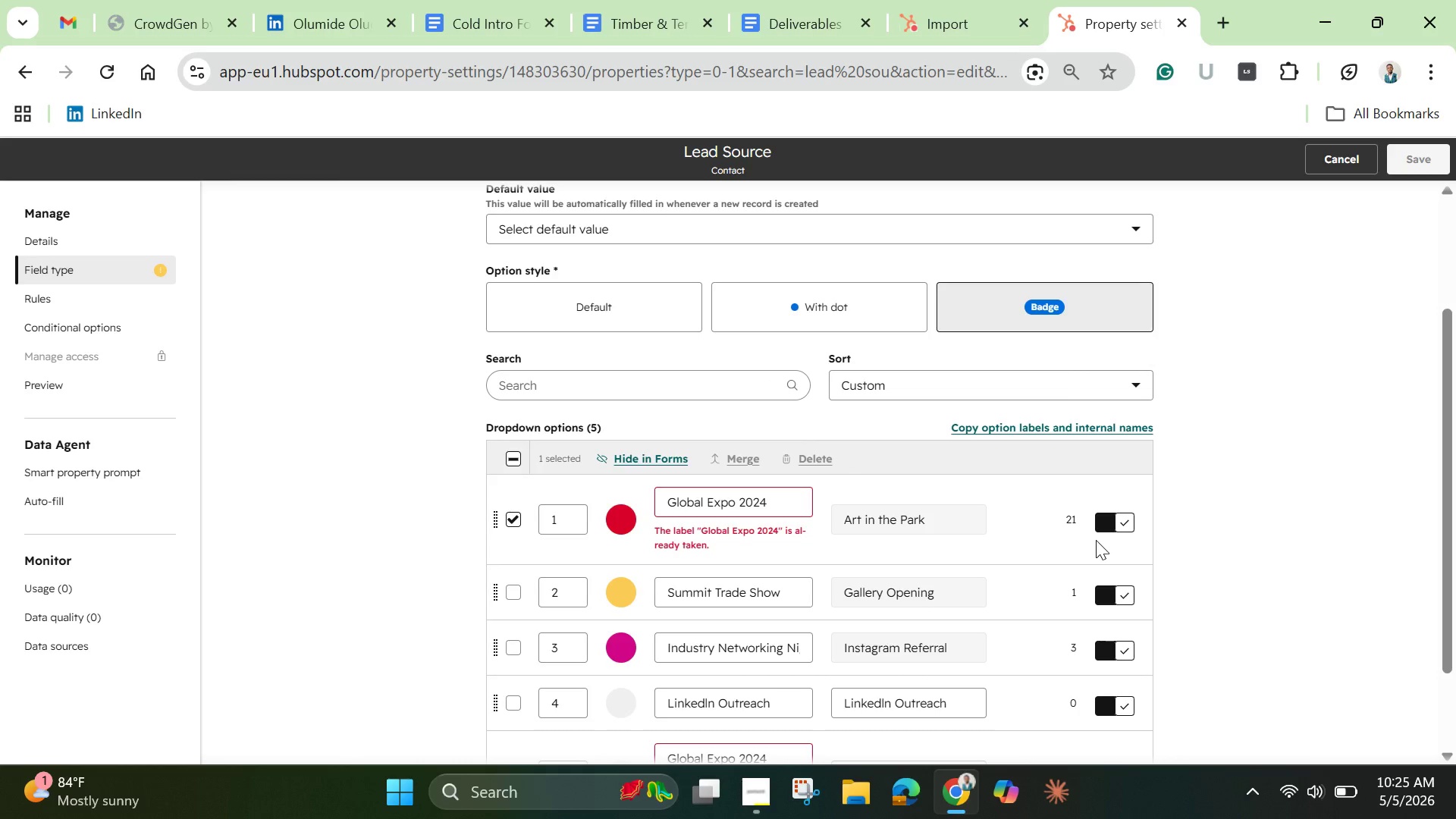 
left_click([1118, 519])
 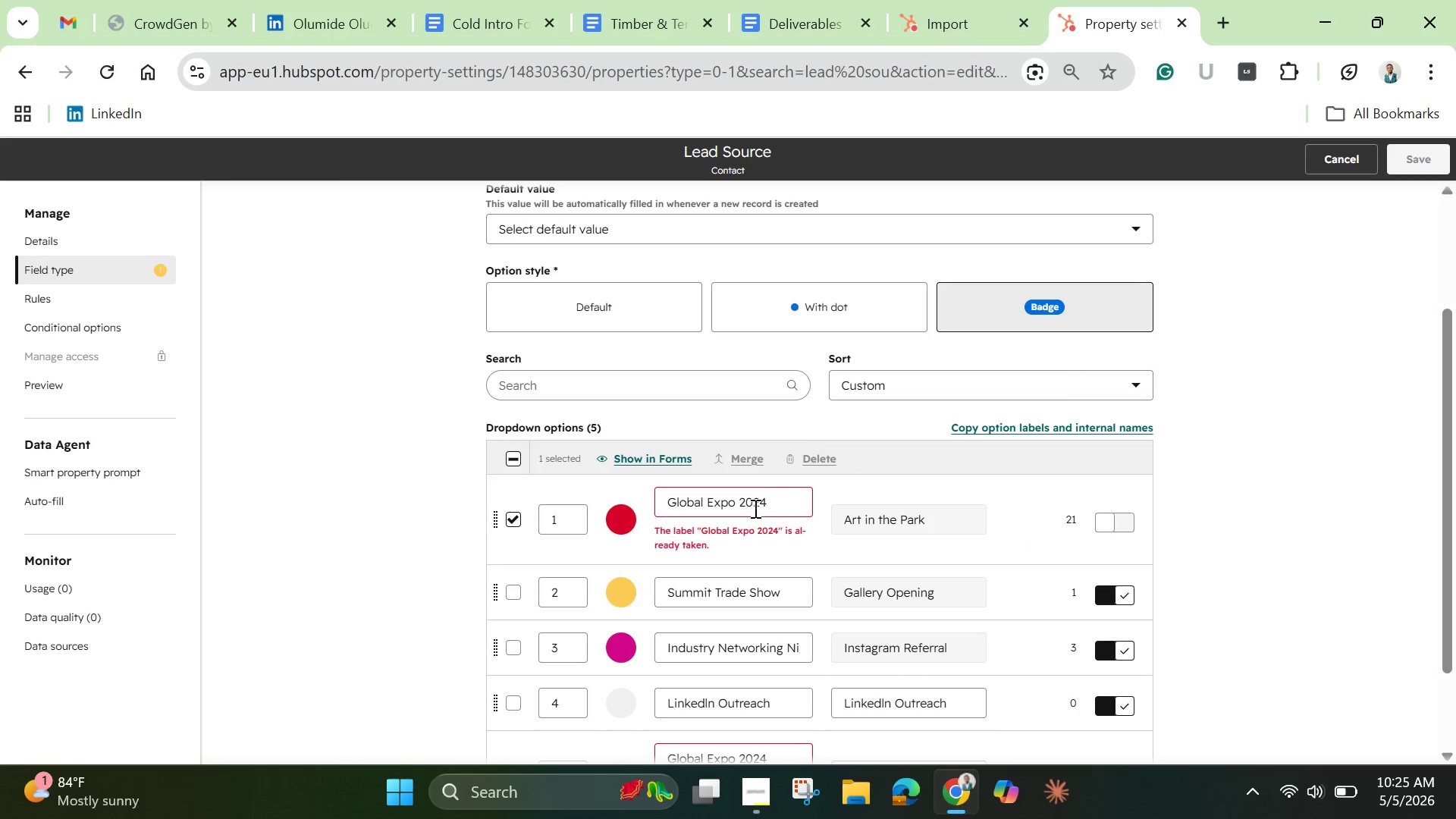 
left_click([783, 494])
 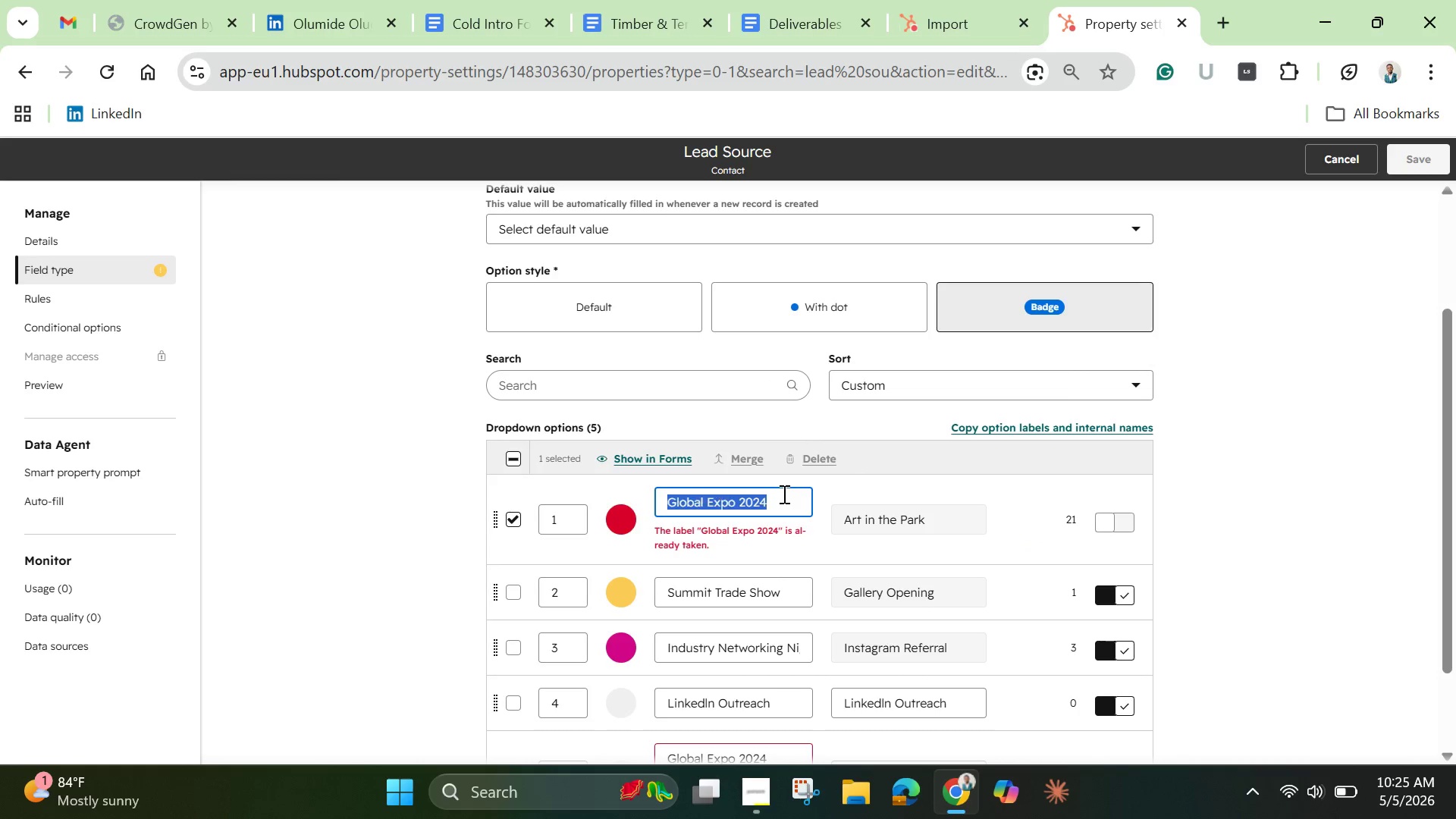 
double_click([783, 494])
 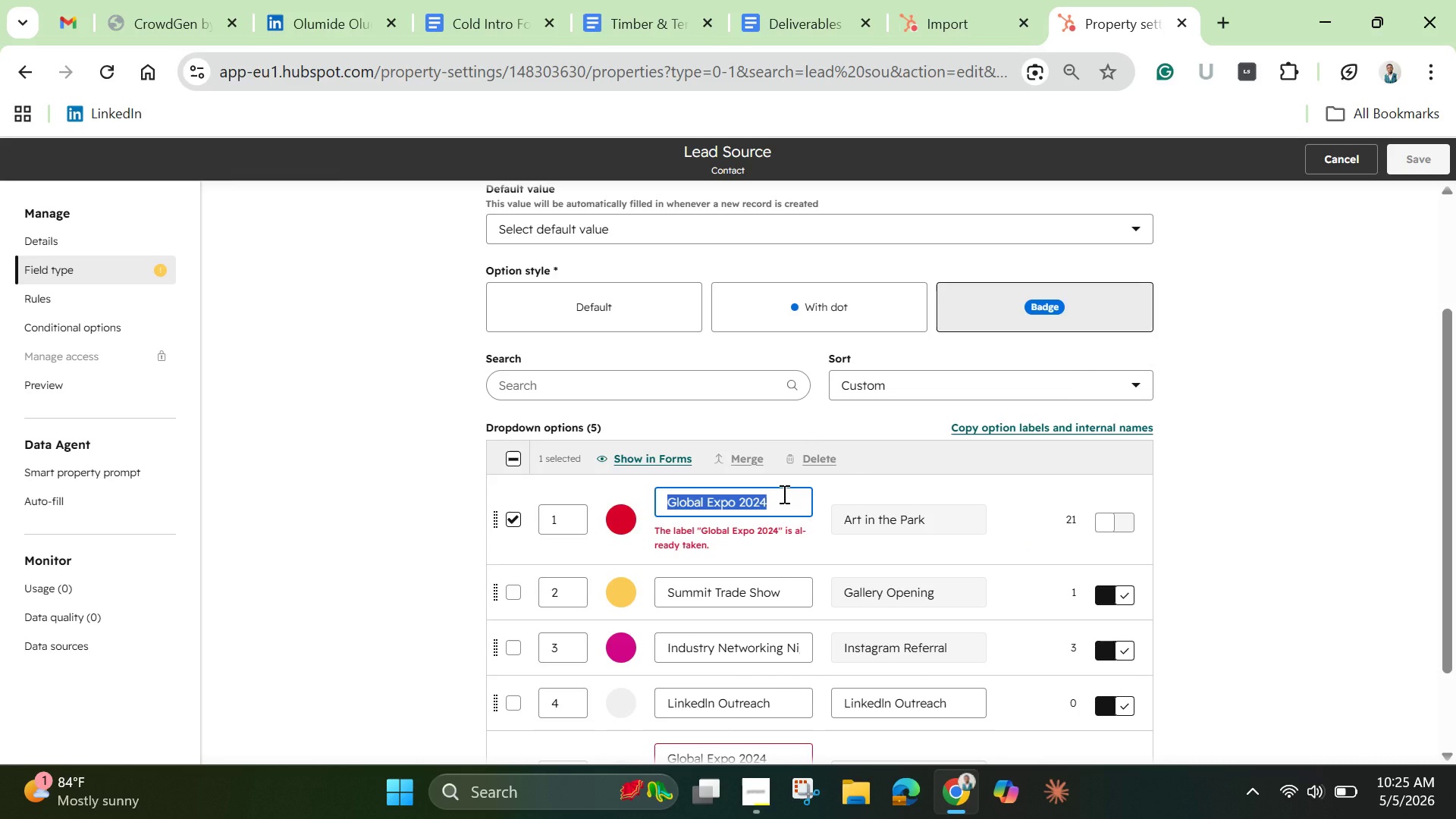 
triple_click([783, 494])
 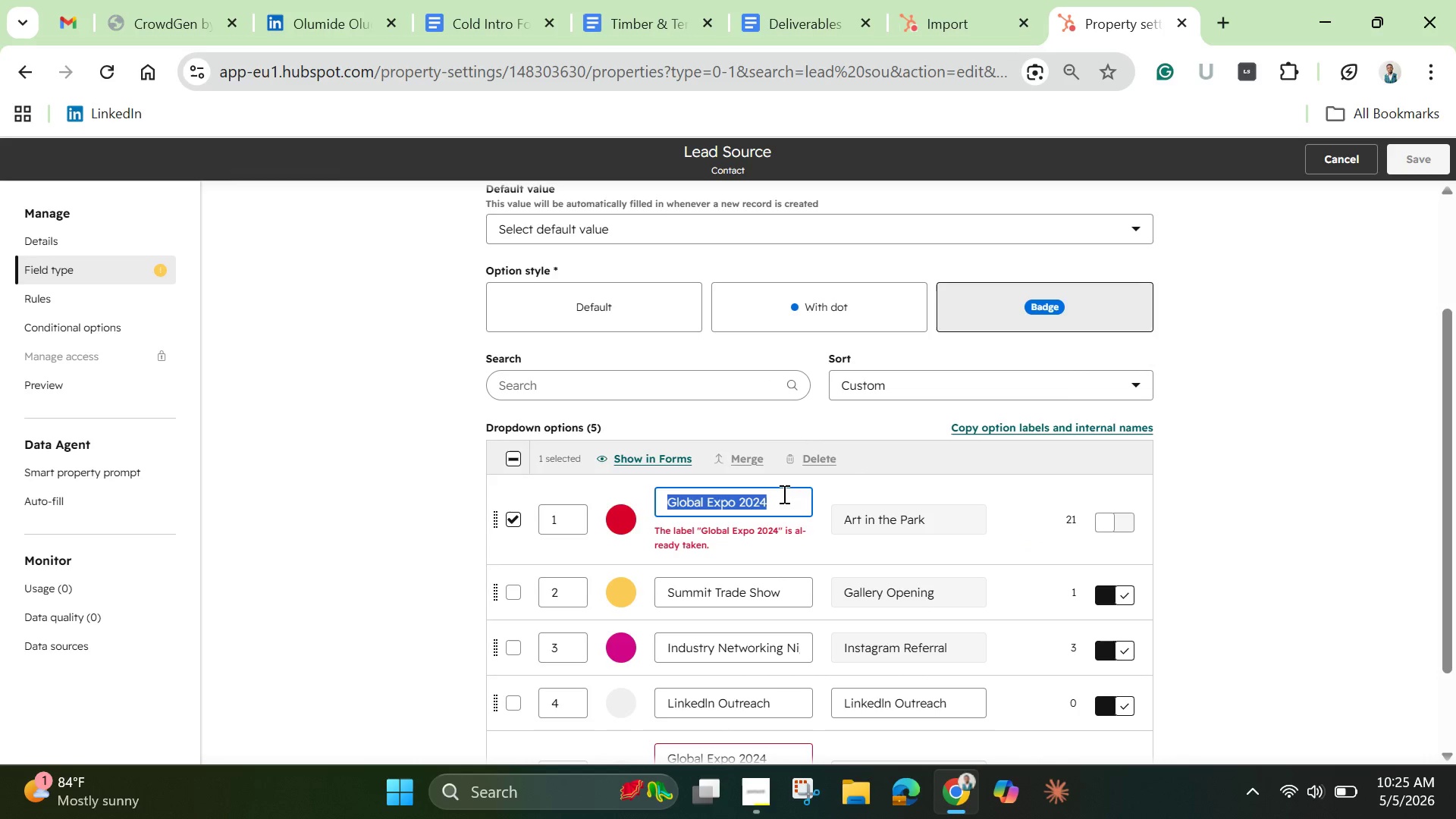 
key(Backspace)
 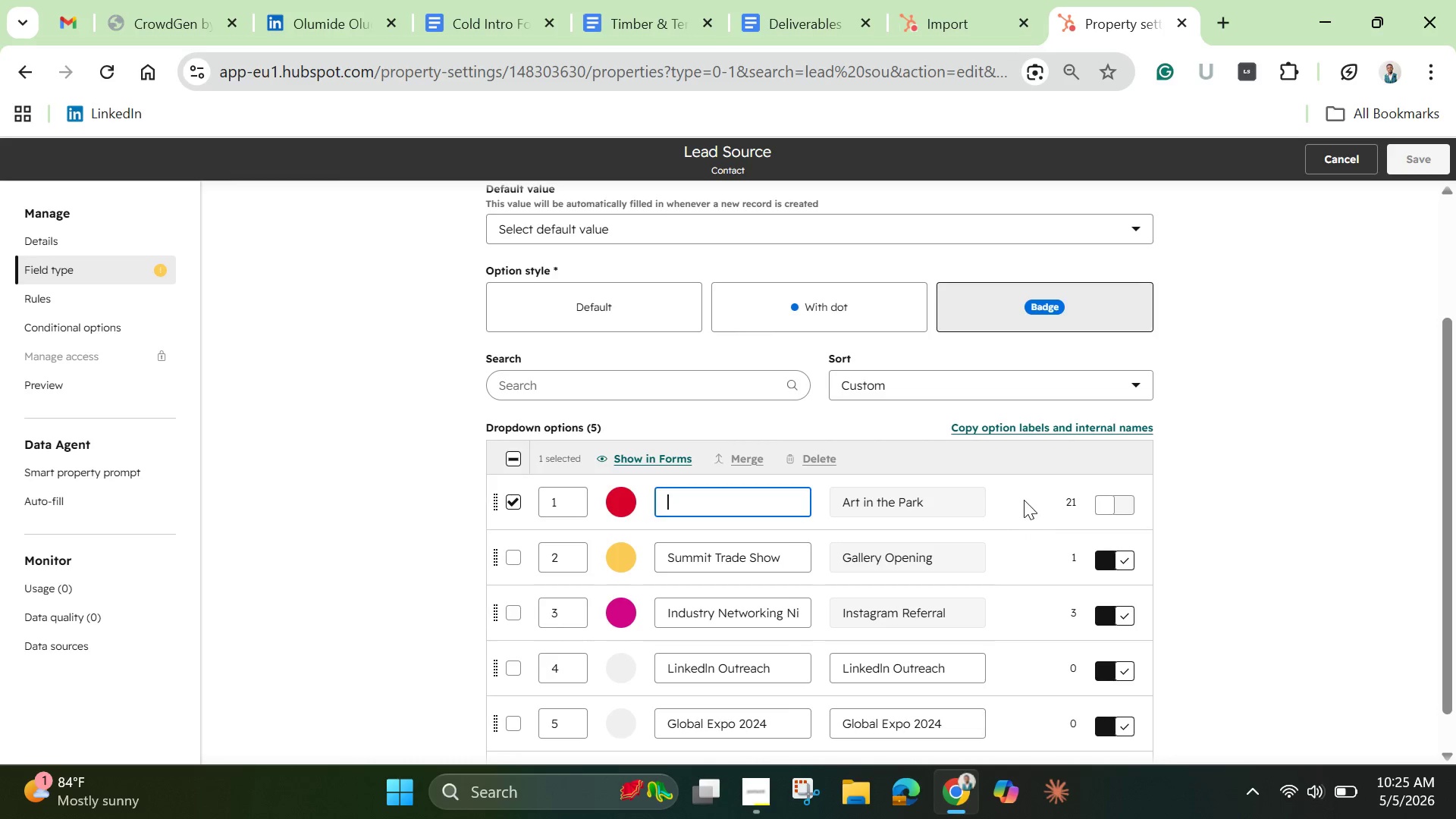 
left_click([1024, 500])
 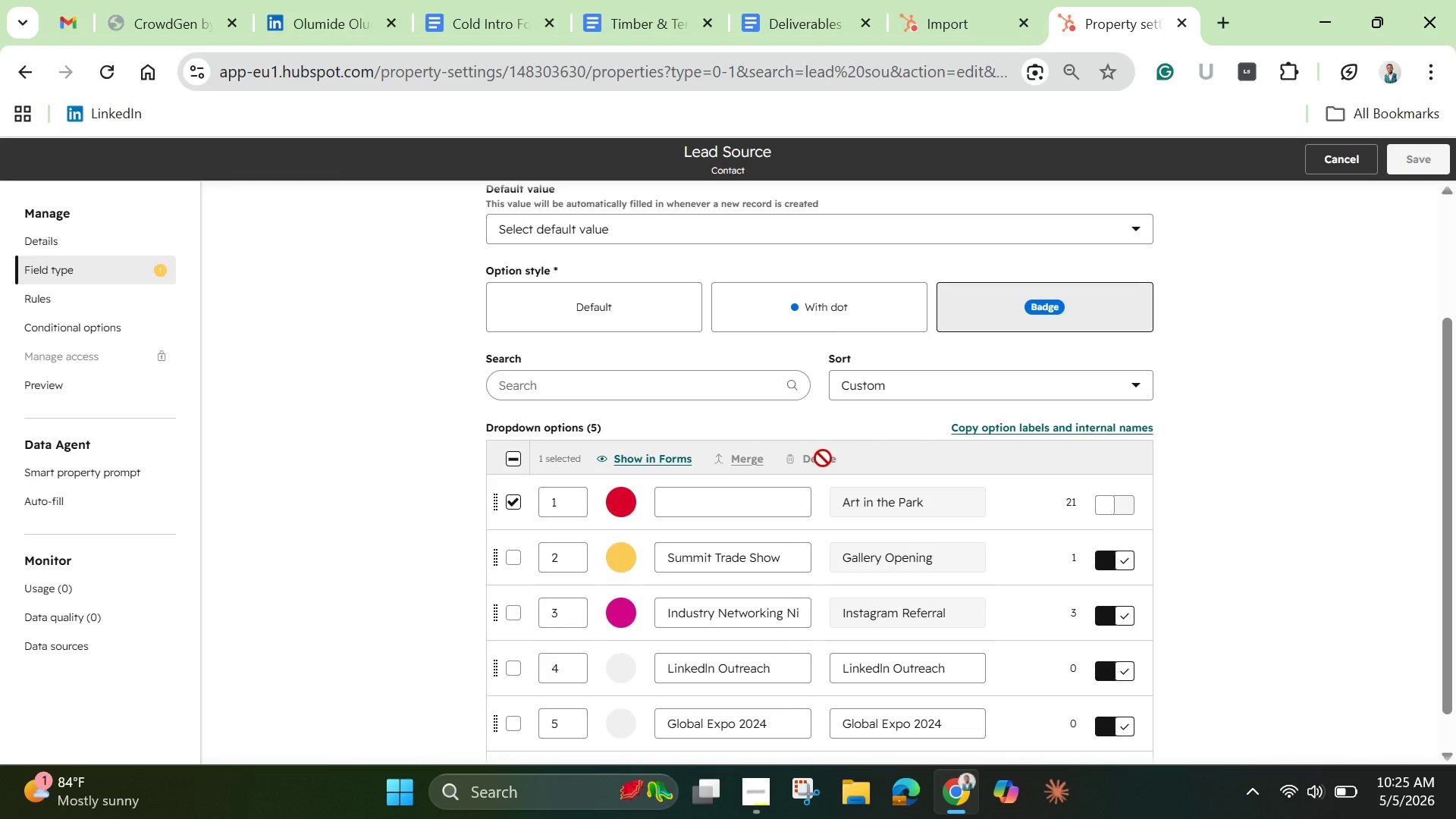 
left_click([823, 458])
 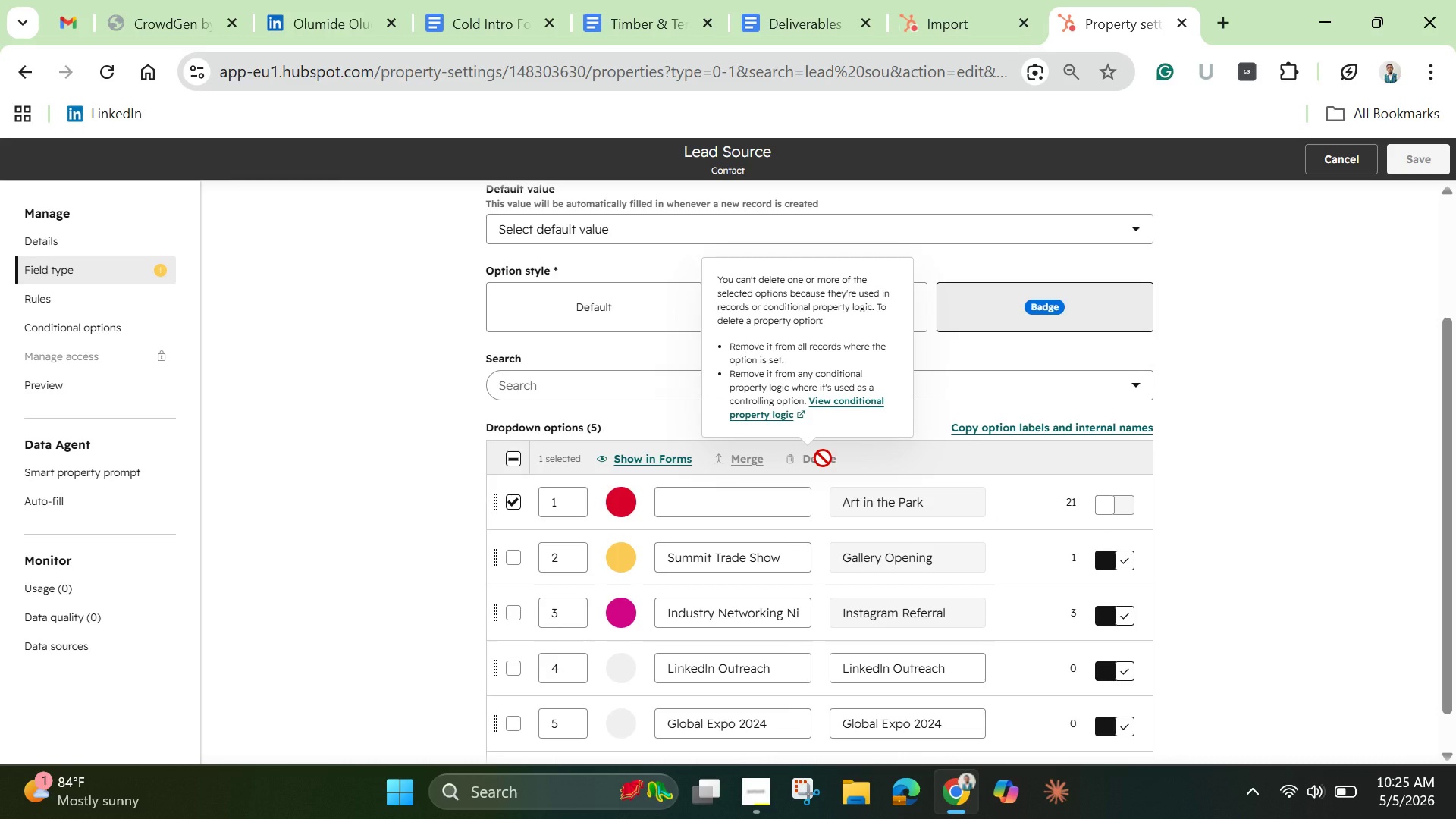 
wait(13.94)
 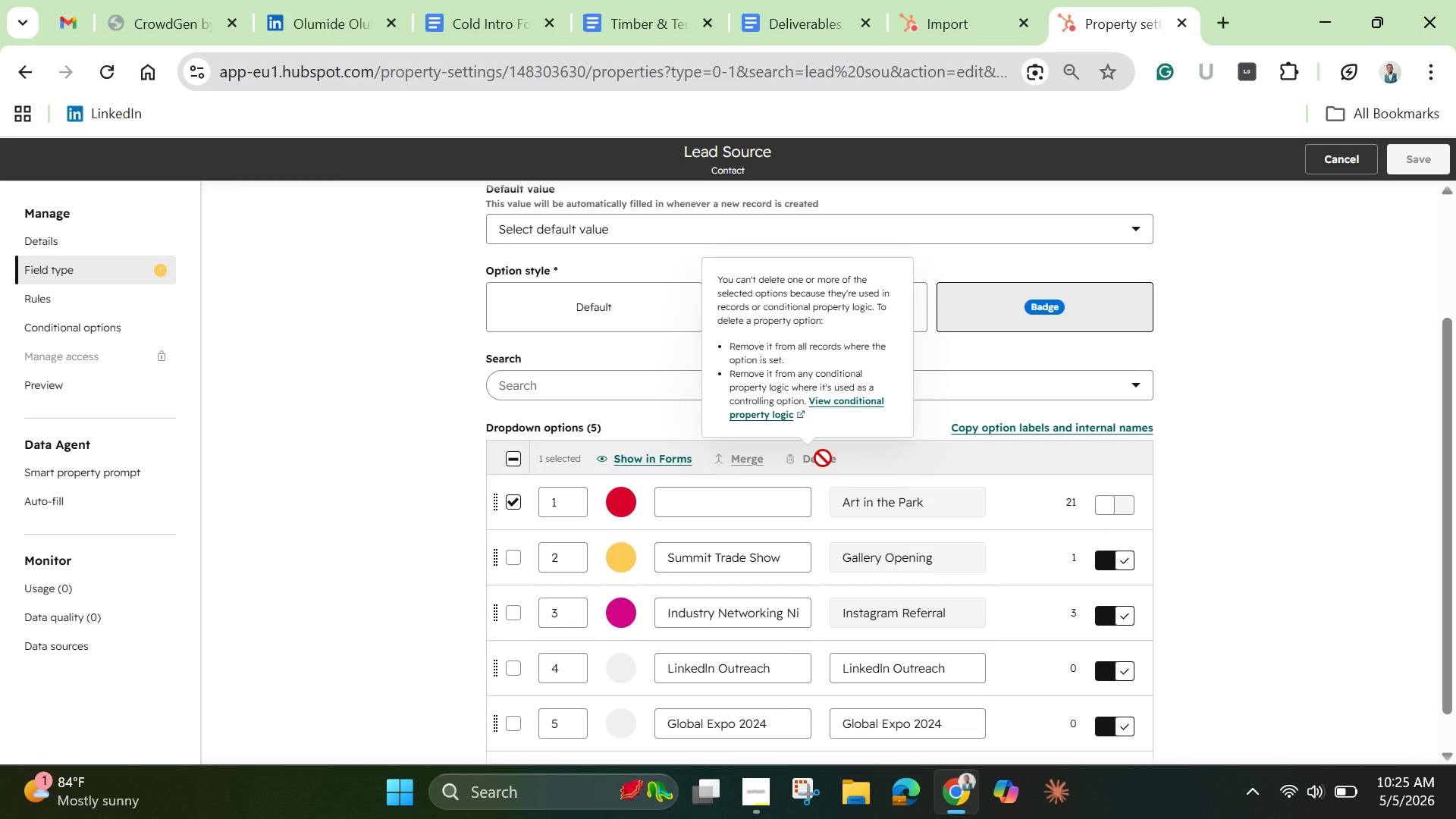 
left_click([859, 403])
 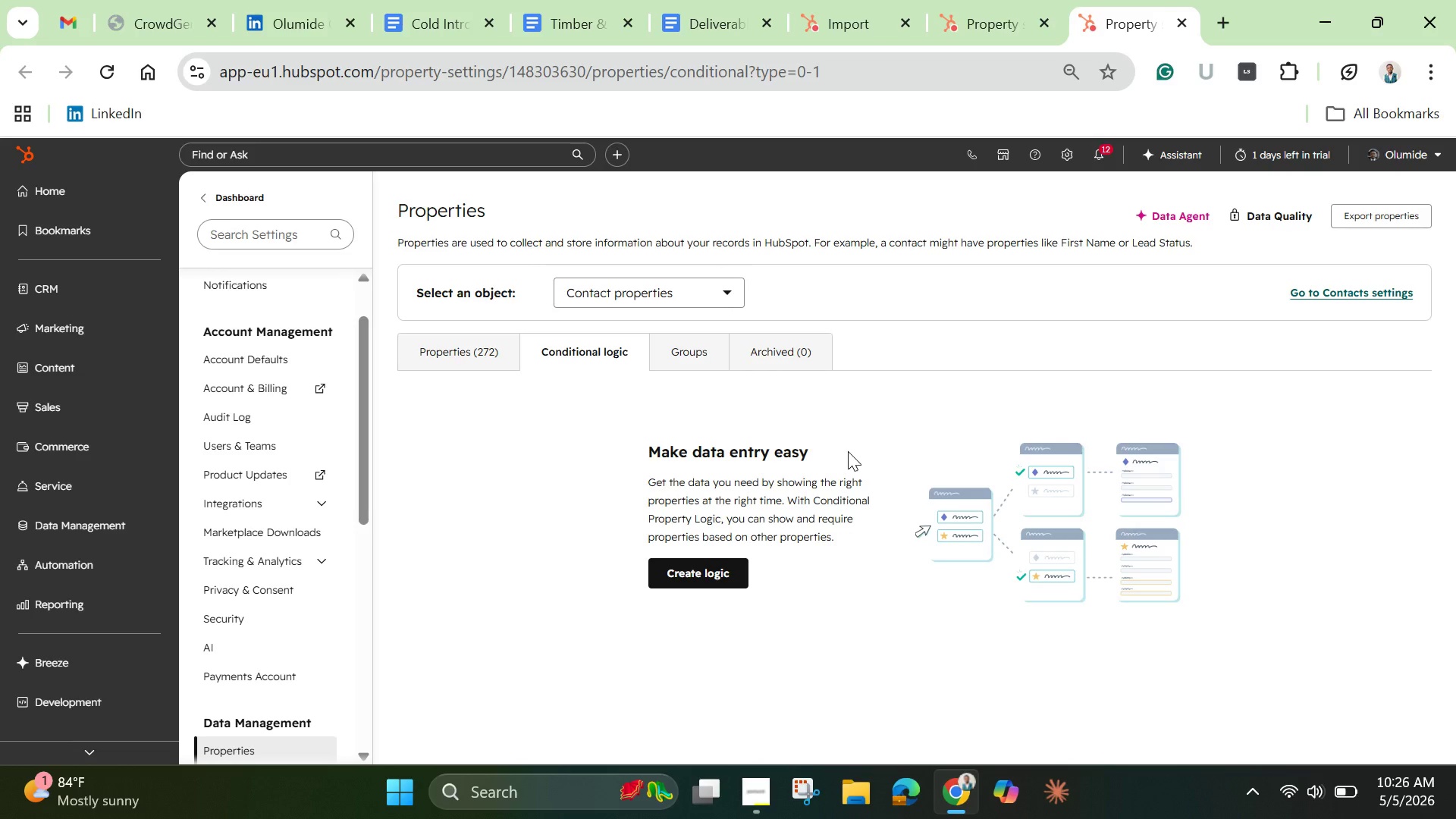 
wait(10.19)
 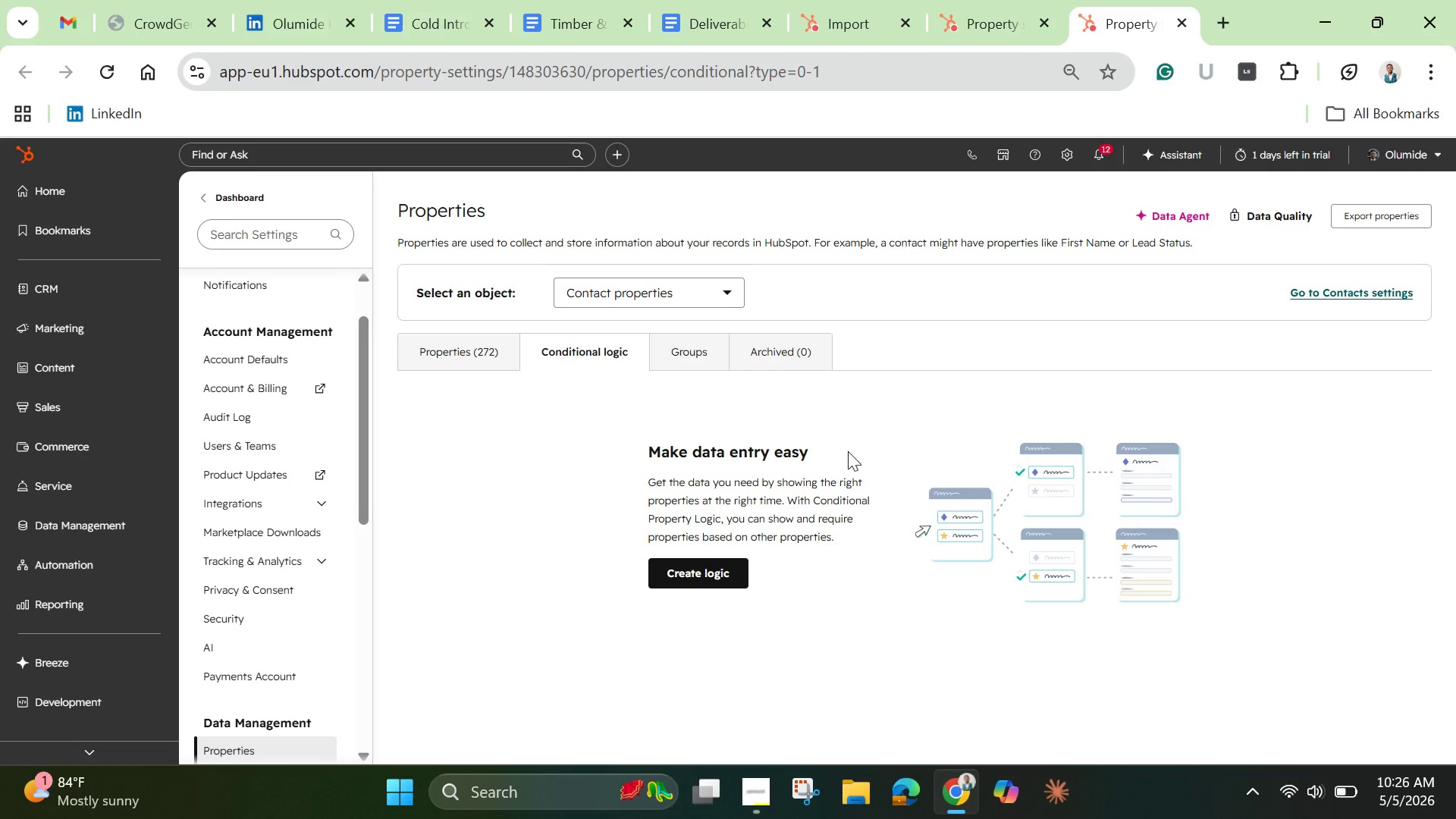 
left_click([449, 365])
 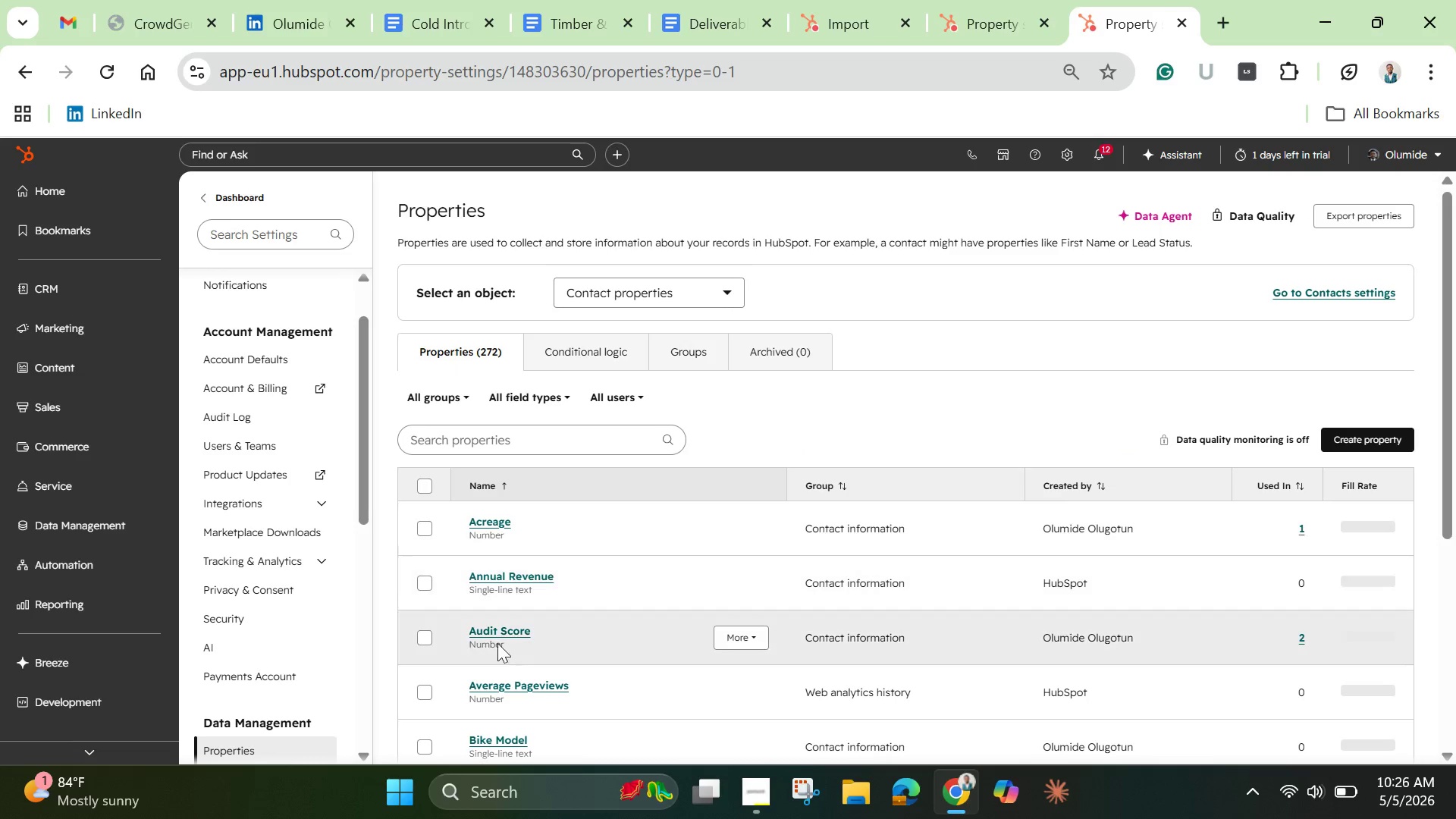 
scroll: coordinate [507, 654], scroll_direction: down, amount: 12.0
 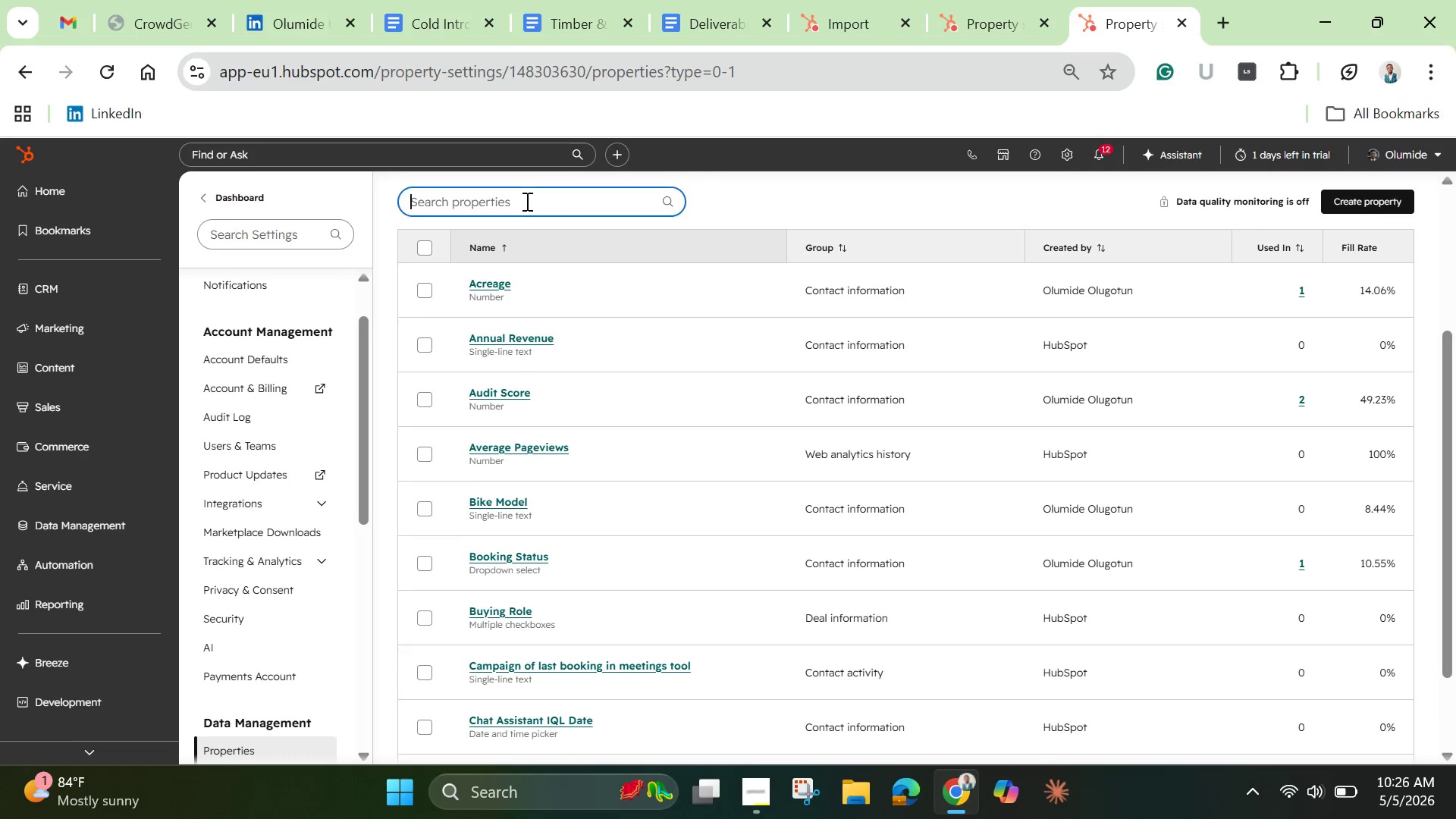 
left_click([526, 201])
 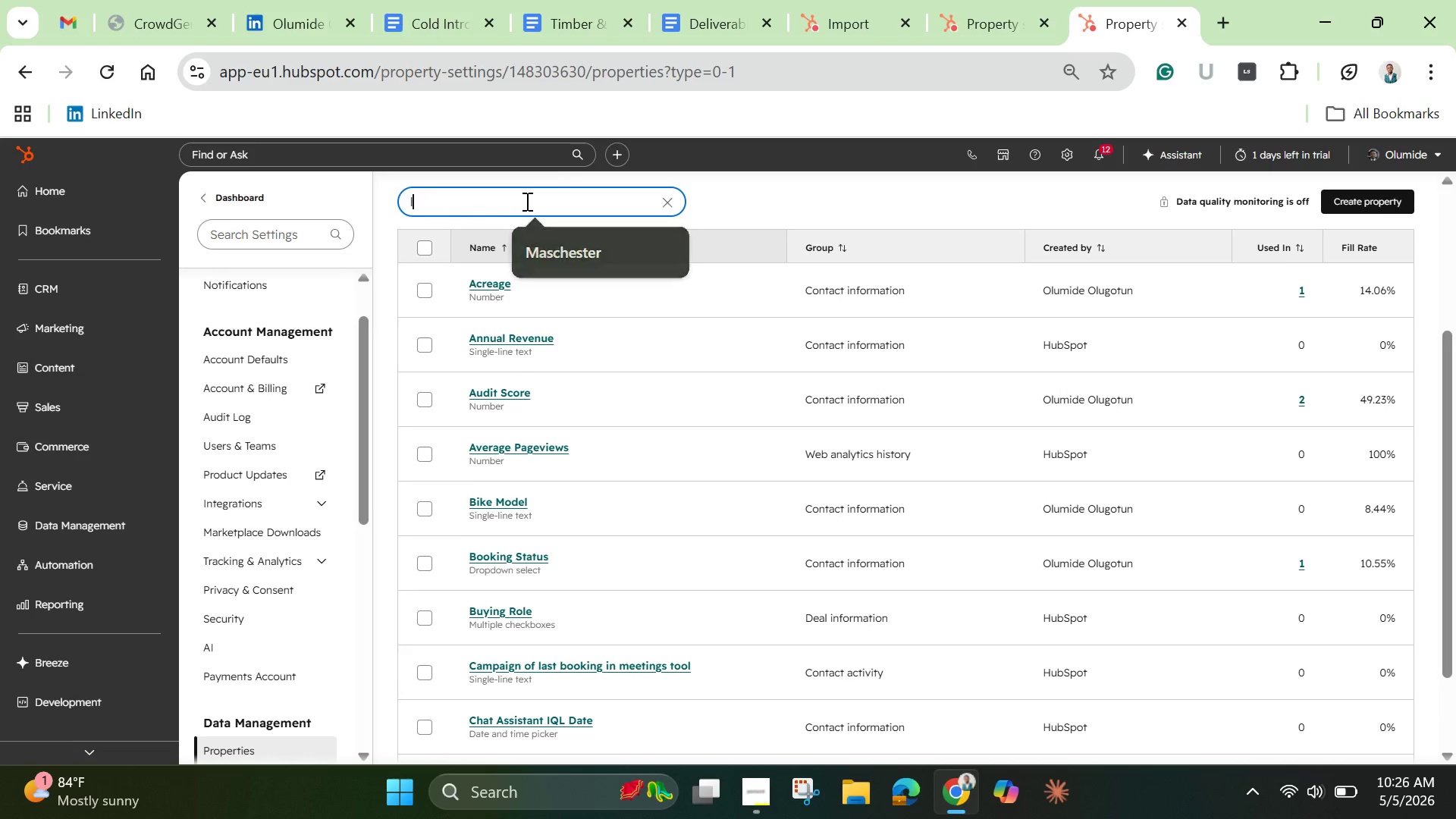 
type(lead)
 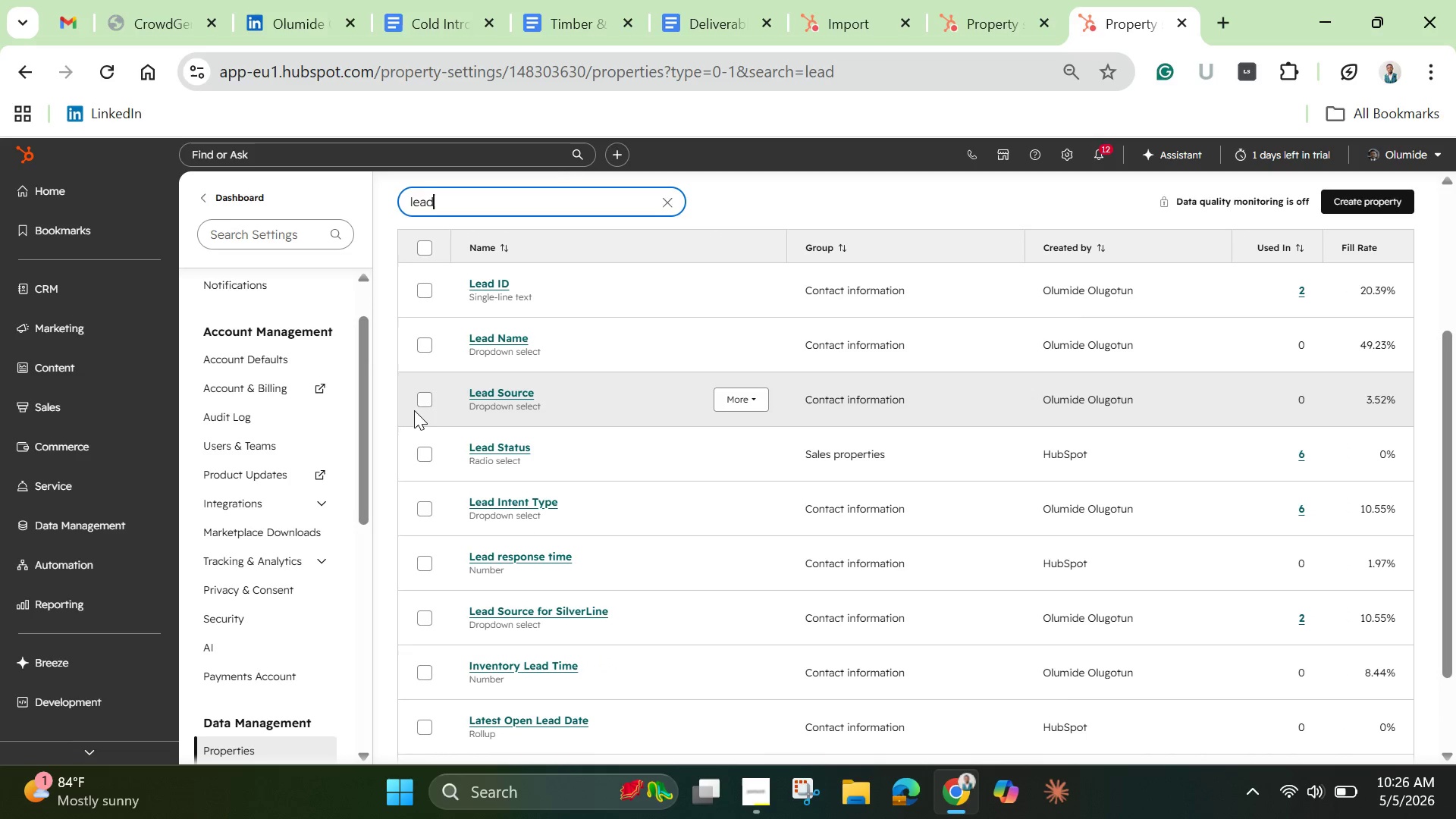 
left_click([425, 397])
 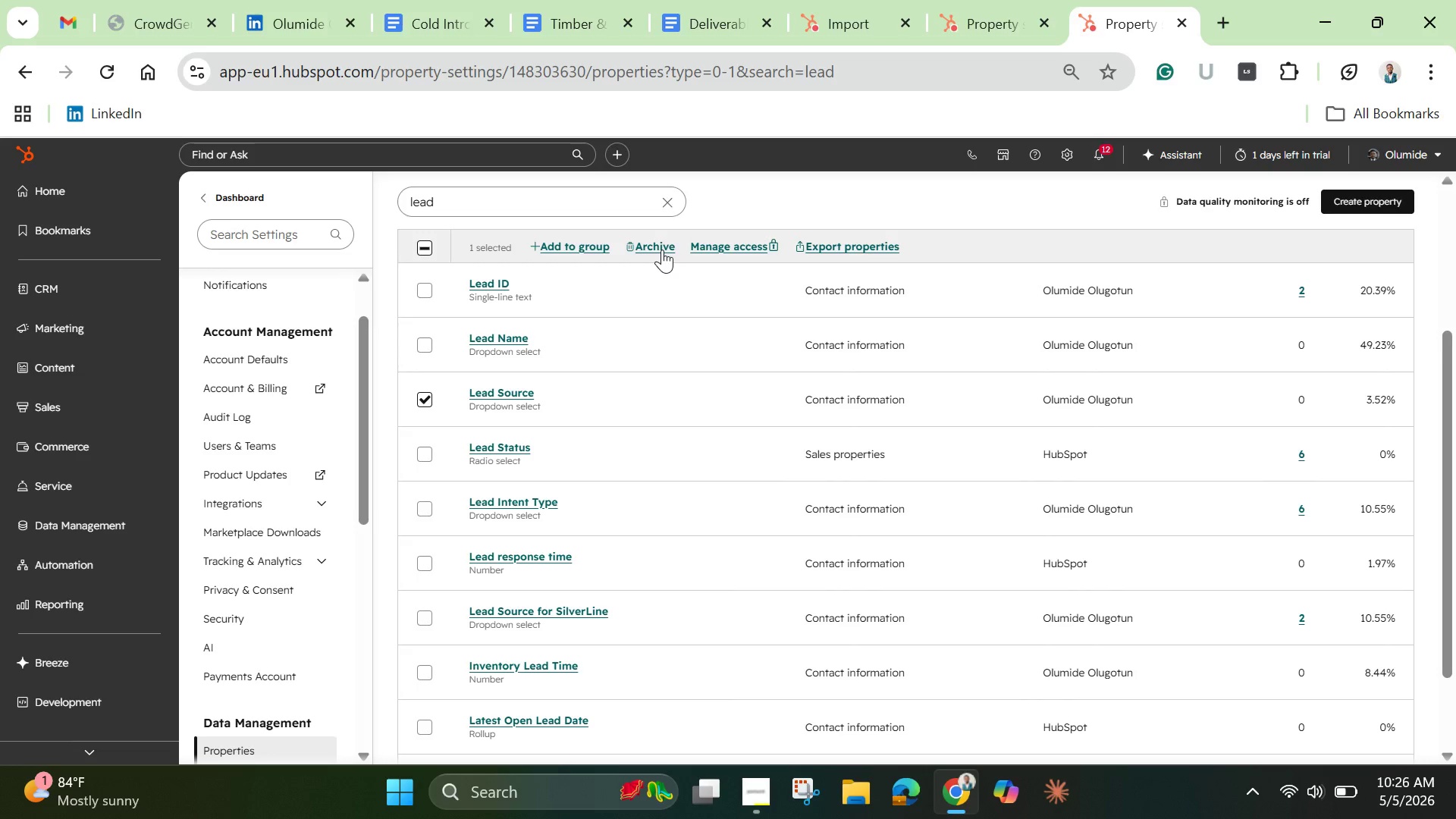 
wait(6.5)
 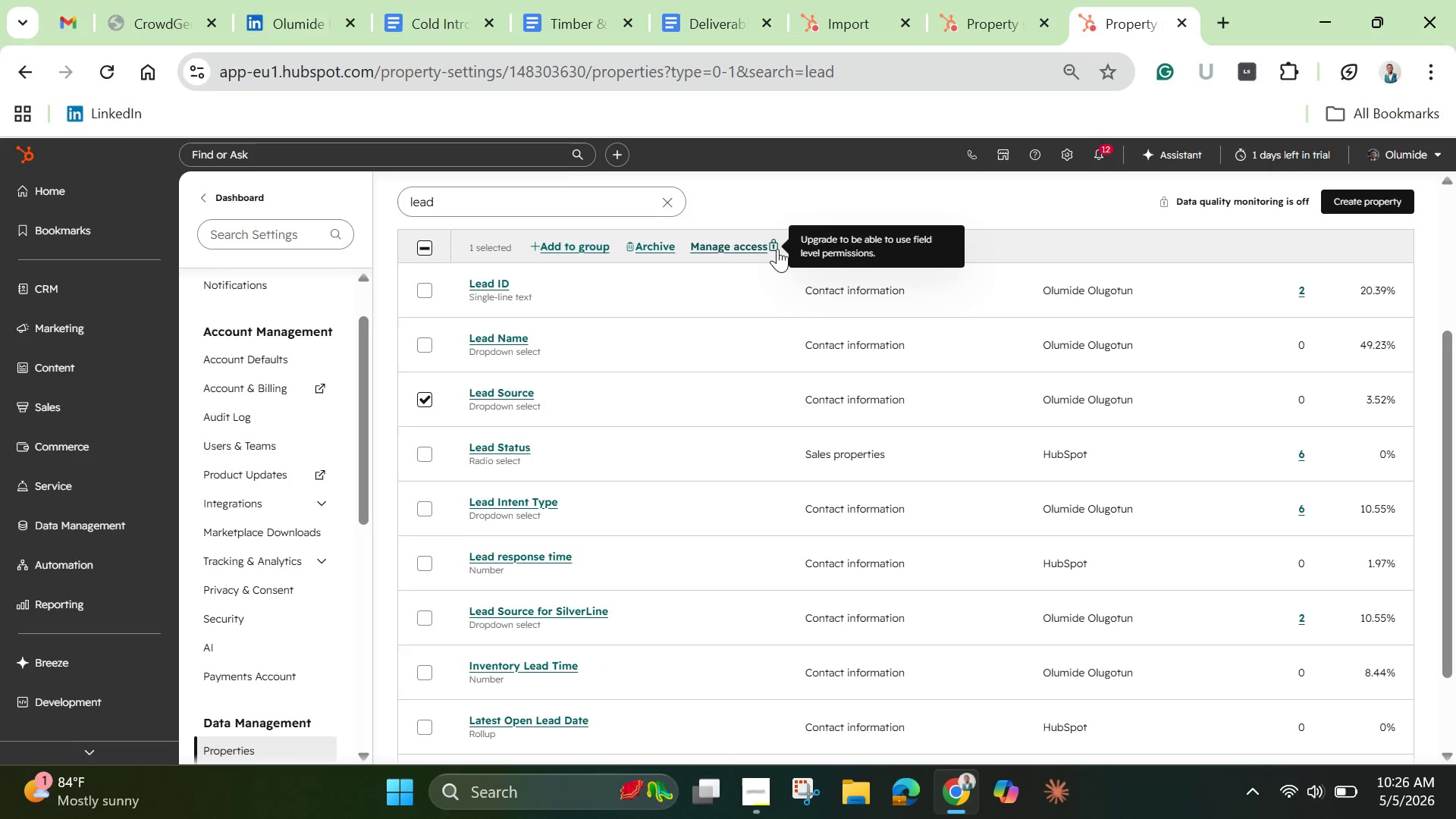 
mouse_move([701, 250])
 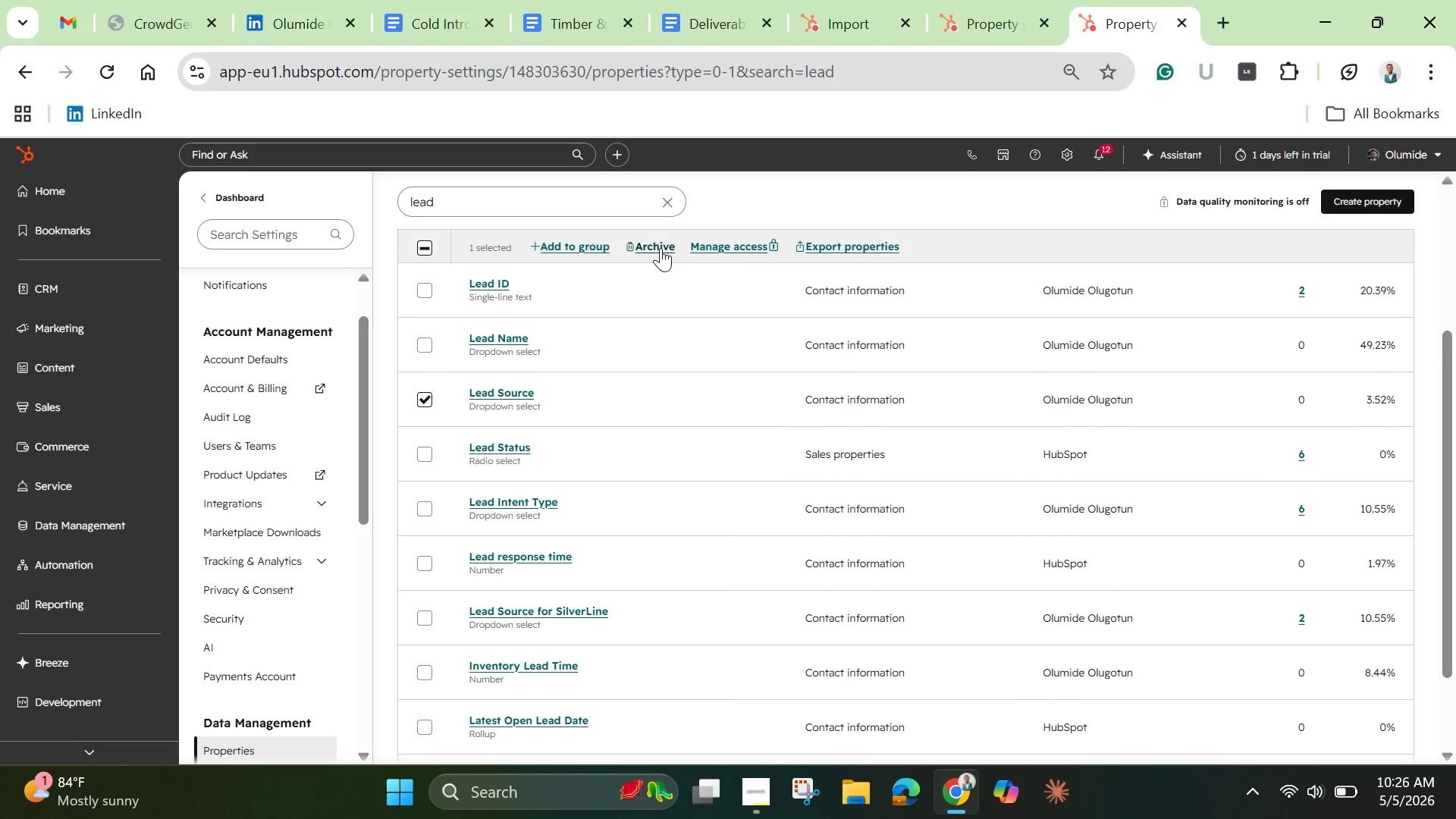 
left_click([661, 248])
 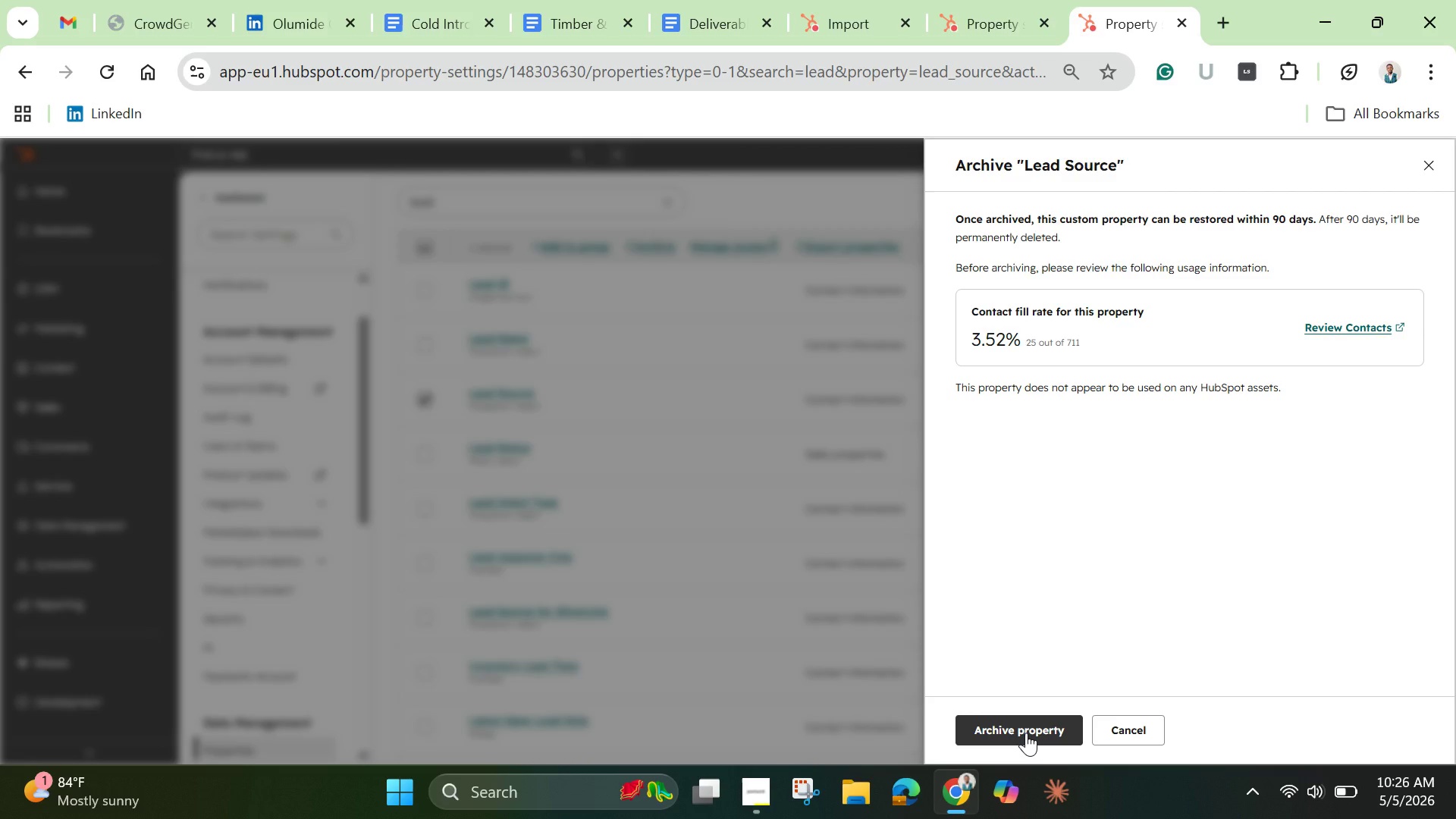 
wait(5.7)
 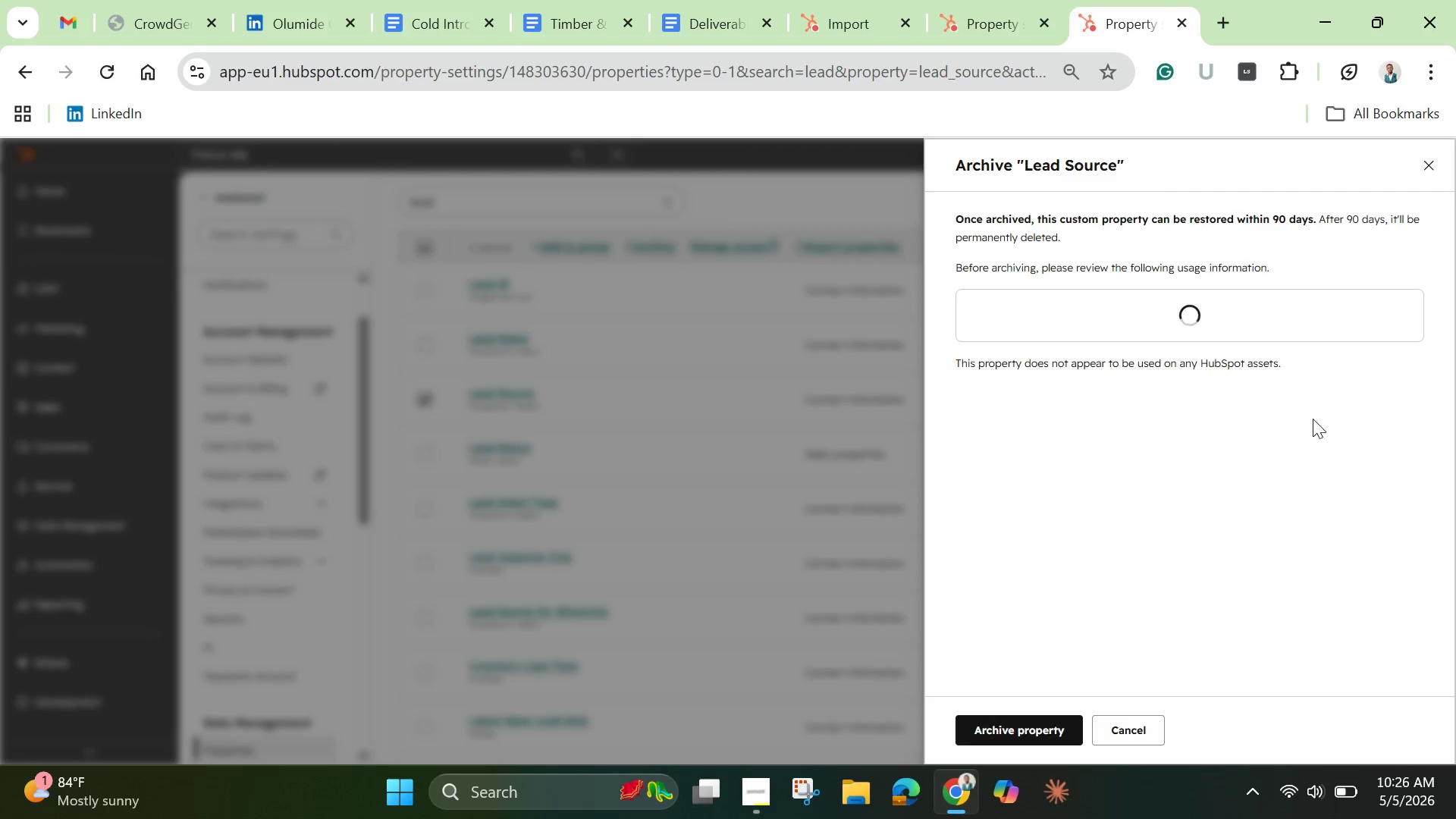 
left_click([1026, 733])
 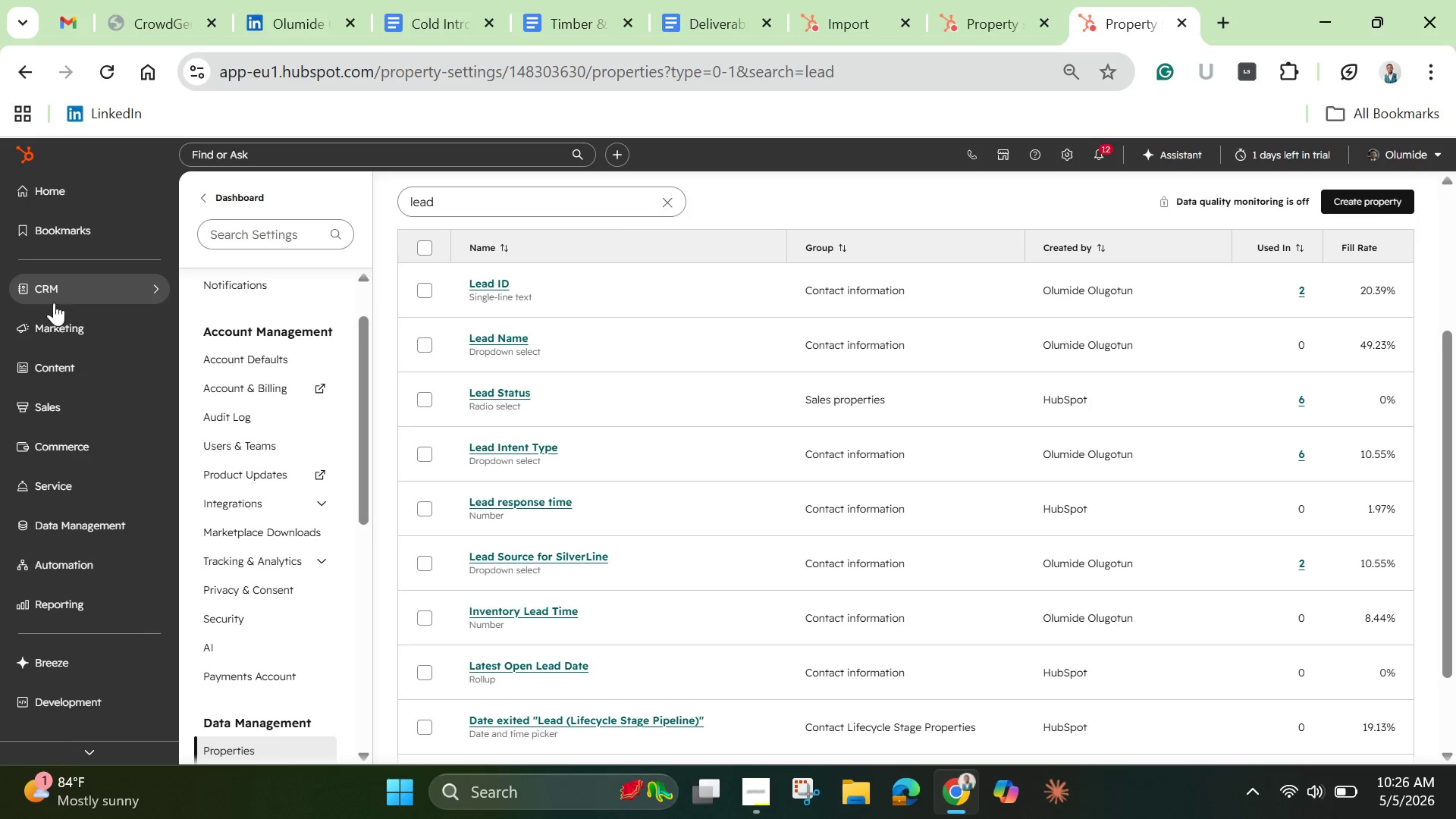 
wait(14.94)
 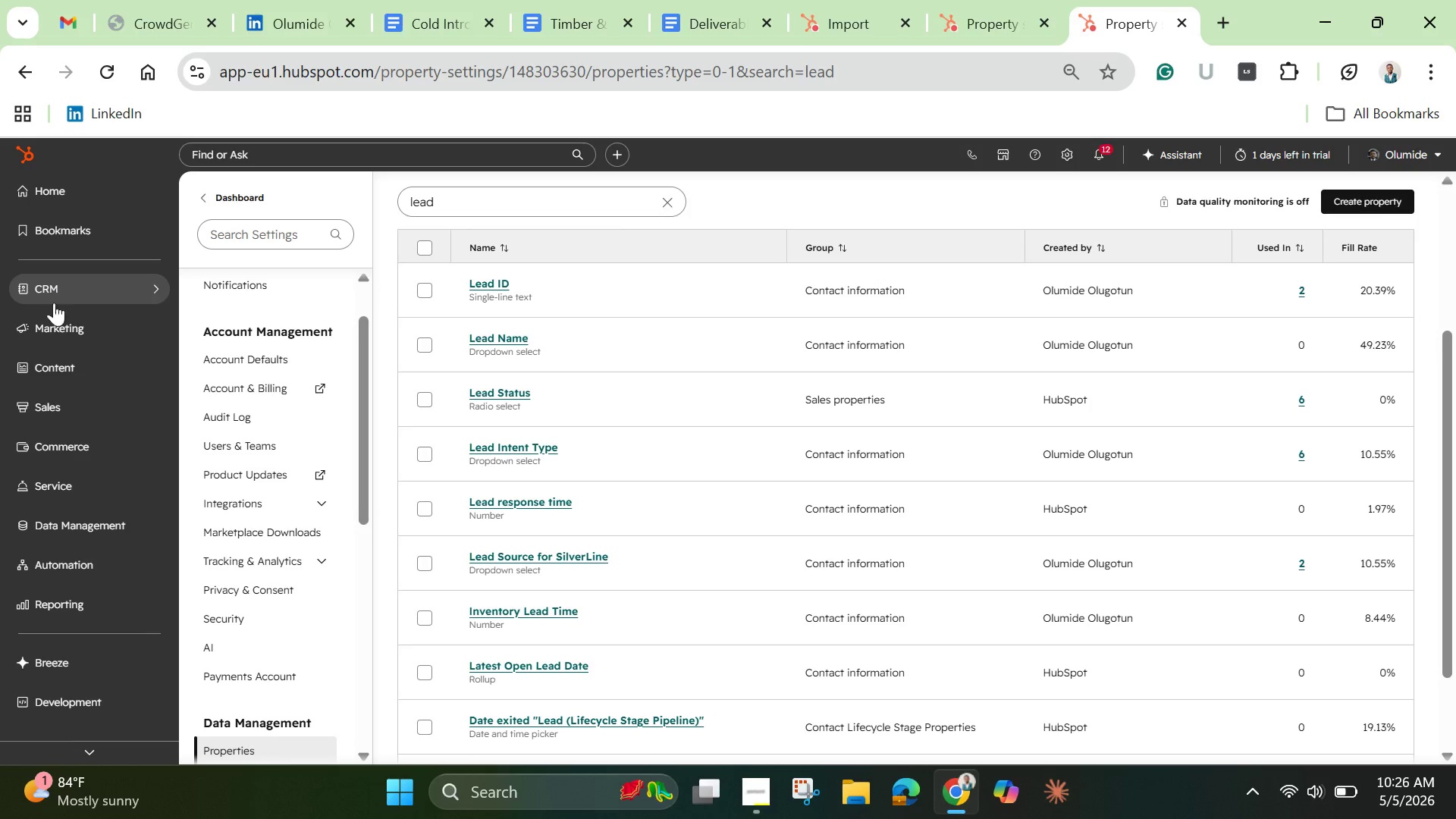 
left_click([77, 569])
 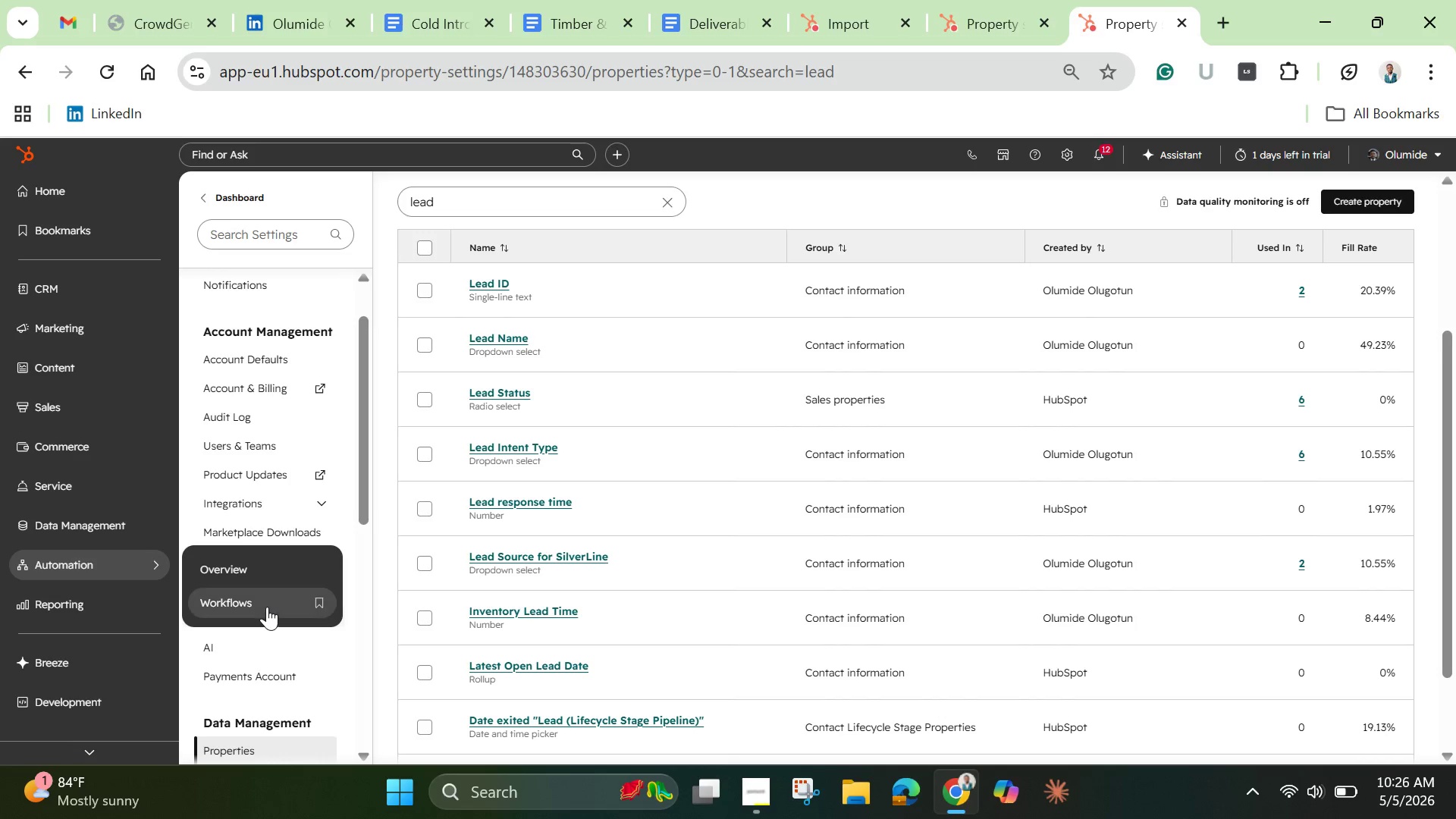 
left_click([267, 607])
 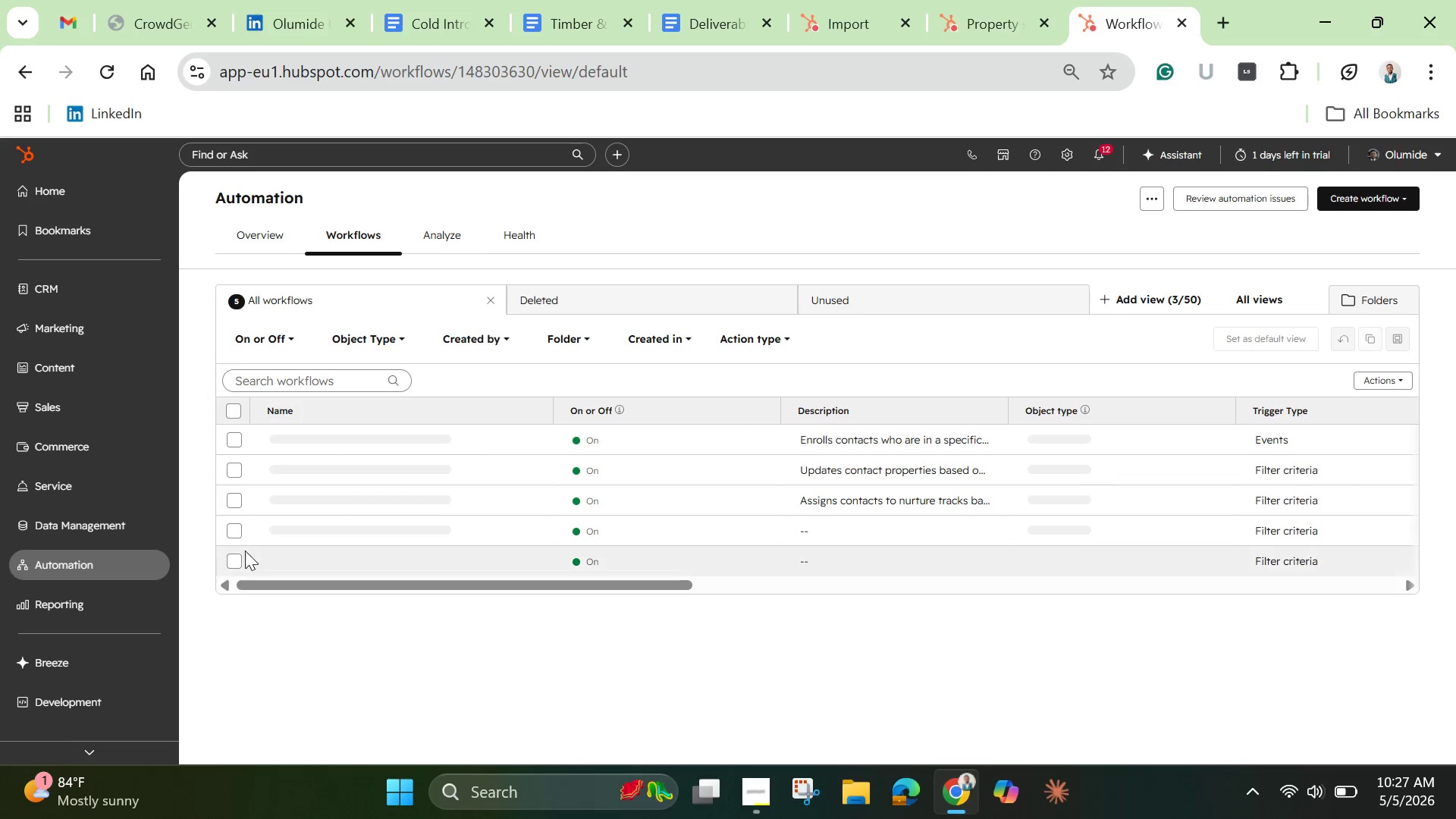 
wait(10.98)
 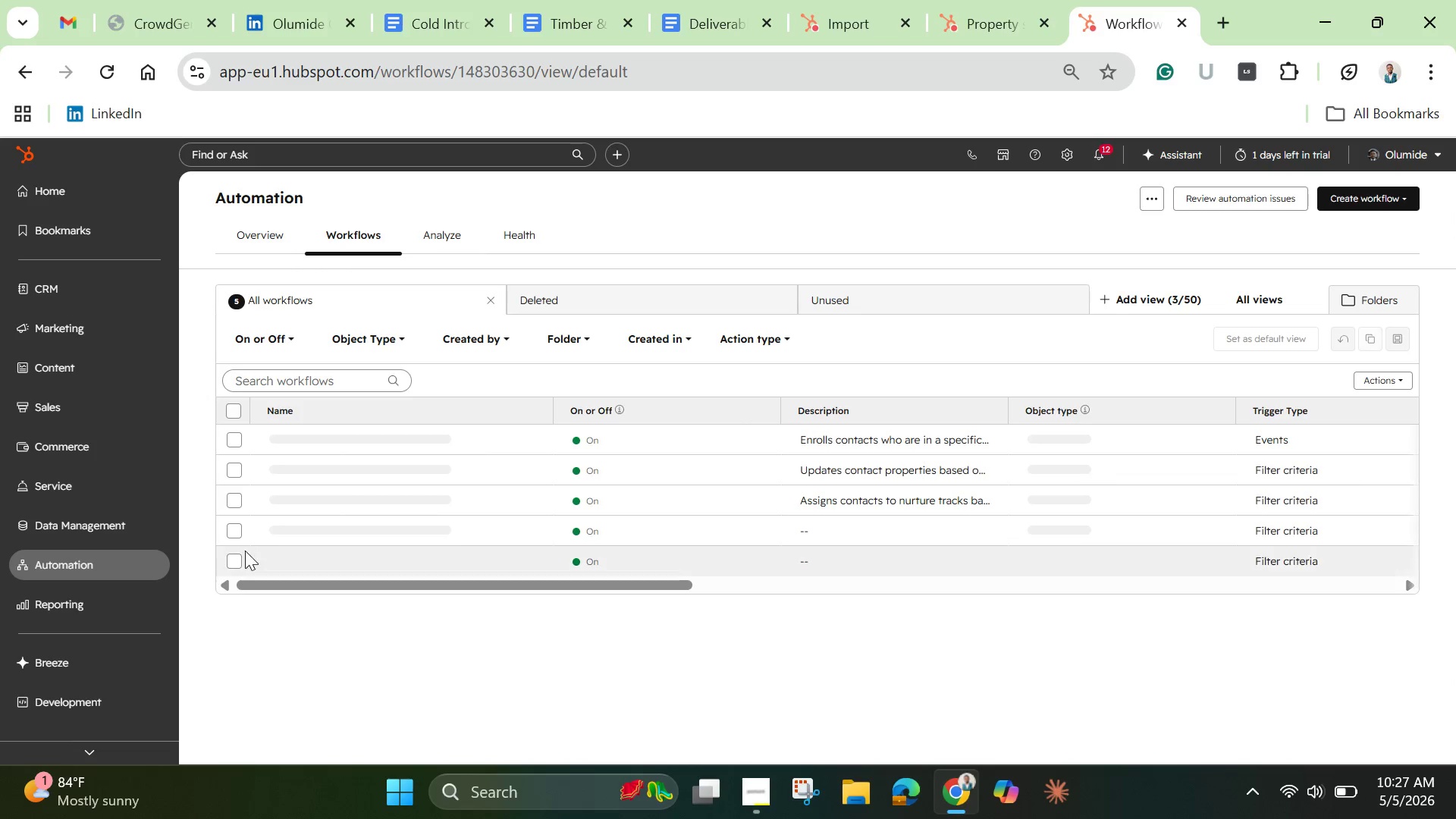 
left_click([595, 512])
 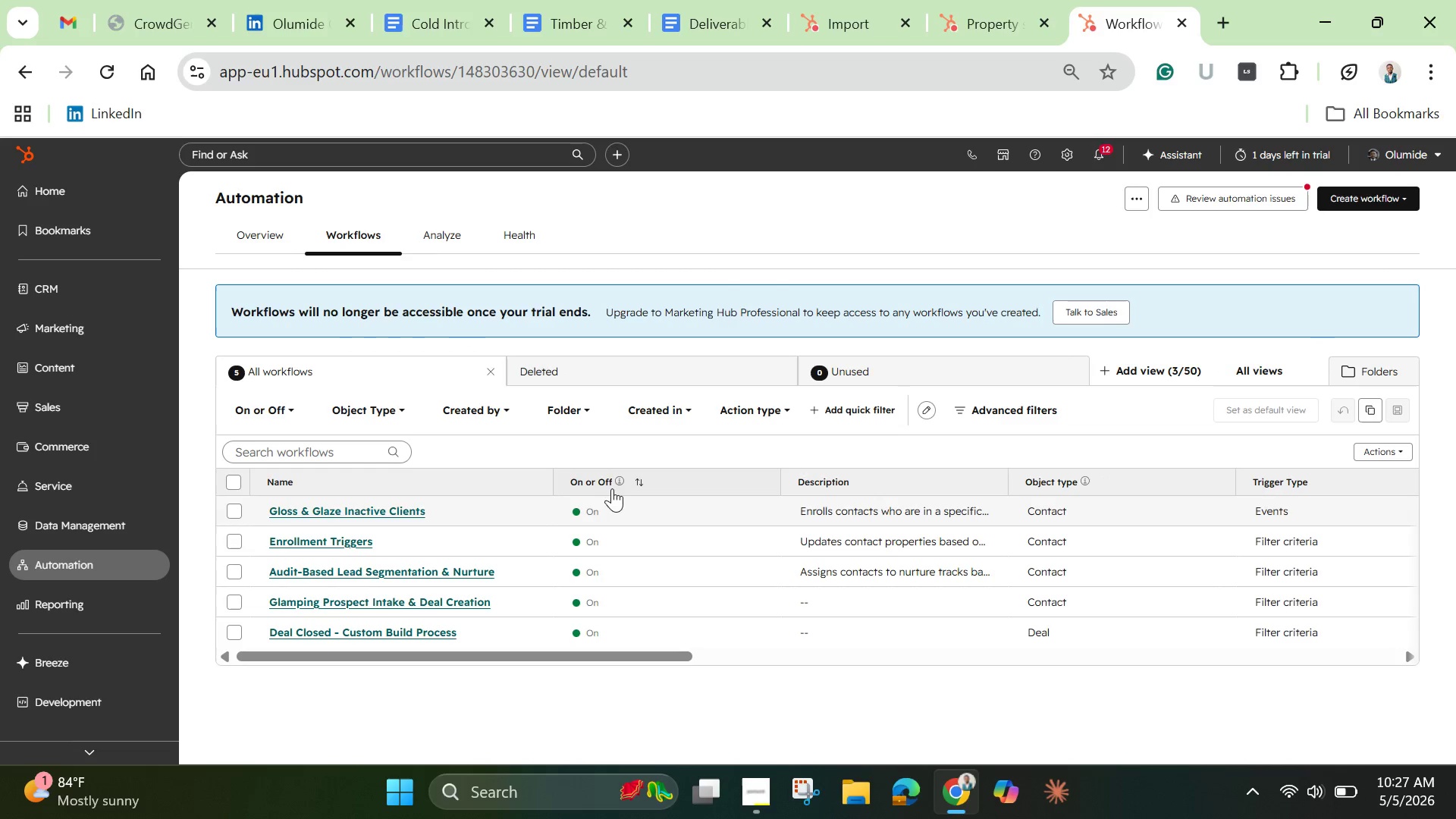 
mouse_move([605, 511])
 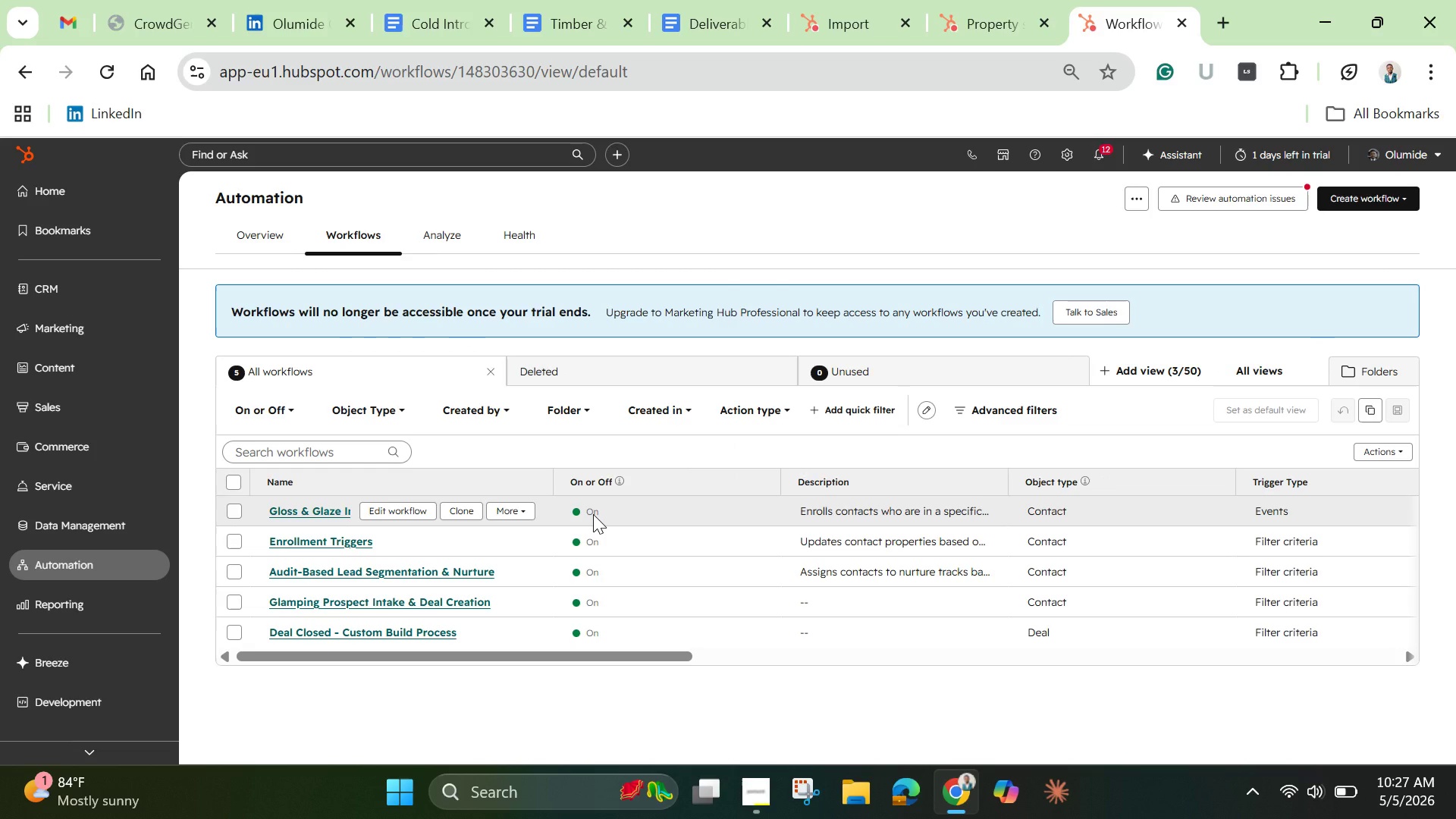 
left_click([593, 514])
 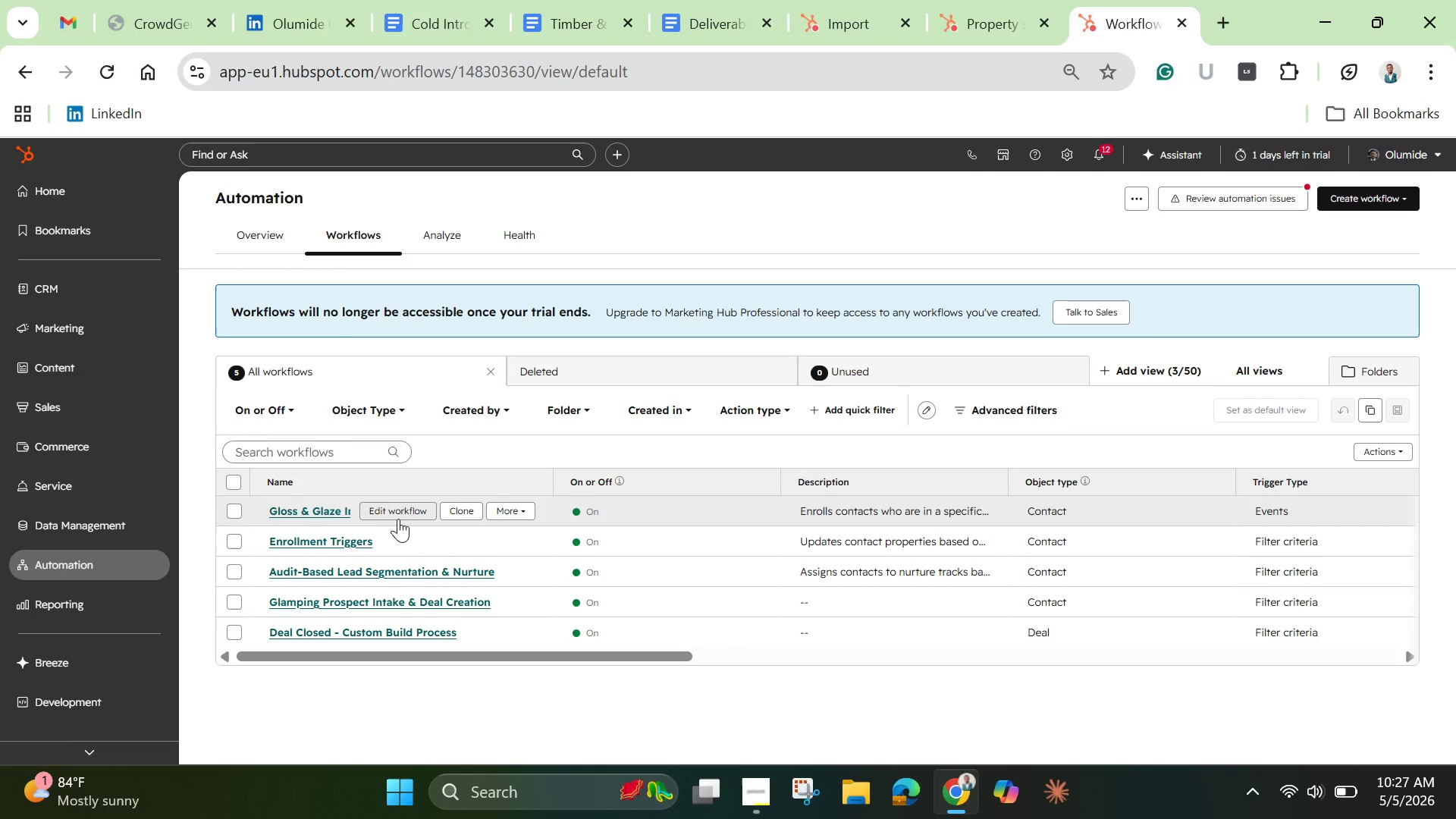 
left_click([392, 516])
 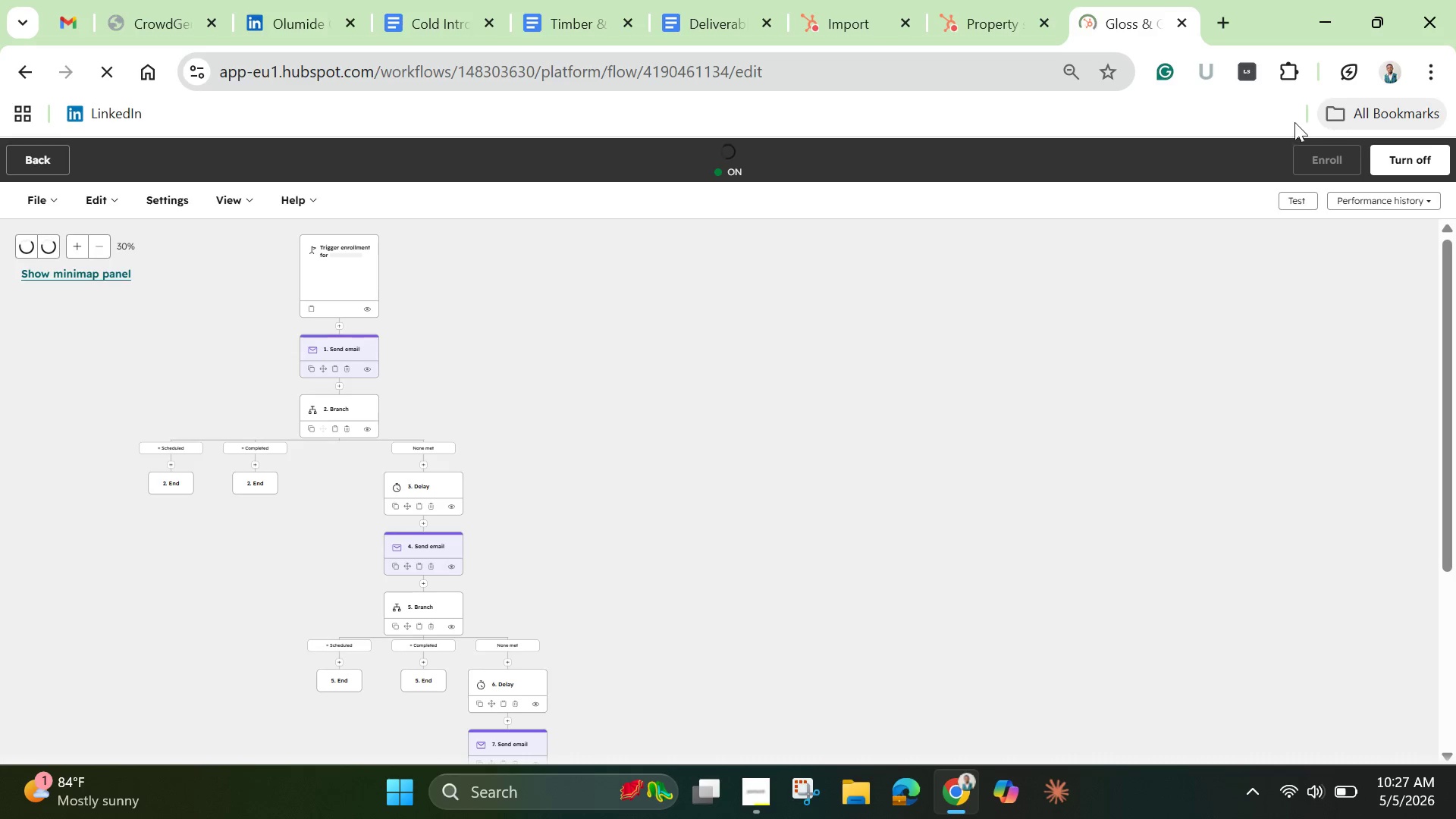 
wait(7.48)
 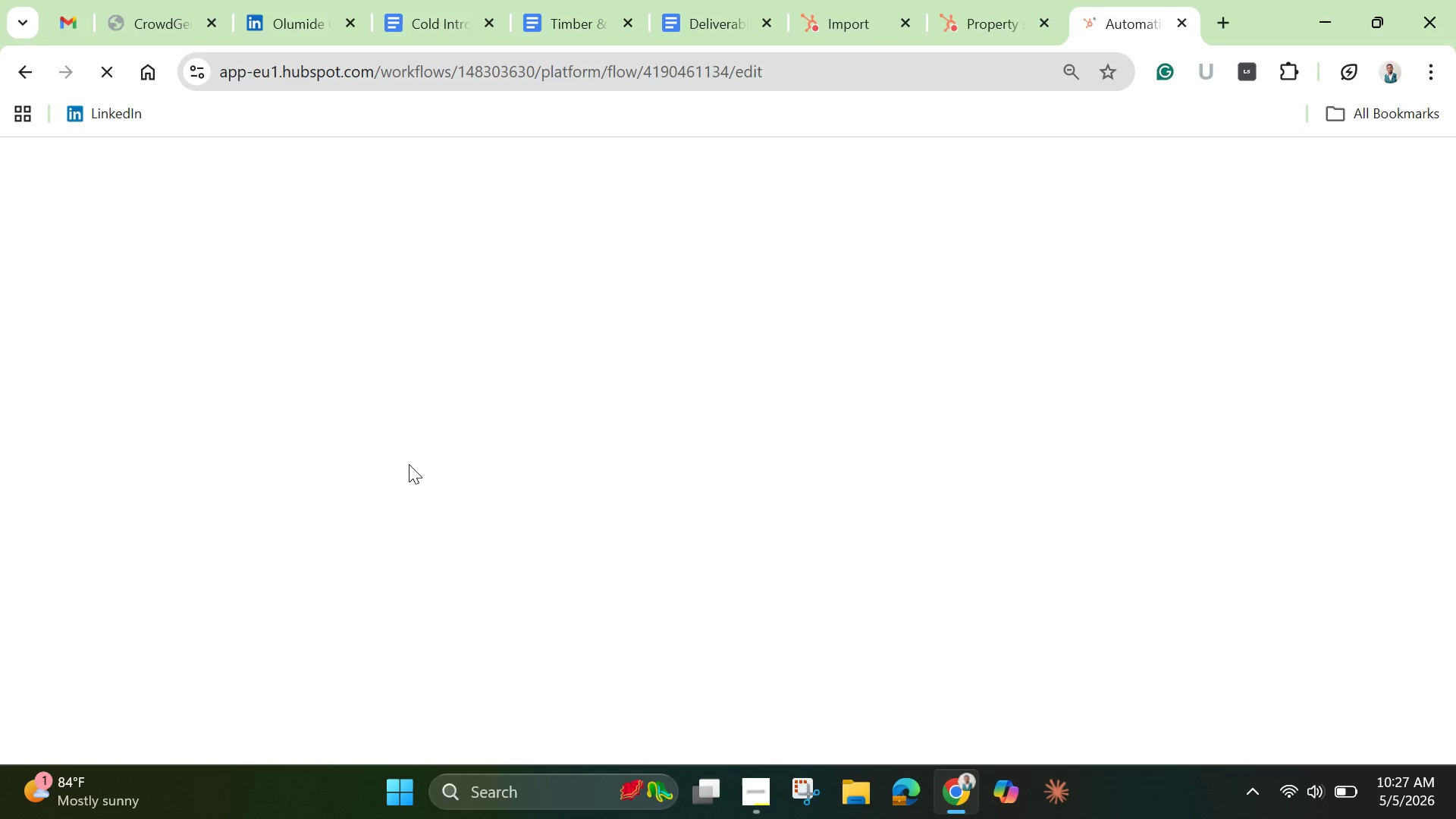 
left_click([1387, 164])
 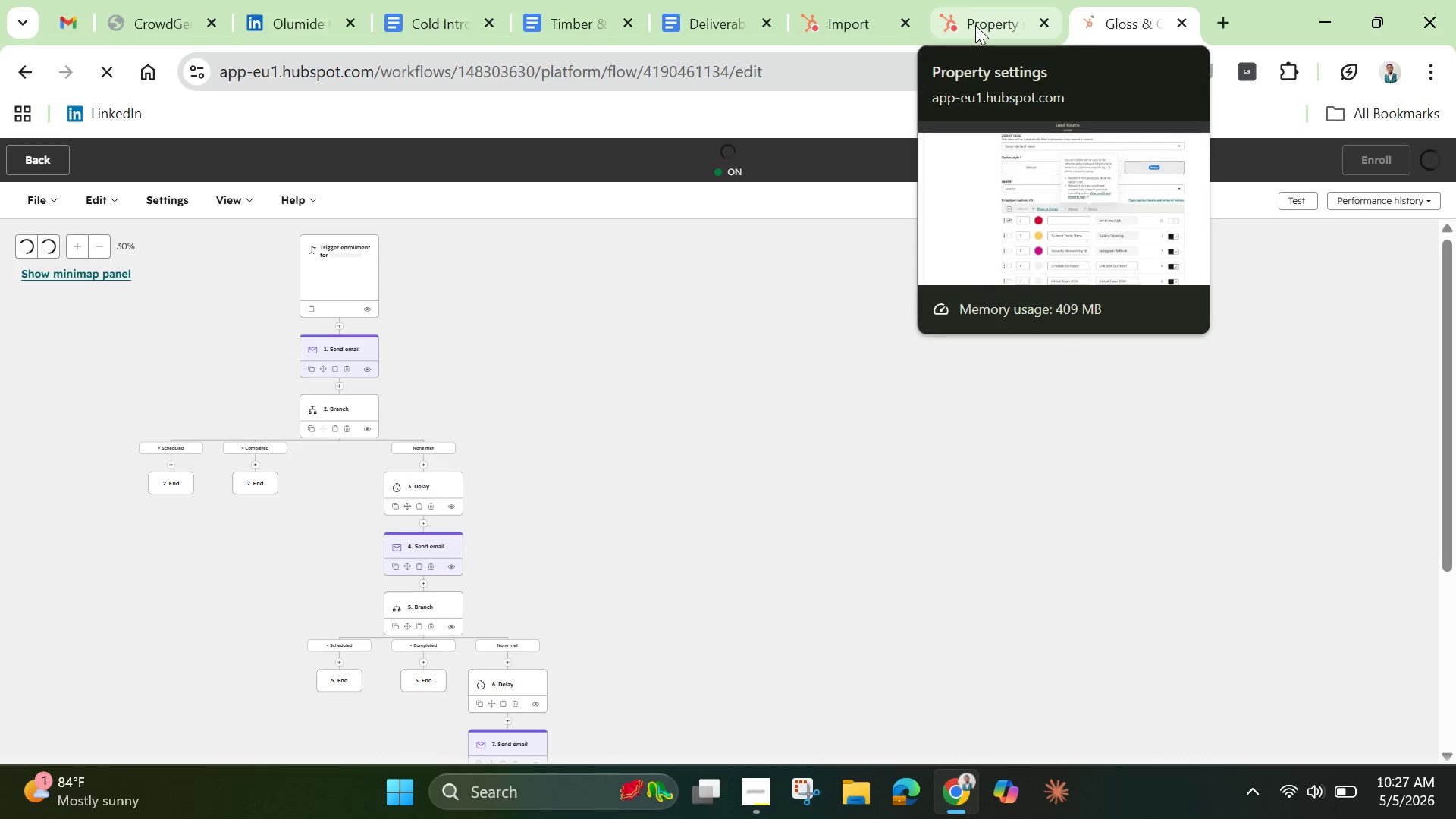 
left_click([975, 25])
 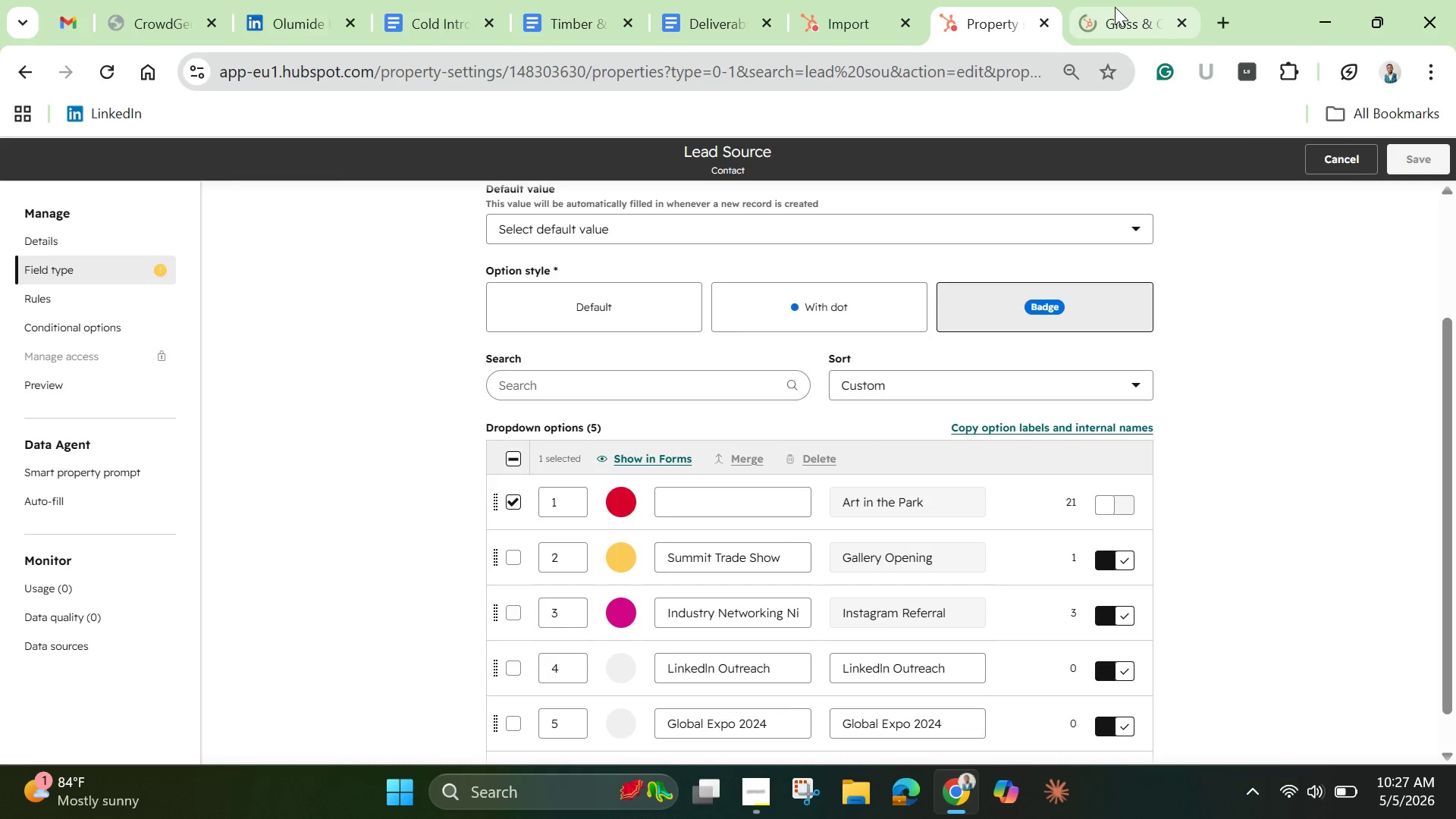 
left_click([1115, 7])
 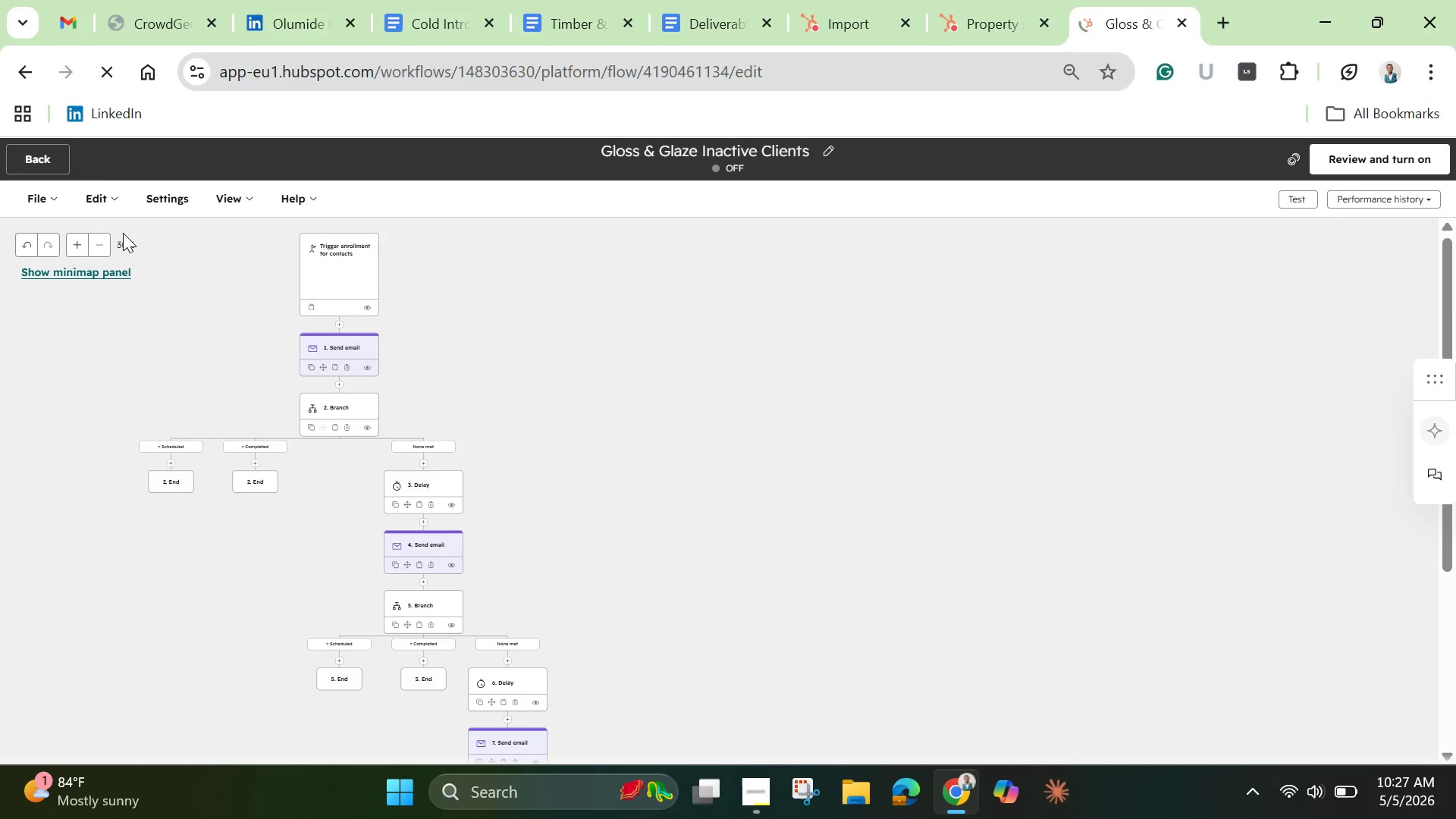 
wait(11.92)
 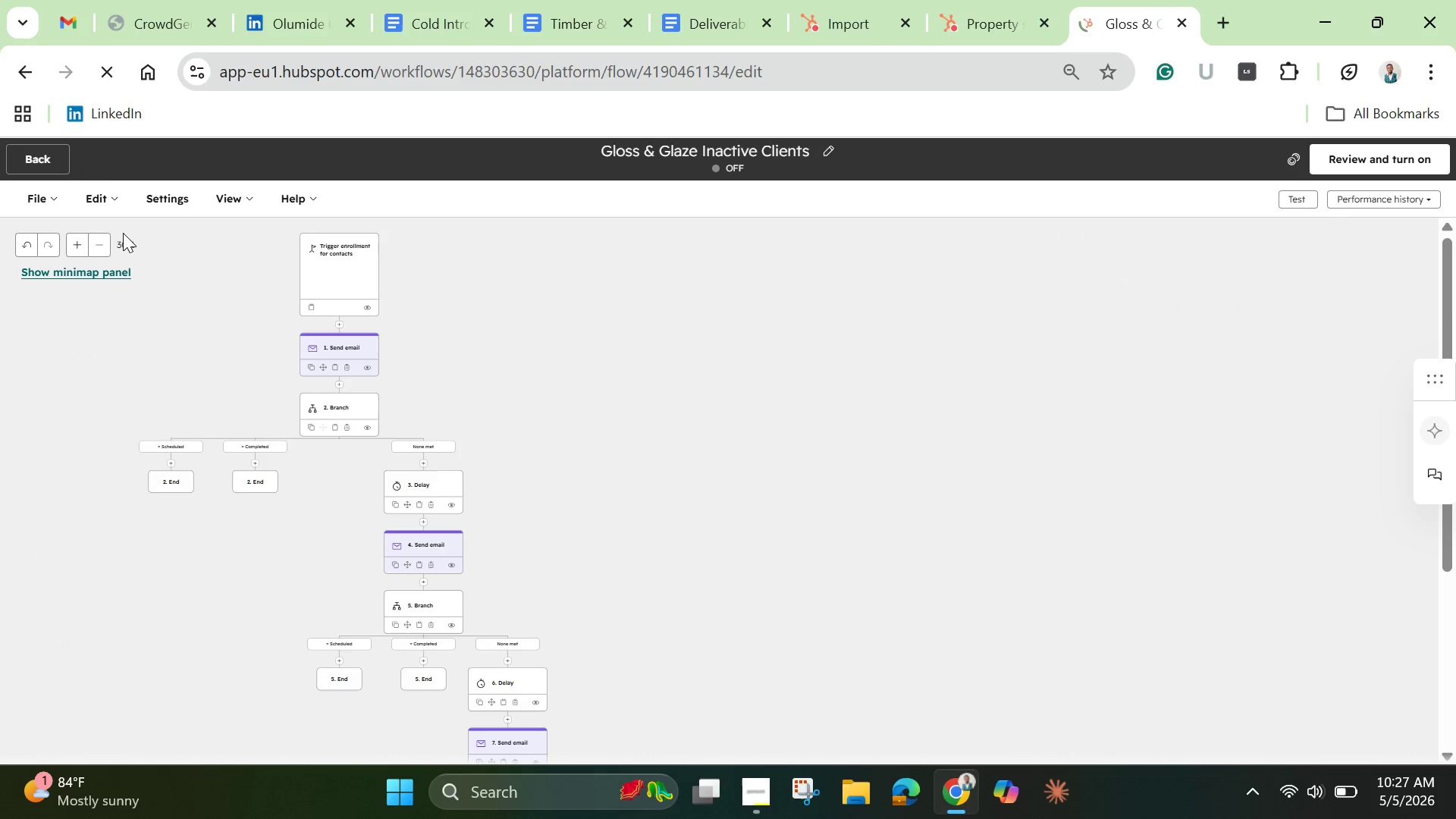 
left_click([35, 155])
 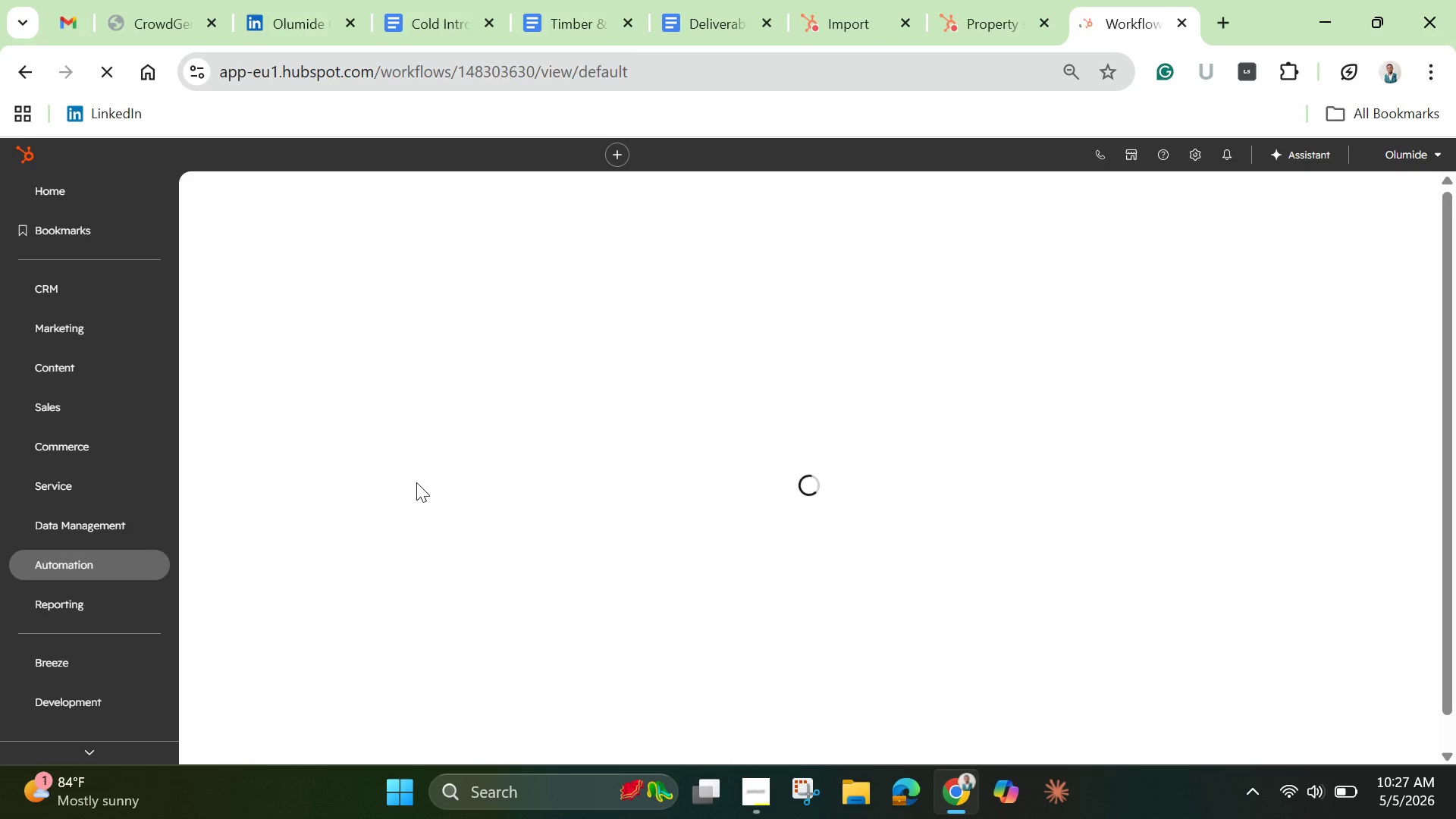 
wait(9.31)
 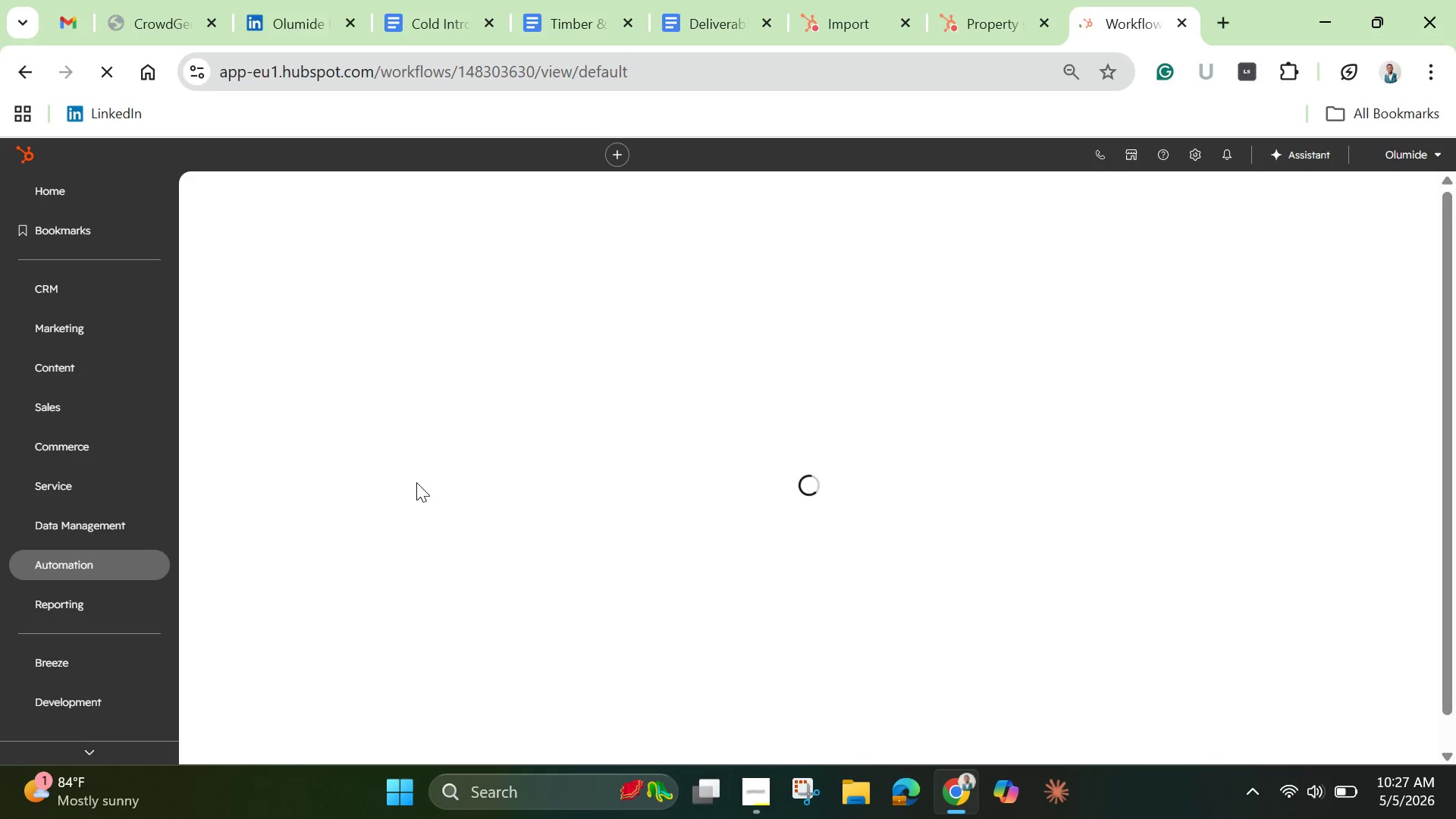 
left_click([325, 536])
 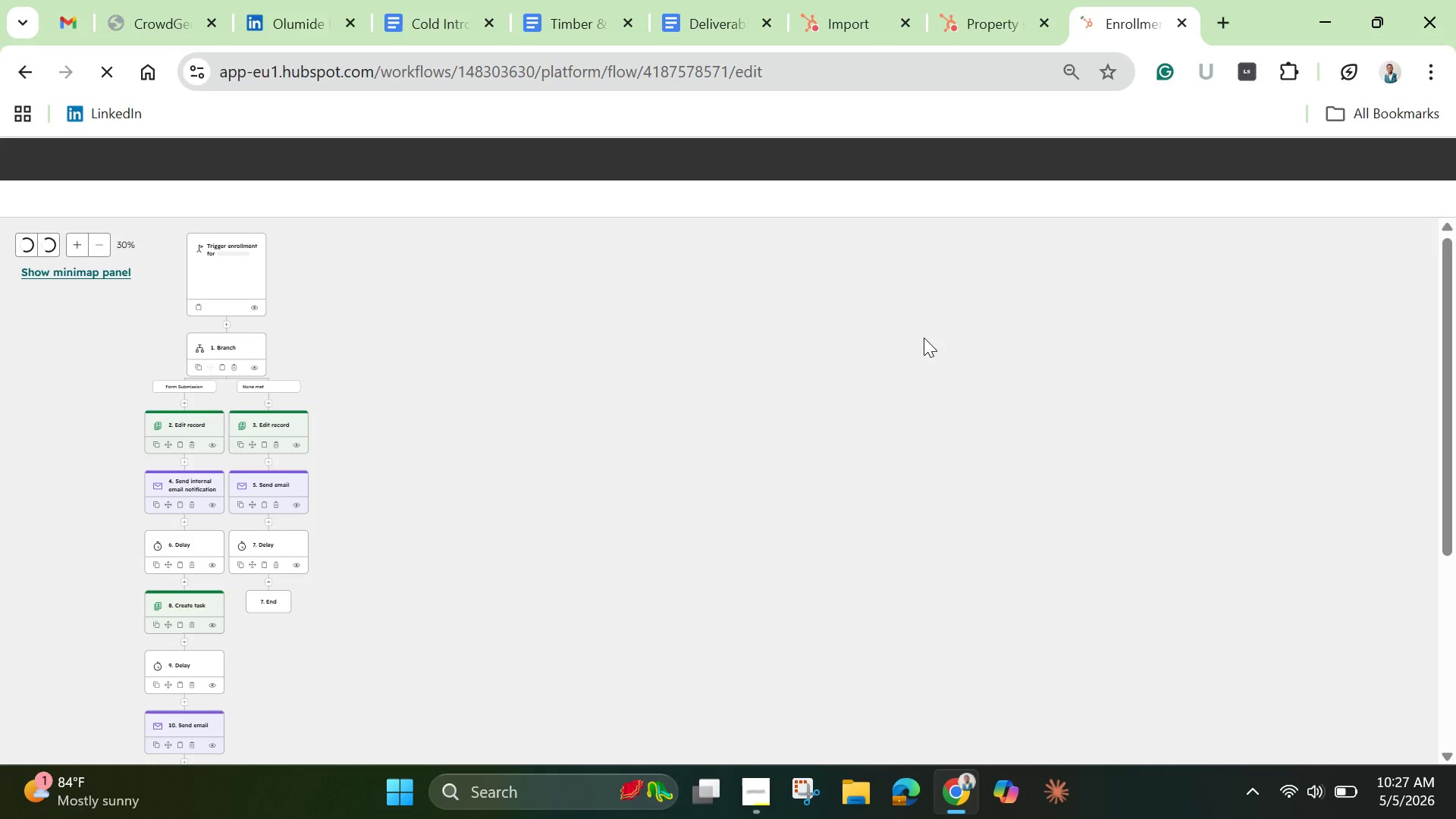 
wait(5.21)
 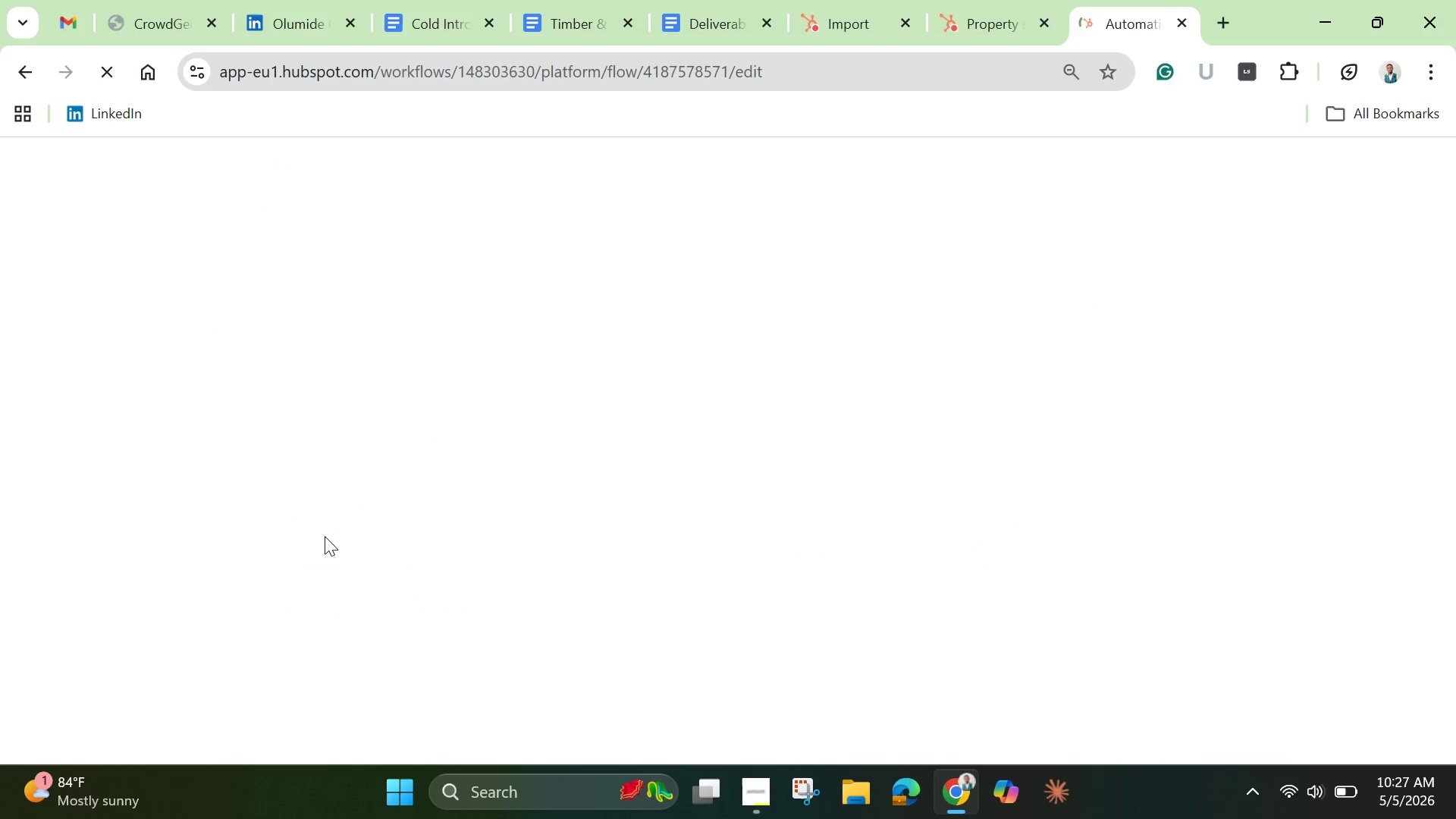 
mouse_move([1394, 132])
 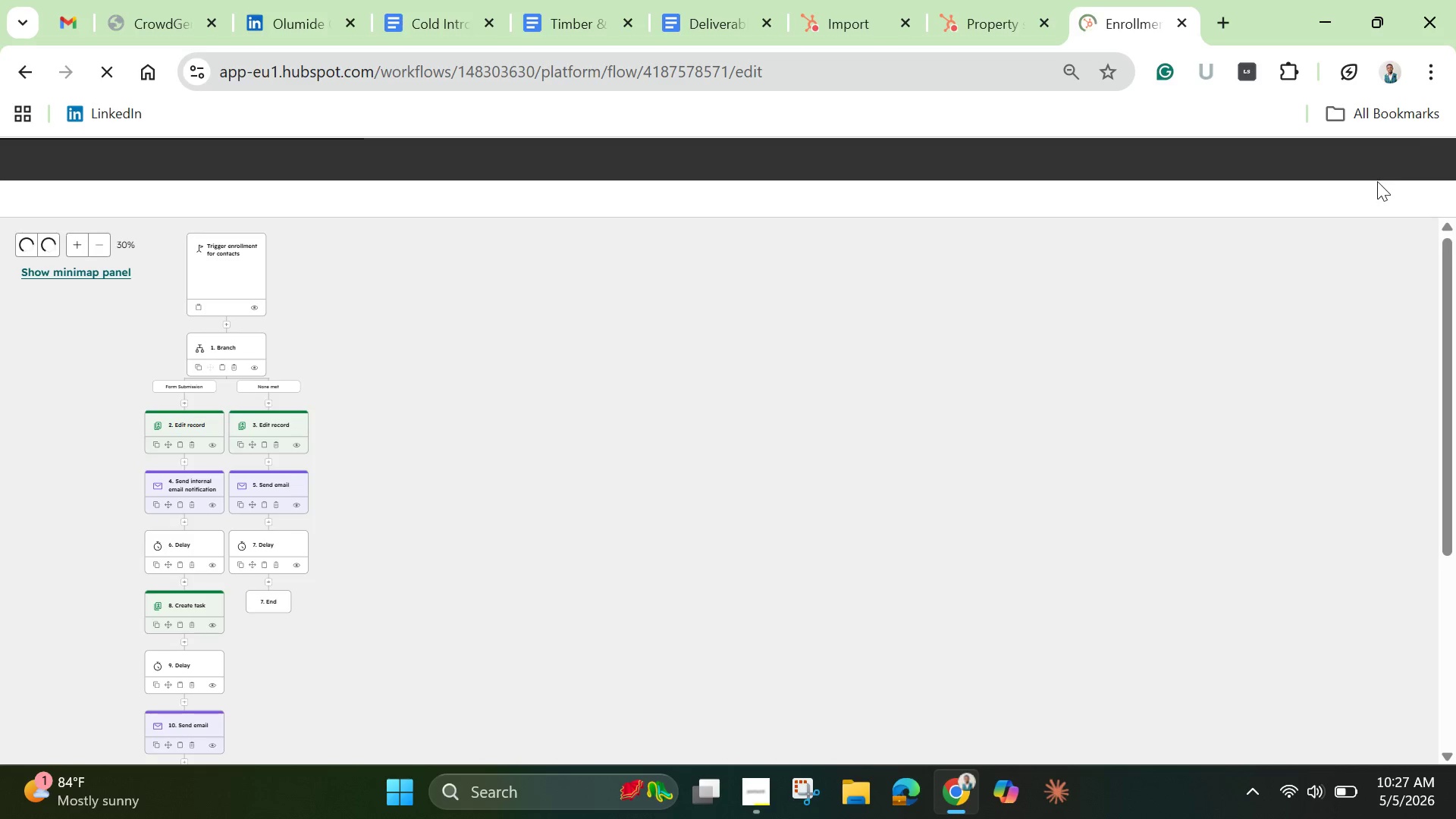 
mouse_move([1393, 165])
 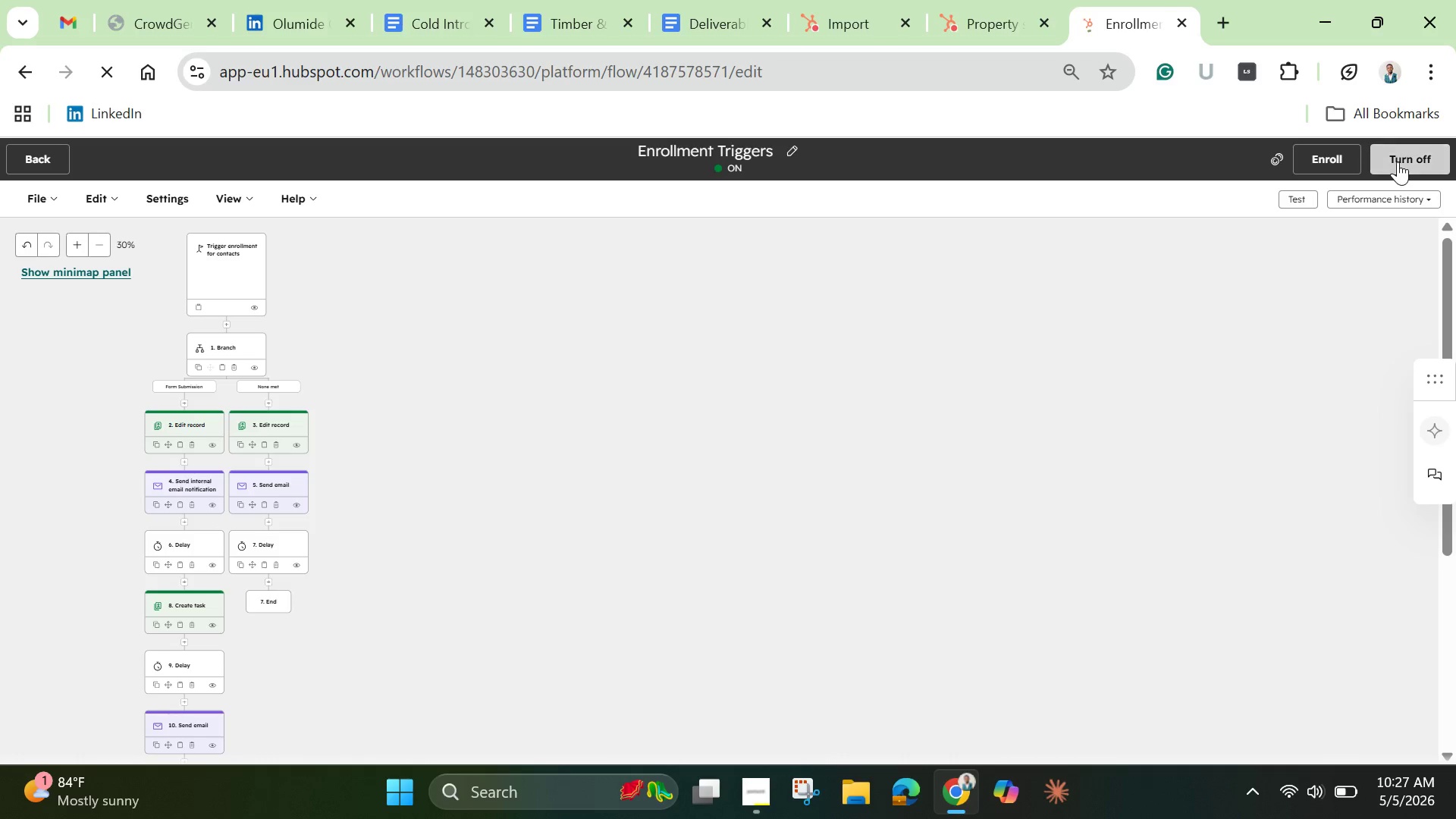 
left_click([1398, 162])
 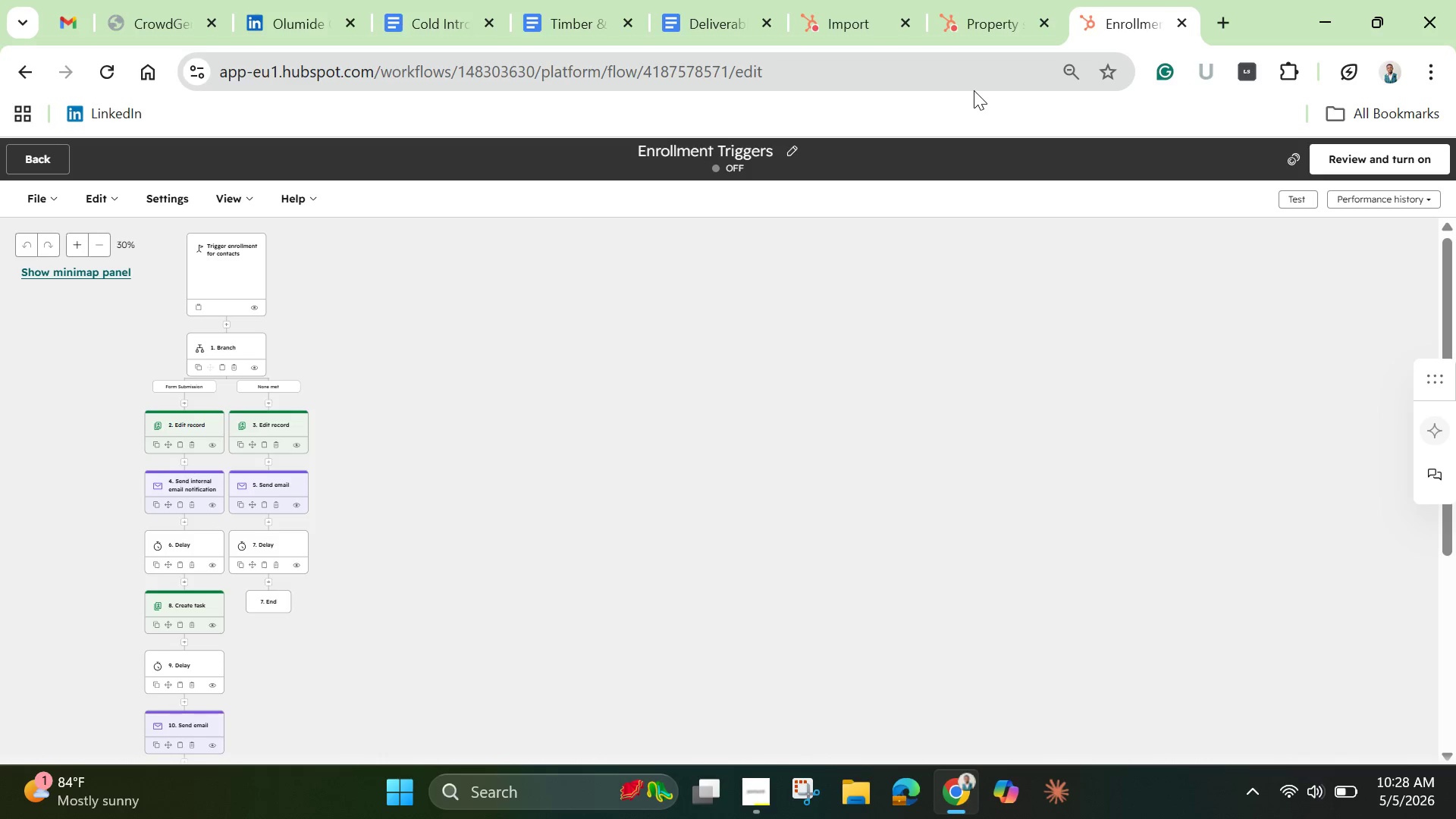 
mouse_move([980, 18])
 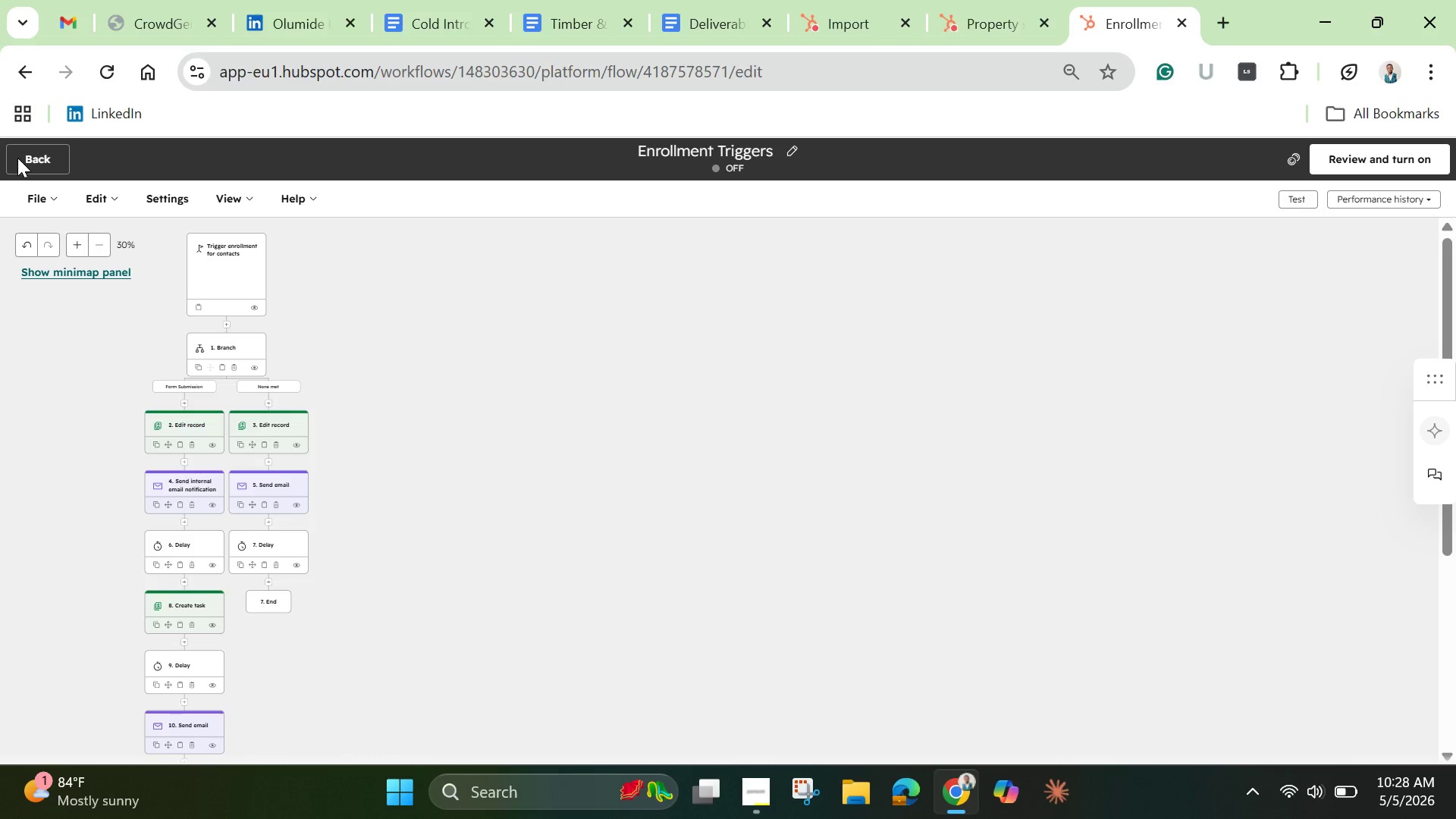 
left_click([17, 158])
 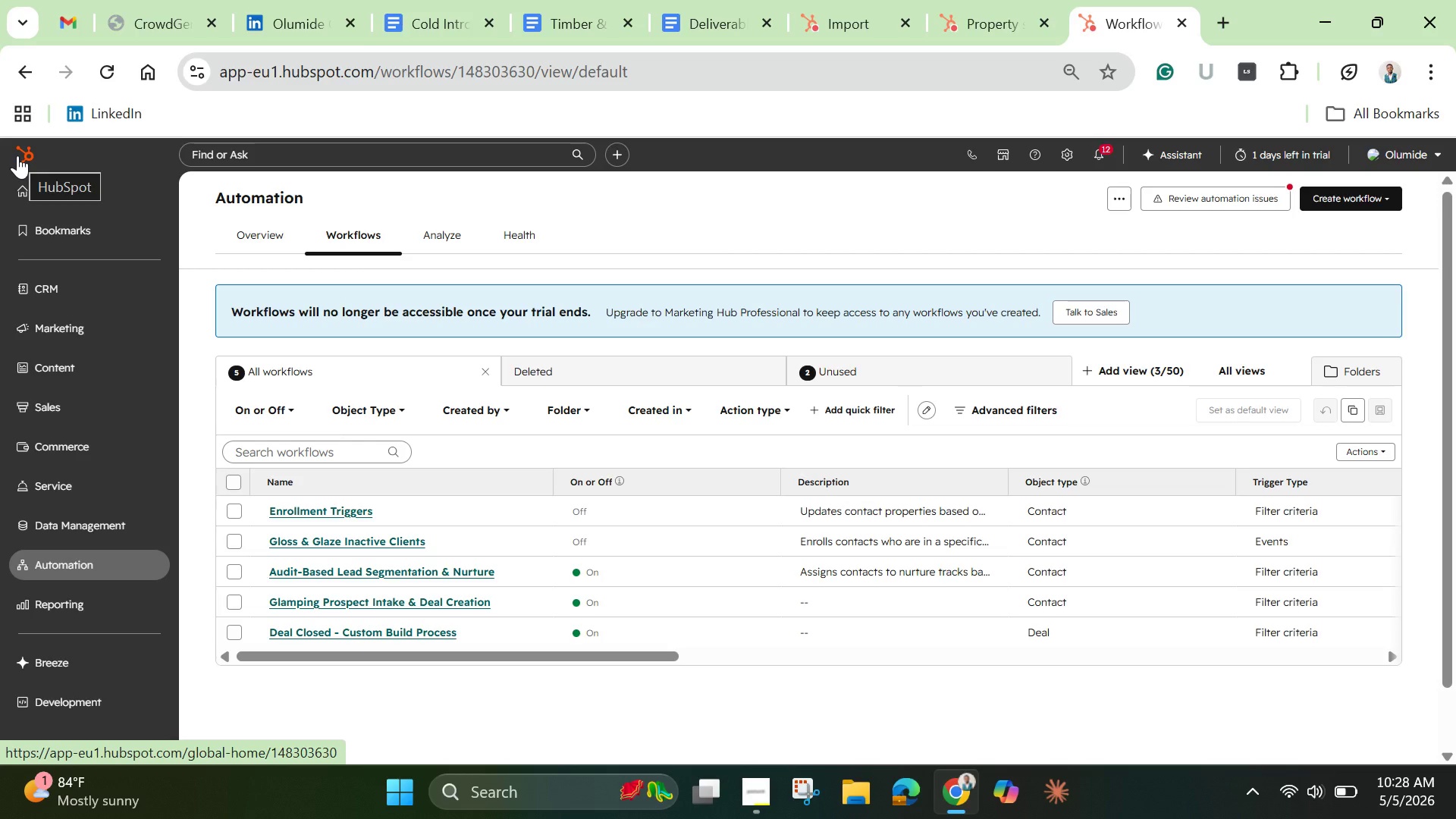 
wait(16.27)
 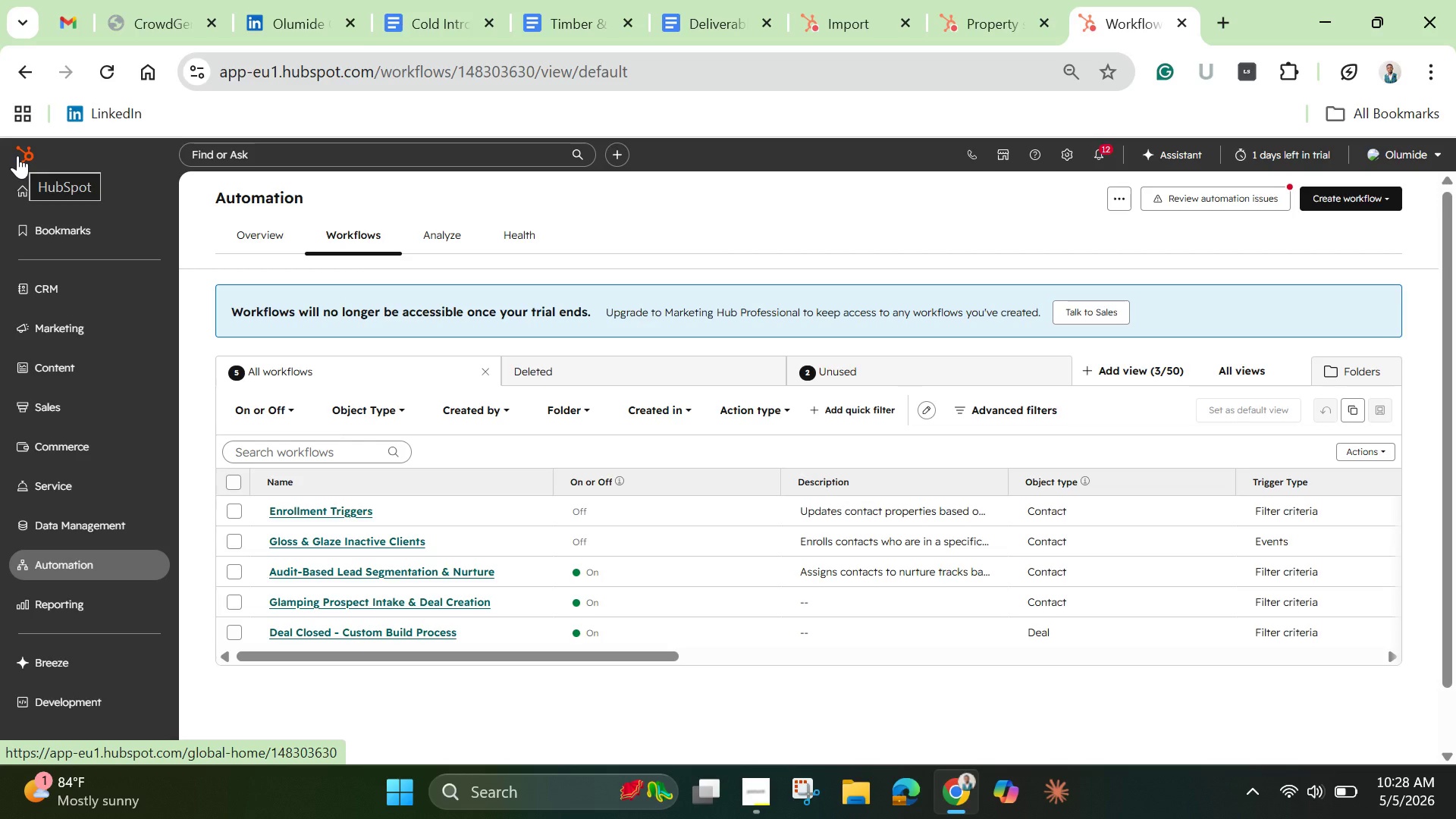 
left_click([331, 566])
 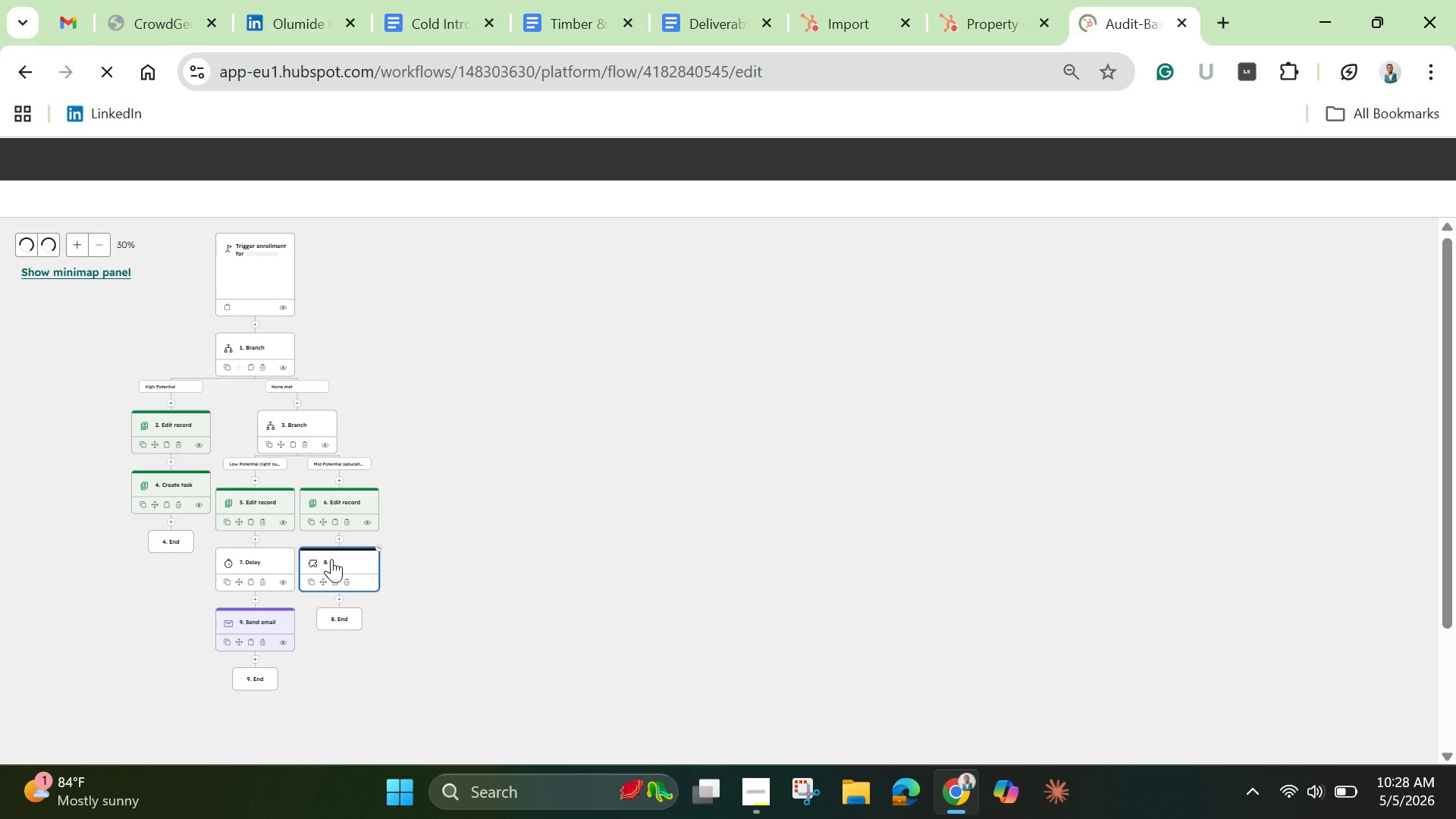 
mouse_move([331, 531])
 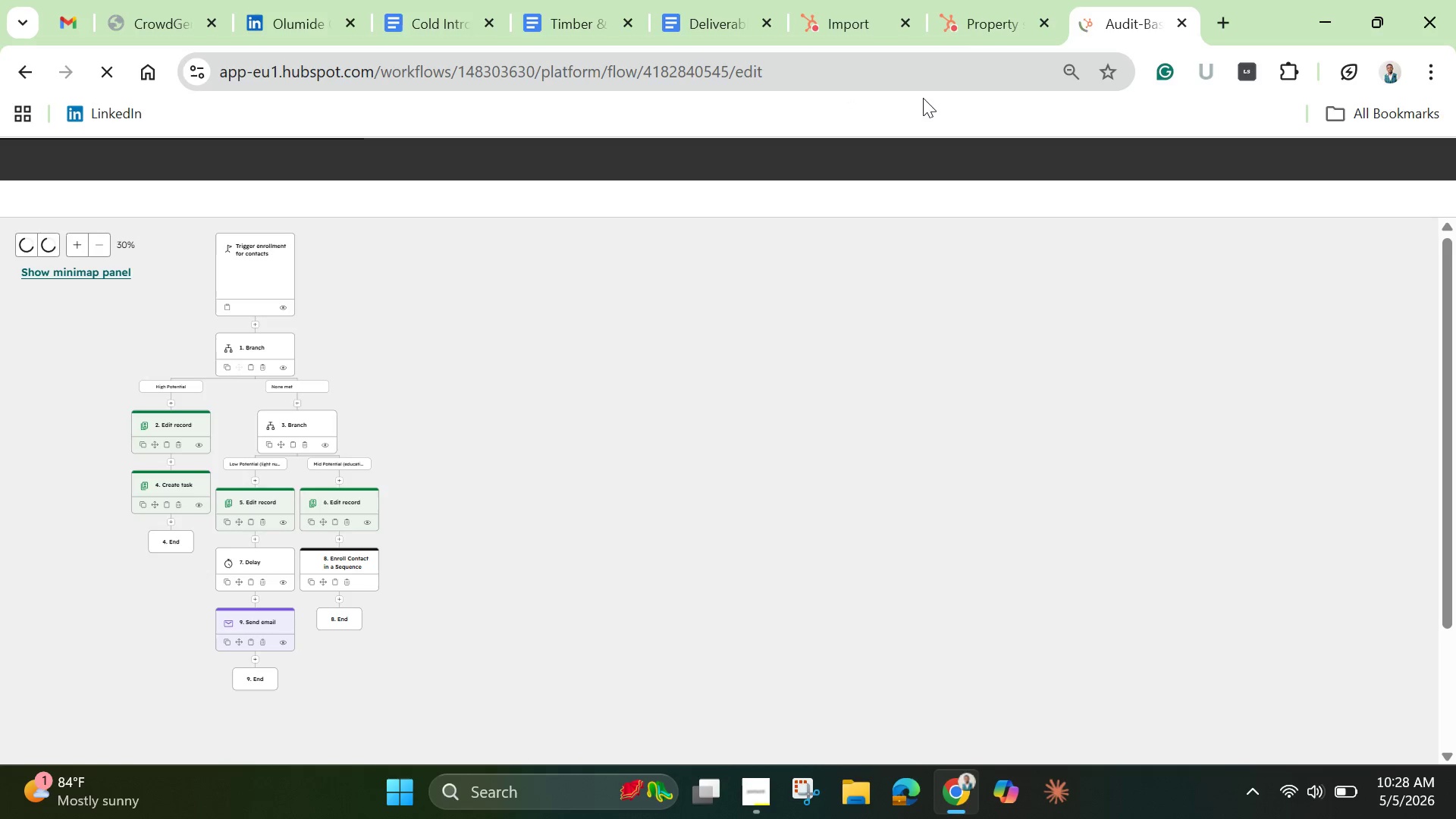 
mouse_move([968, 52])
 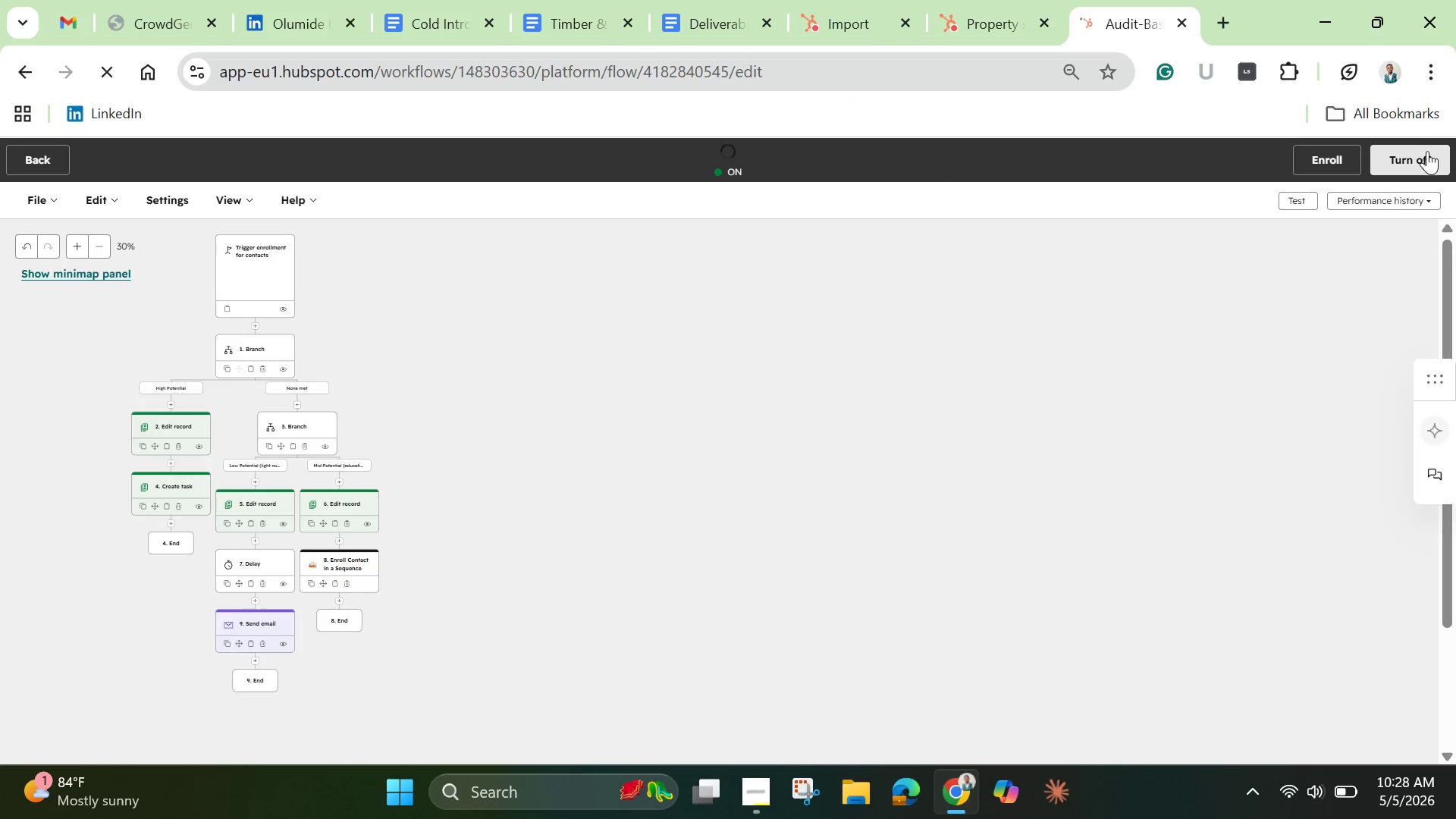 
left_click([1419, 164])
 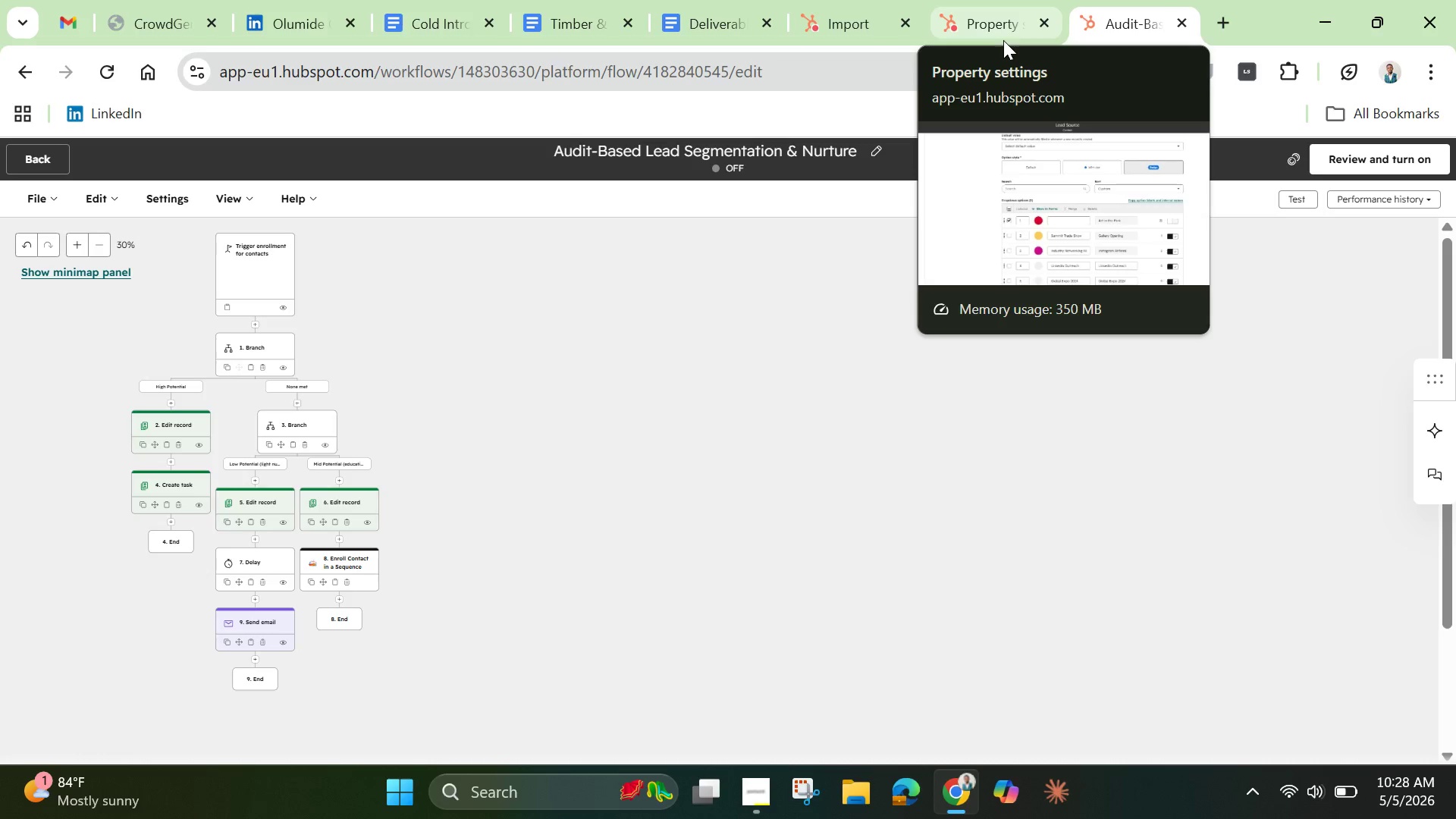 
wait(26.91)
 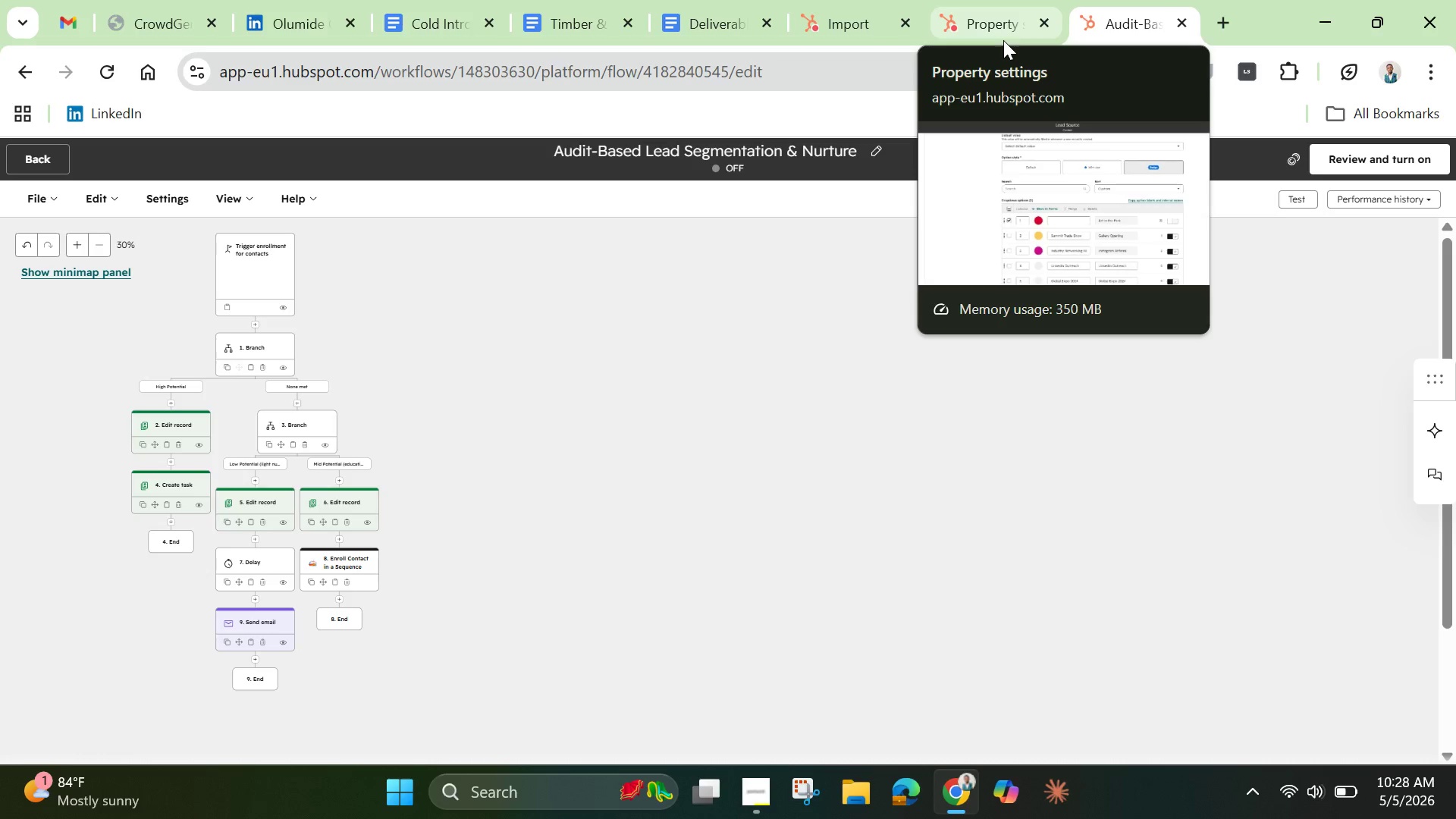 
left_click([28, 167])
 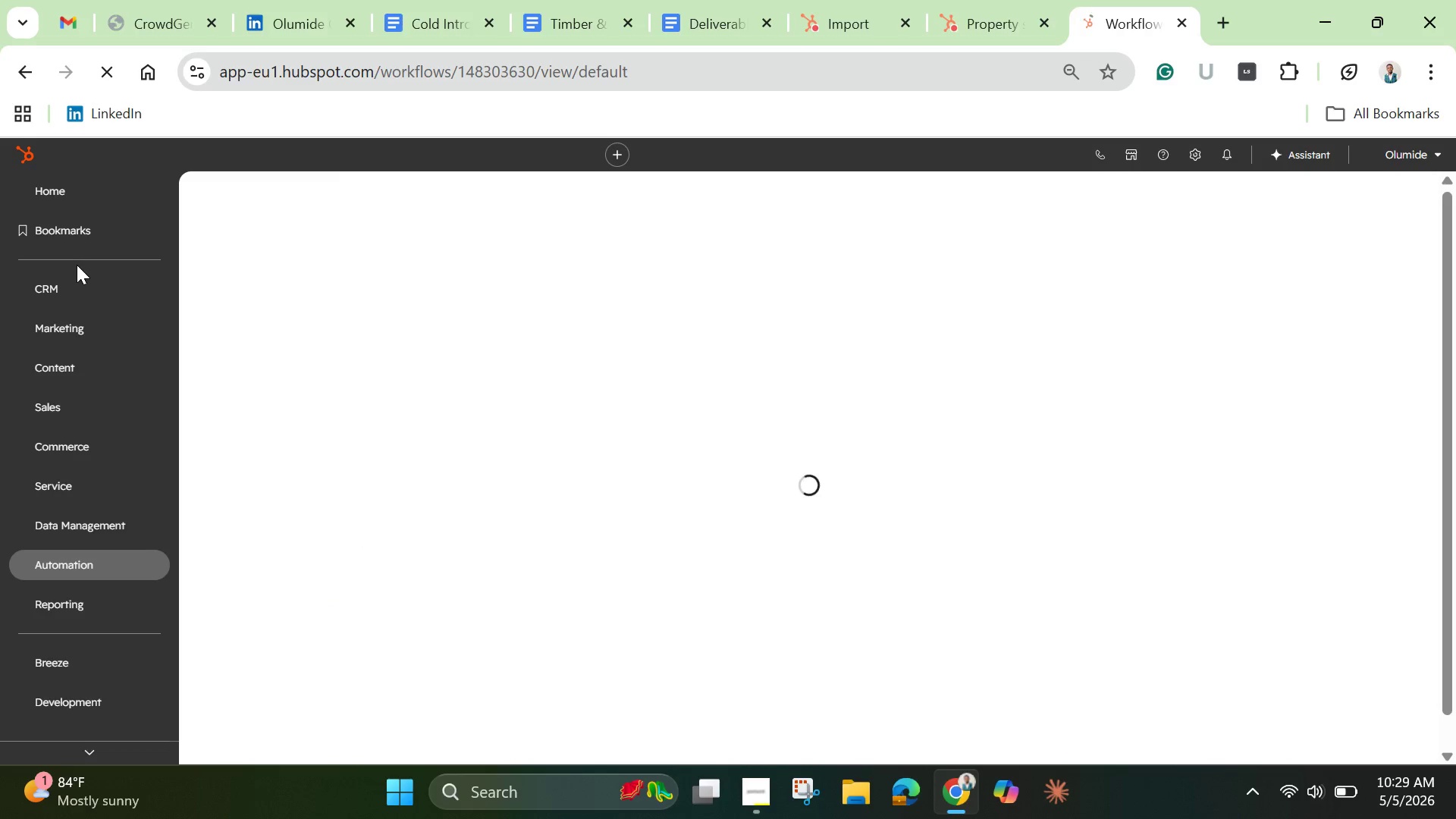 
mouse_move([112, 280])
 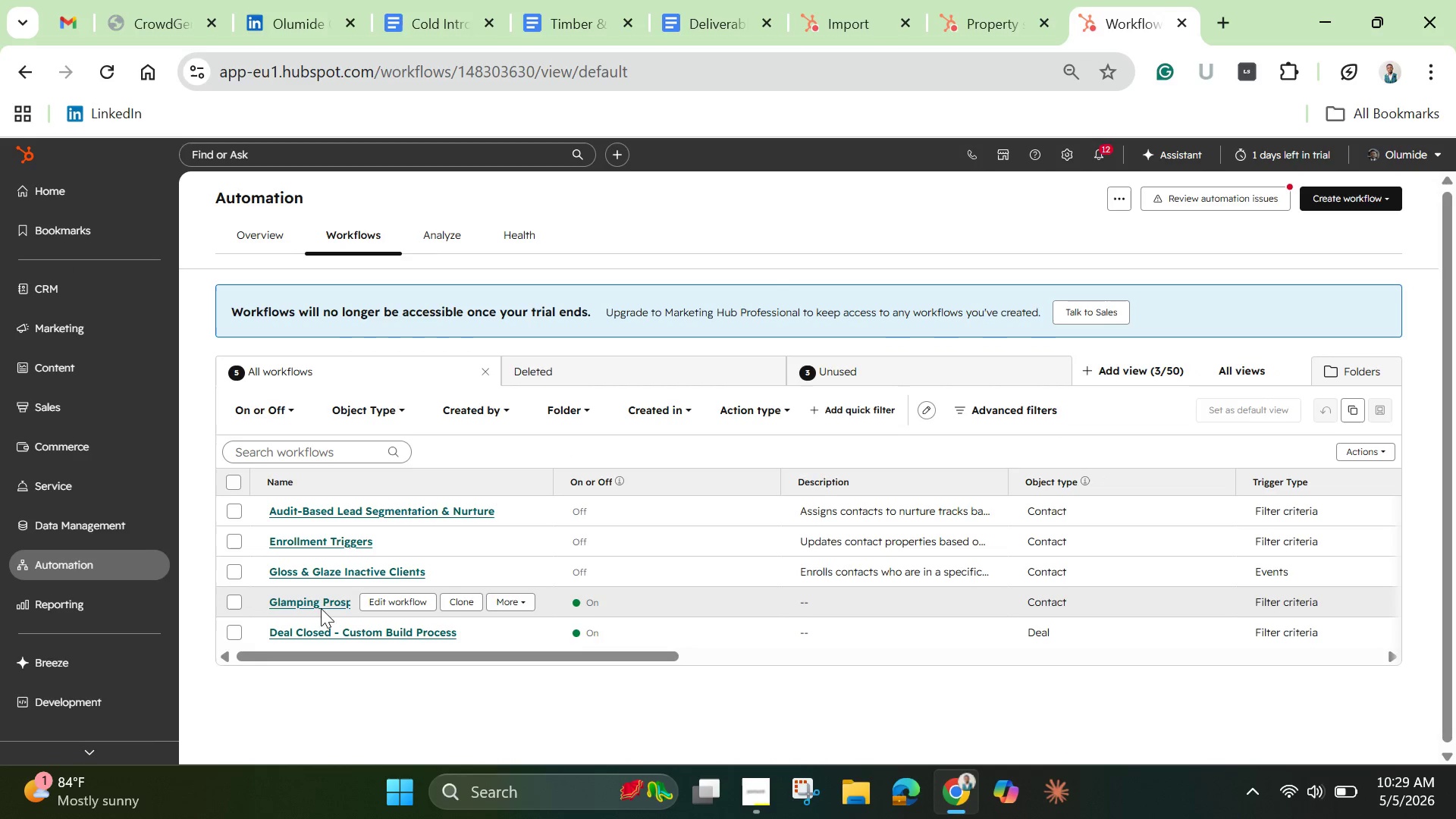 
left_click([321, 608])
 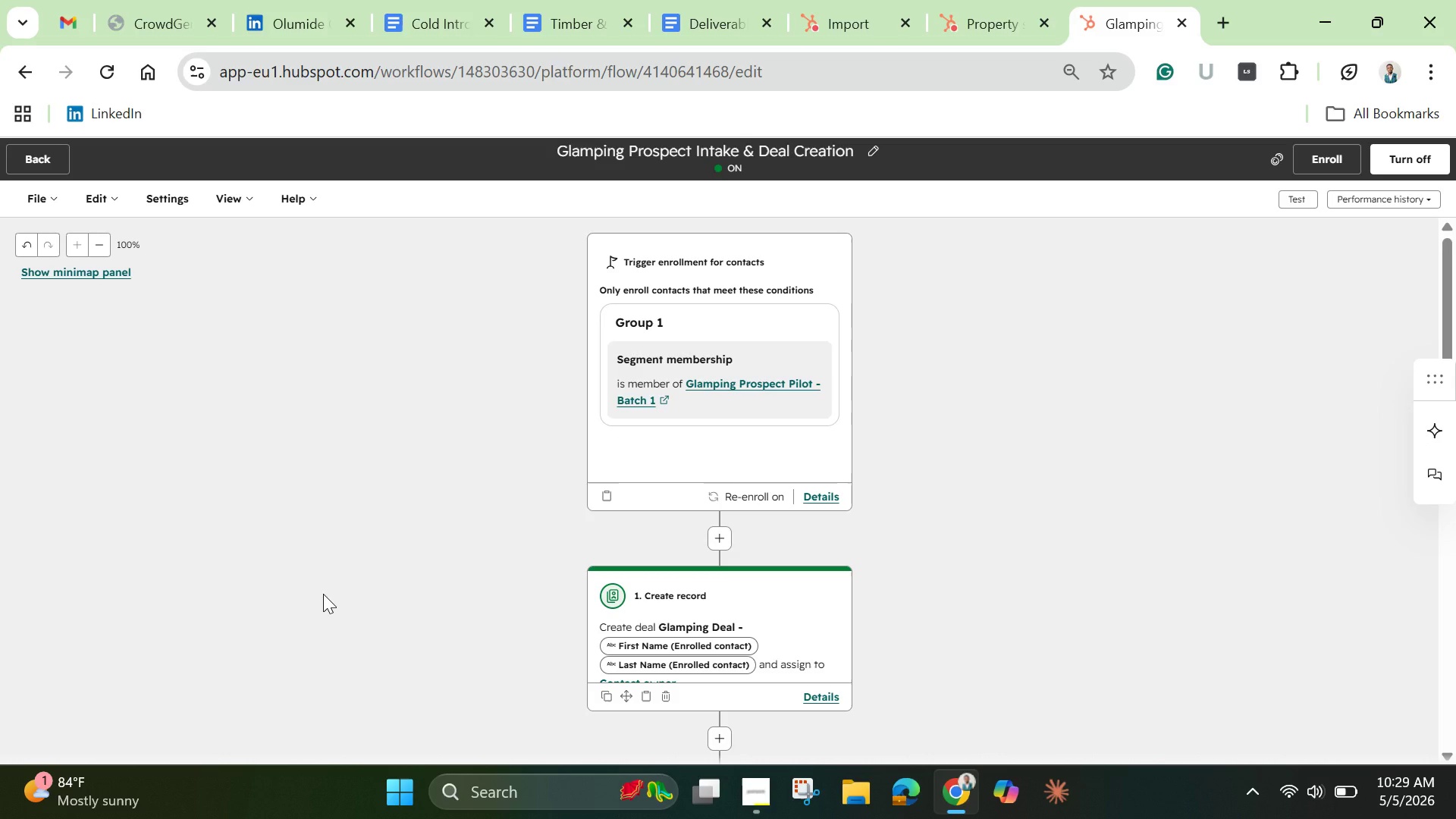 
wait(28.11)
 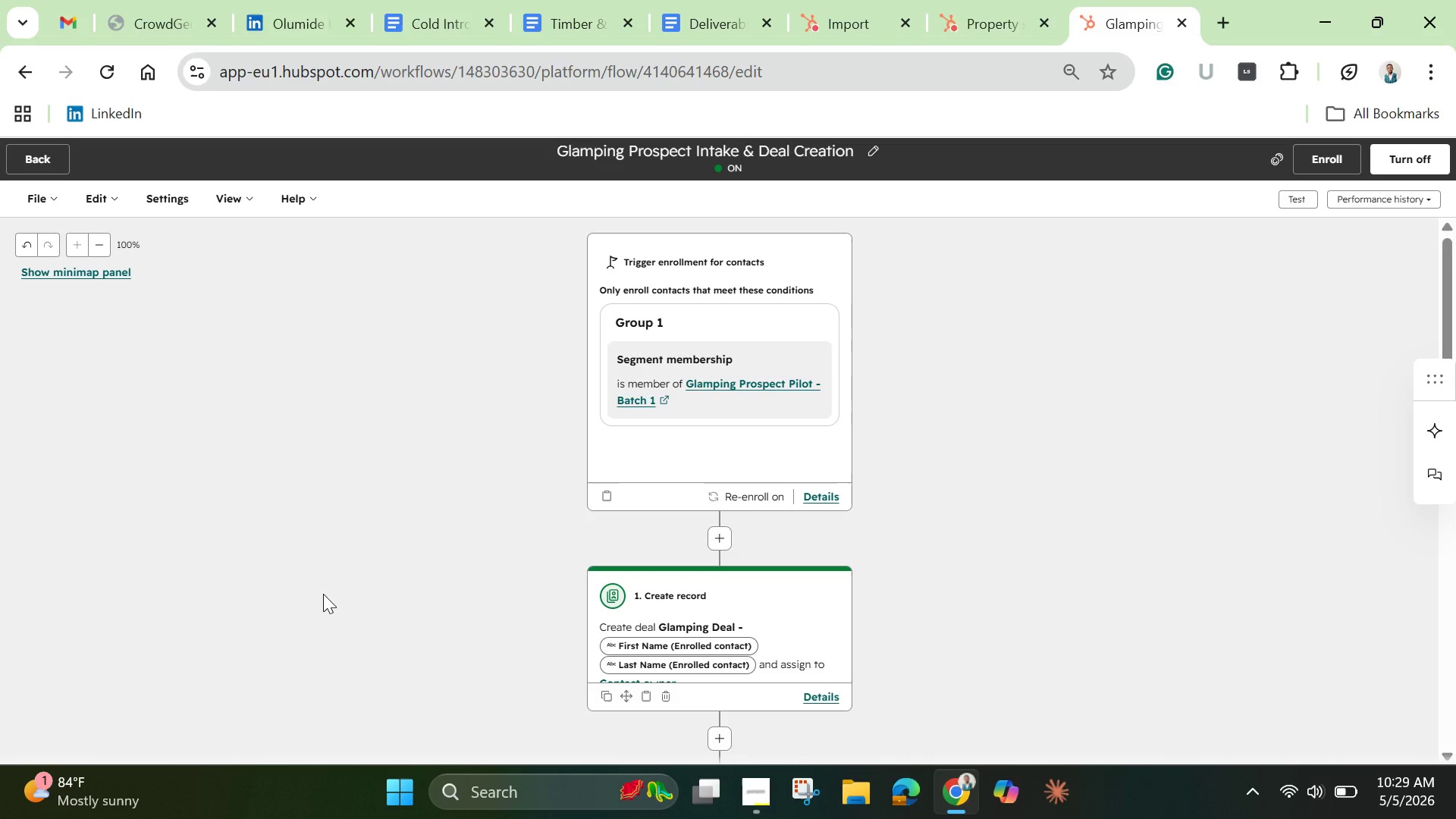 
left_click([1412, 155])
 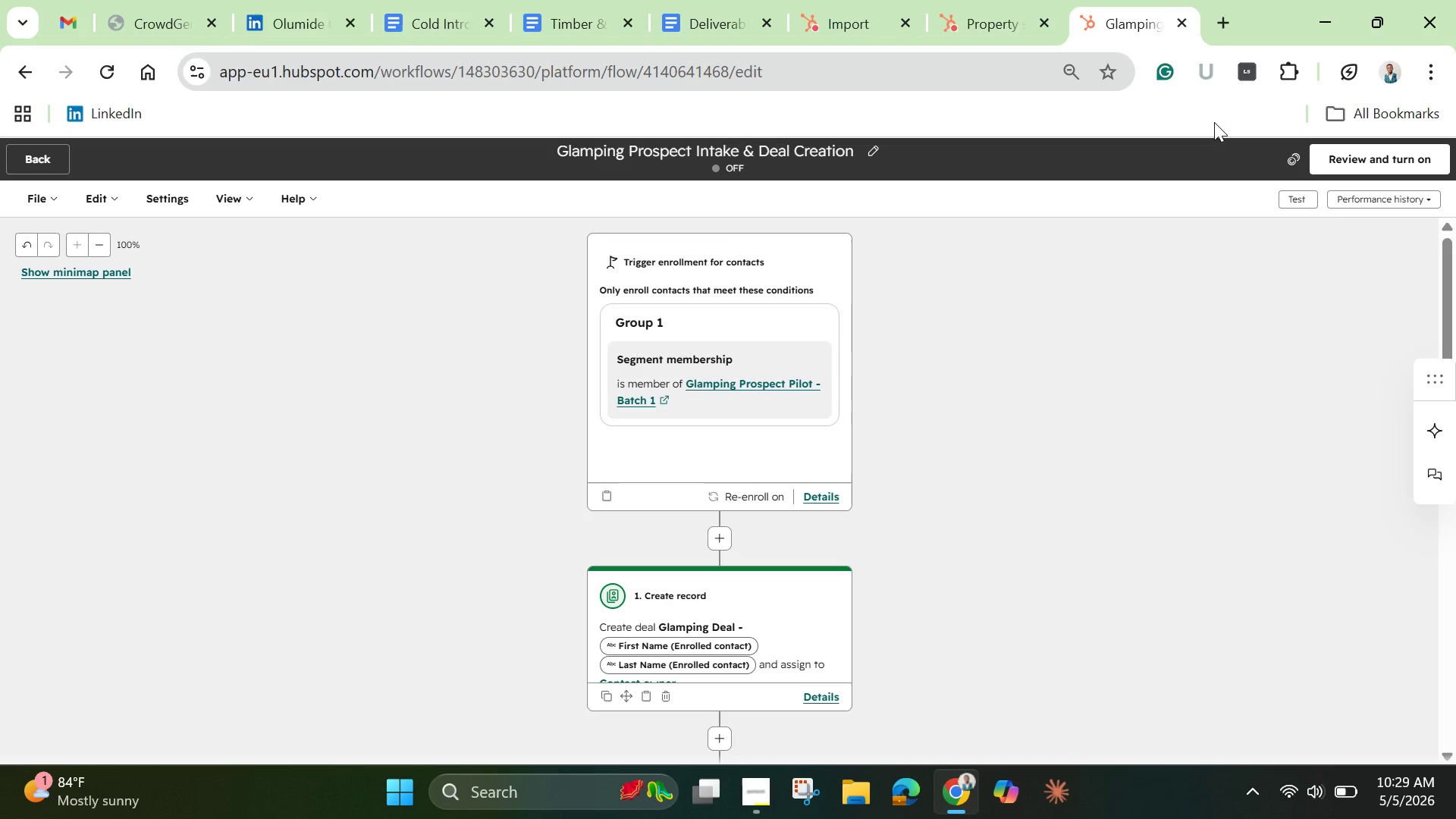 
wait(22.23)
 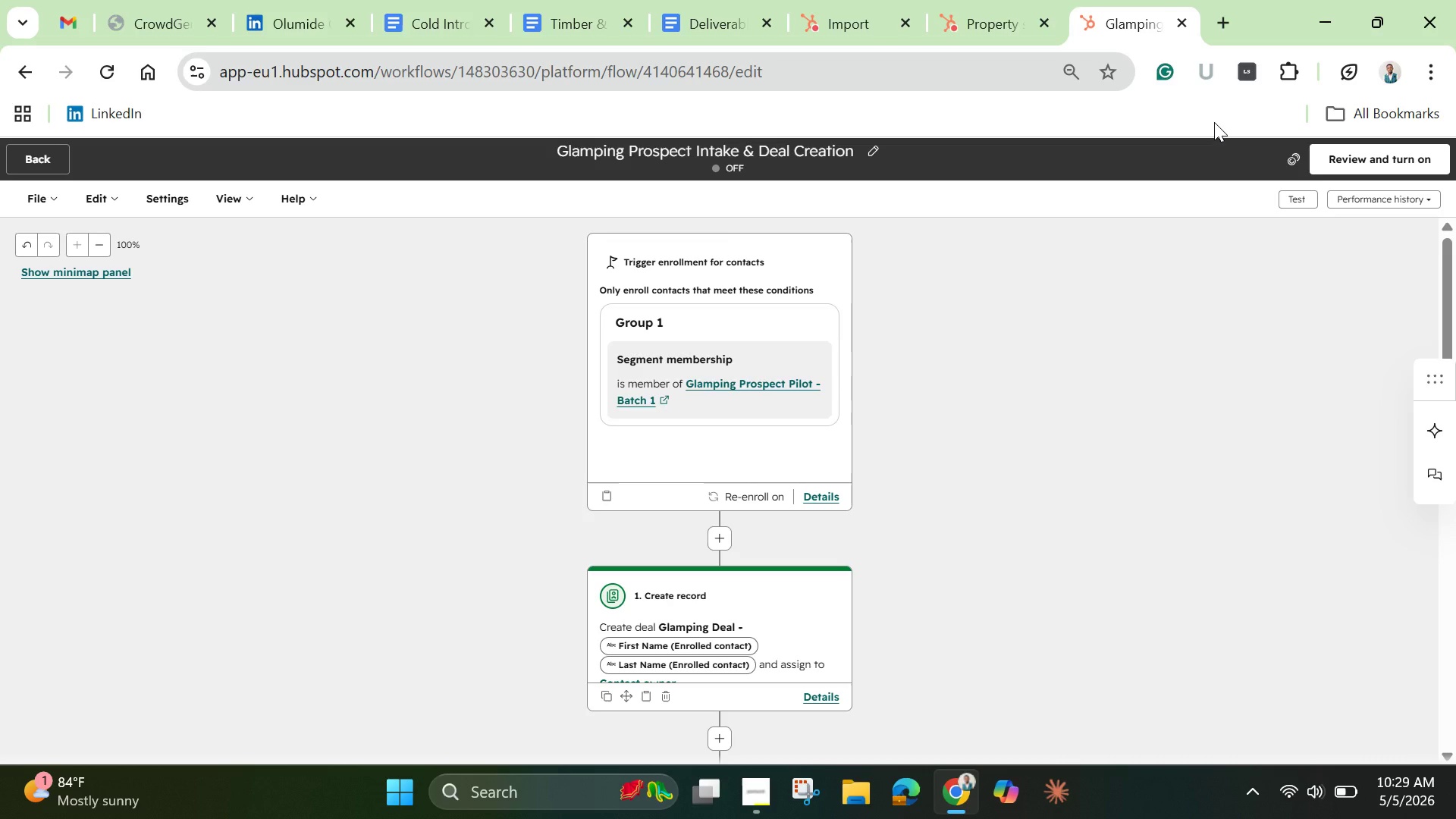 
mouse_move([1440, 426])
 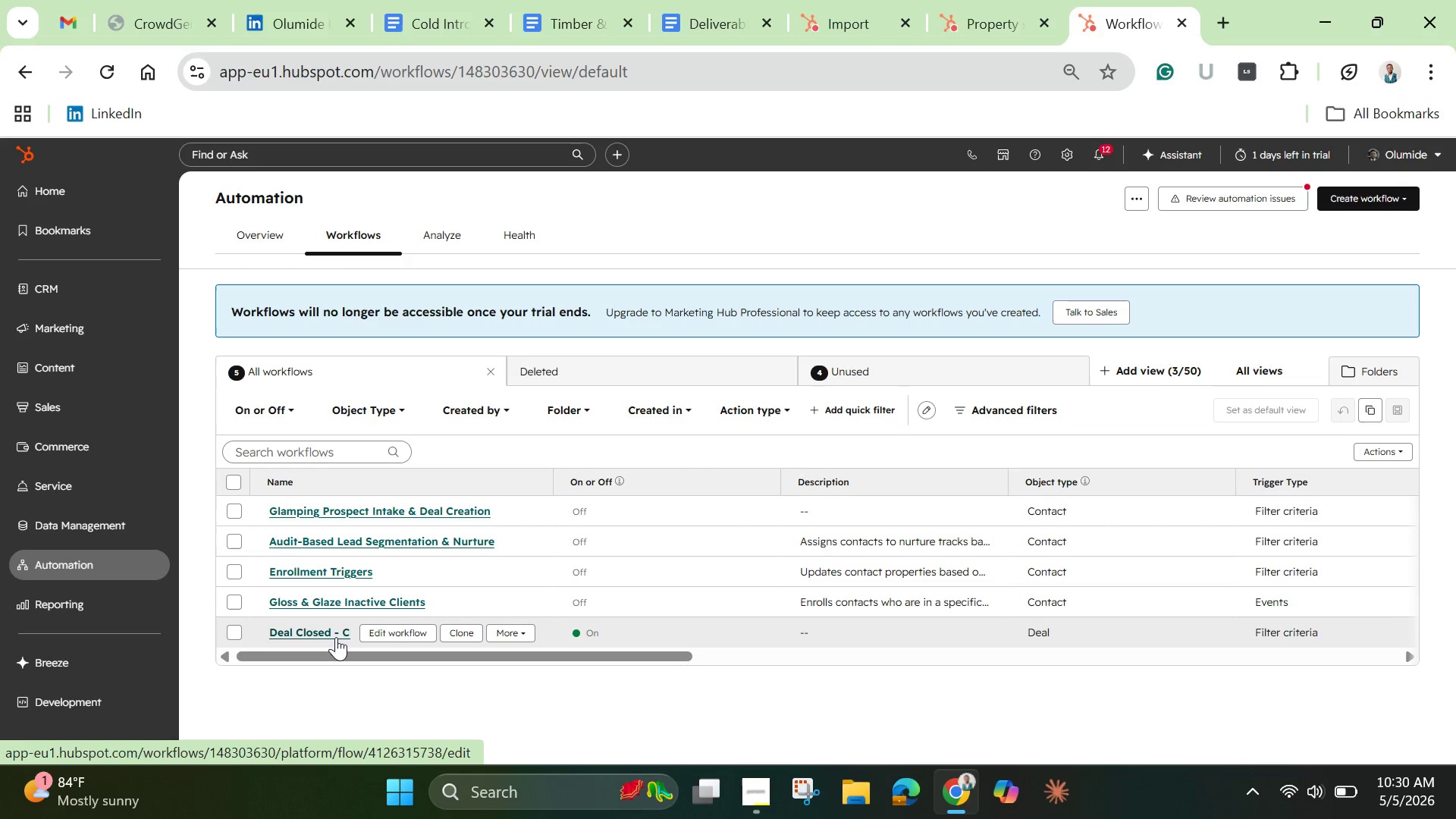 
wait(5.21)
 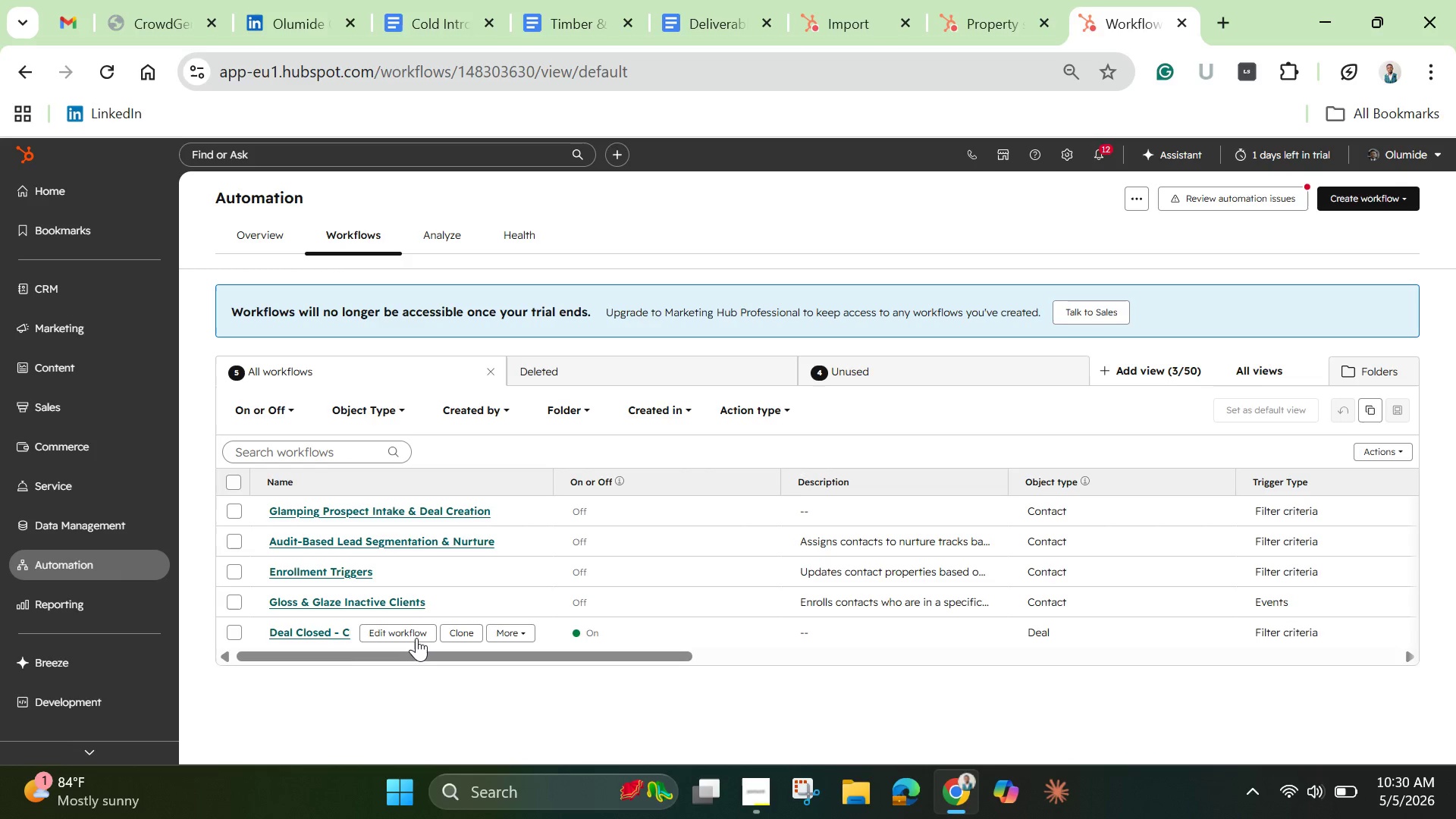 
left_click([333, 635])
 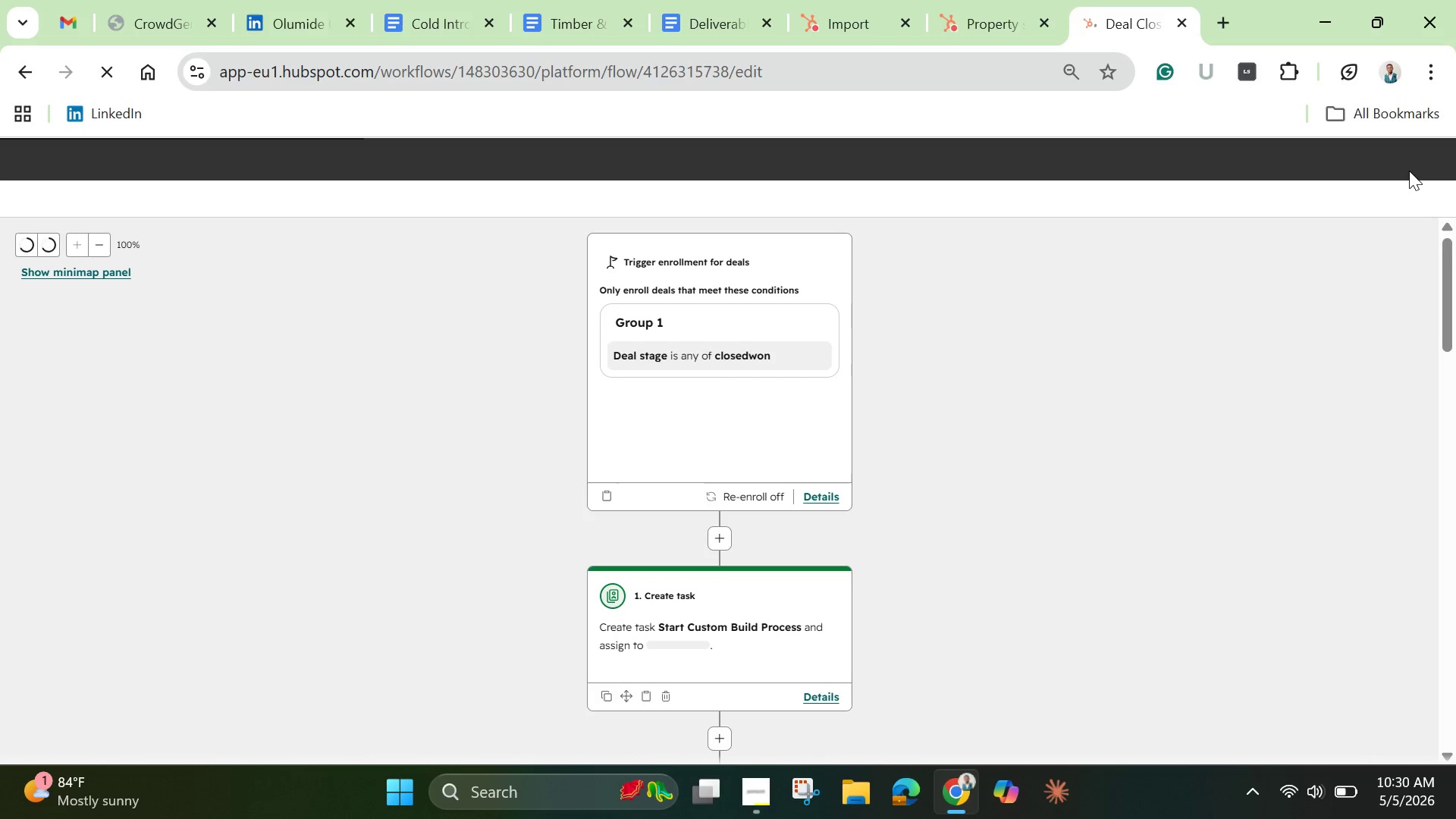 
wait(6.74)
 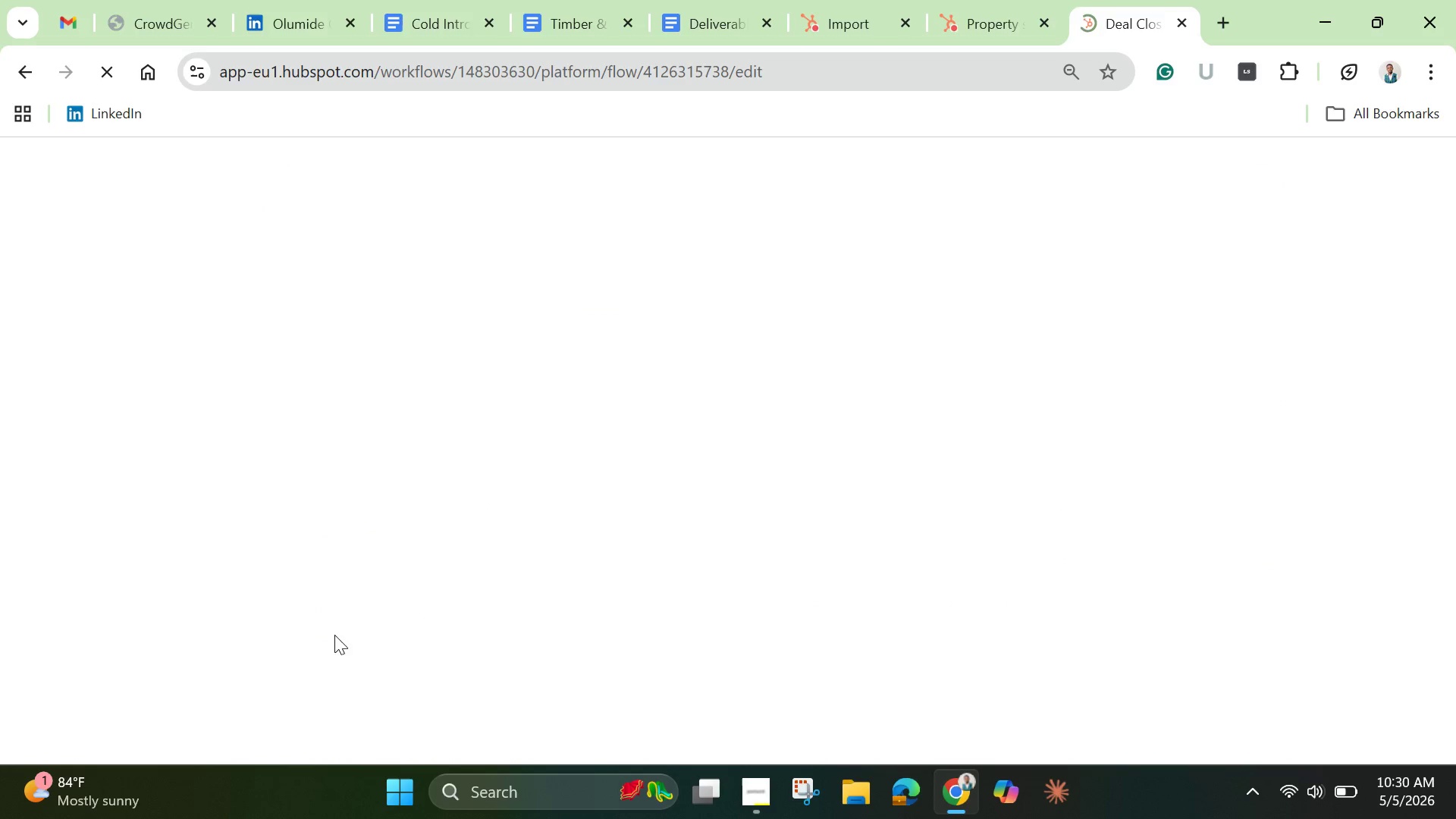 
left_click([1415, 159])
 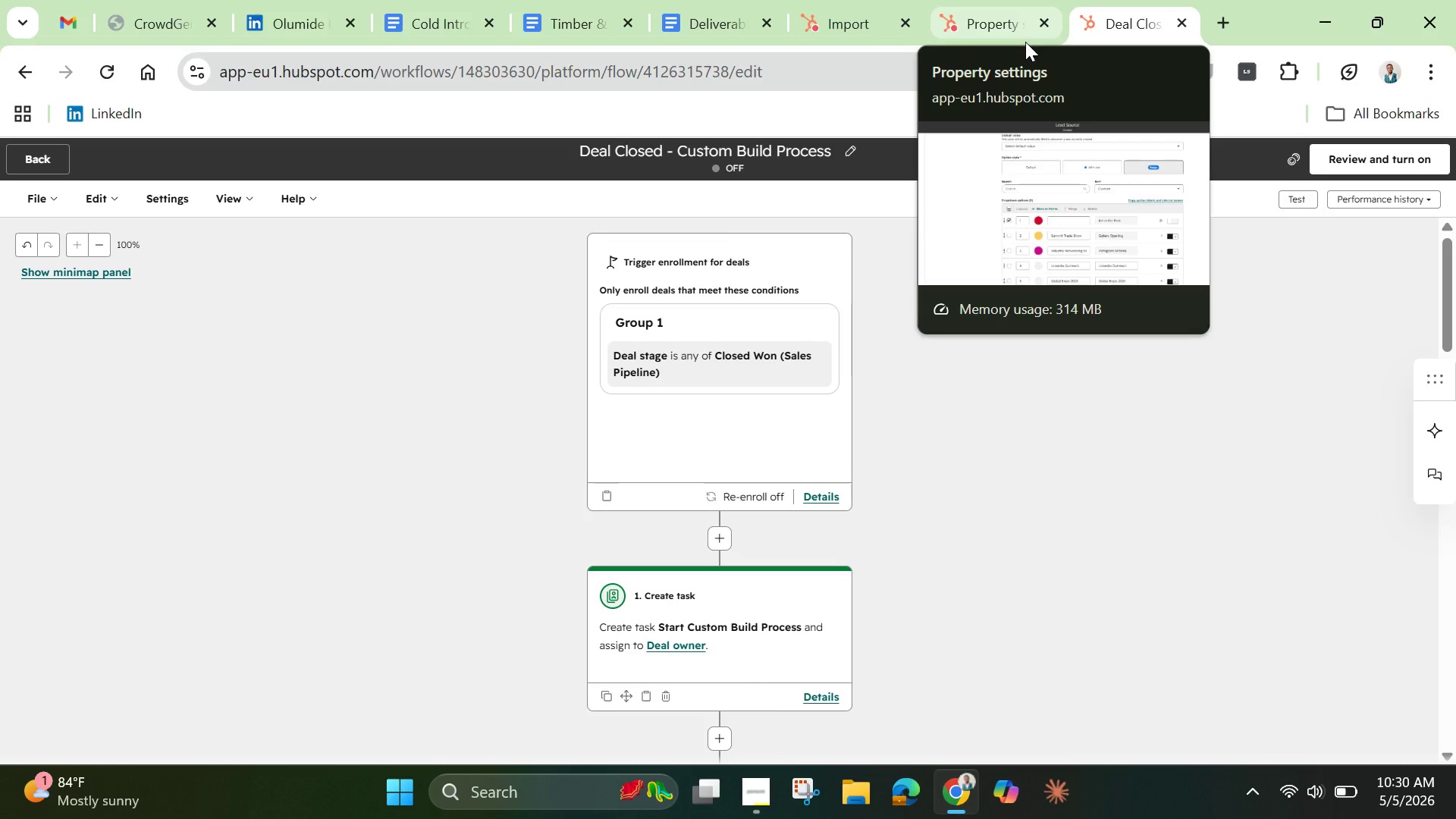 
wait(26.05)
 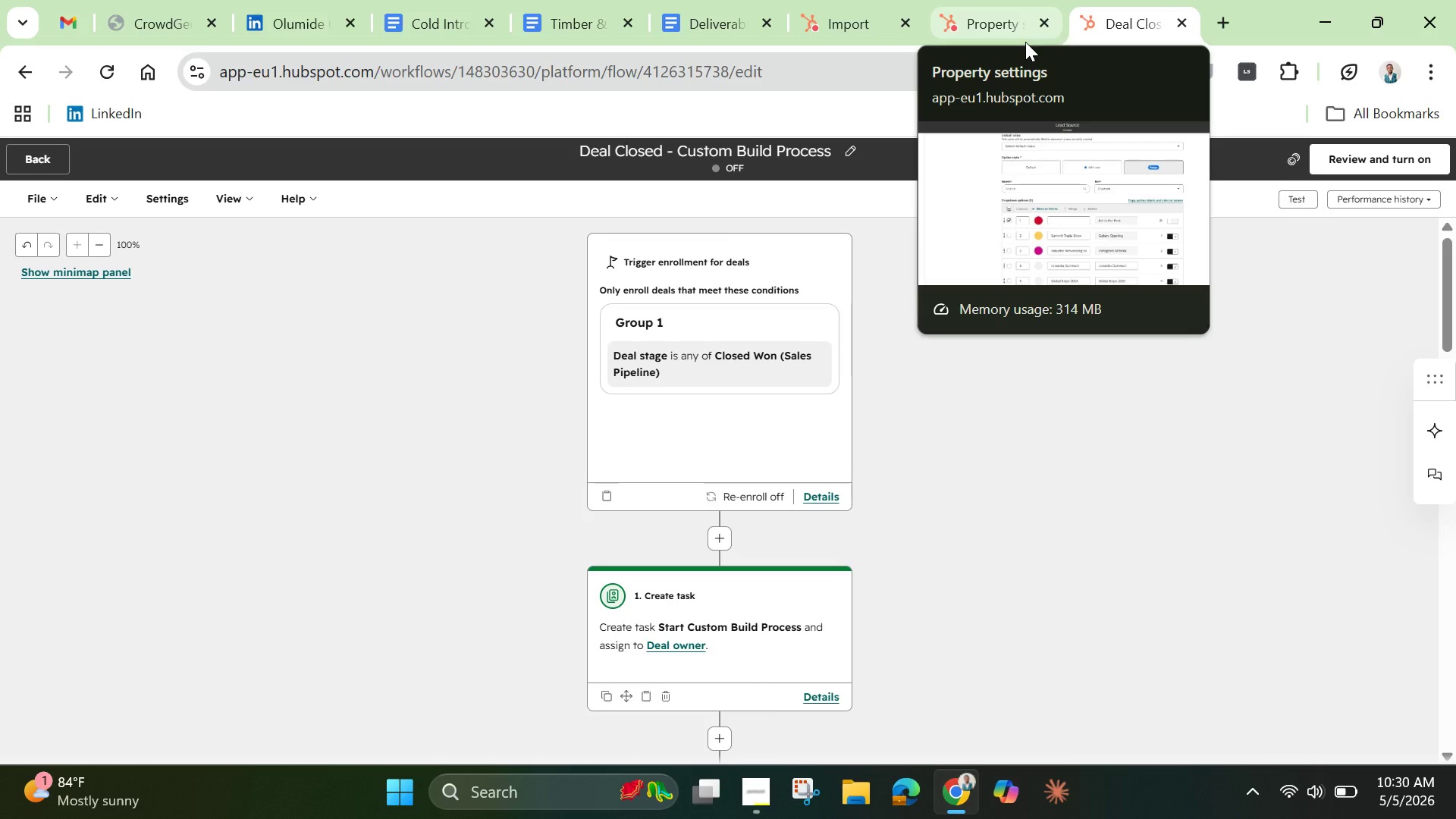 
left_click([39, 162])
 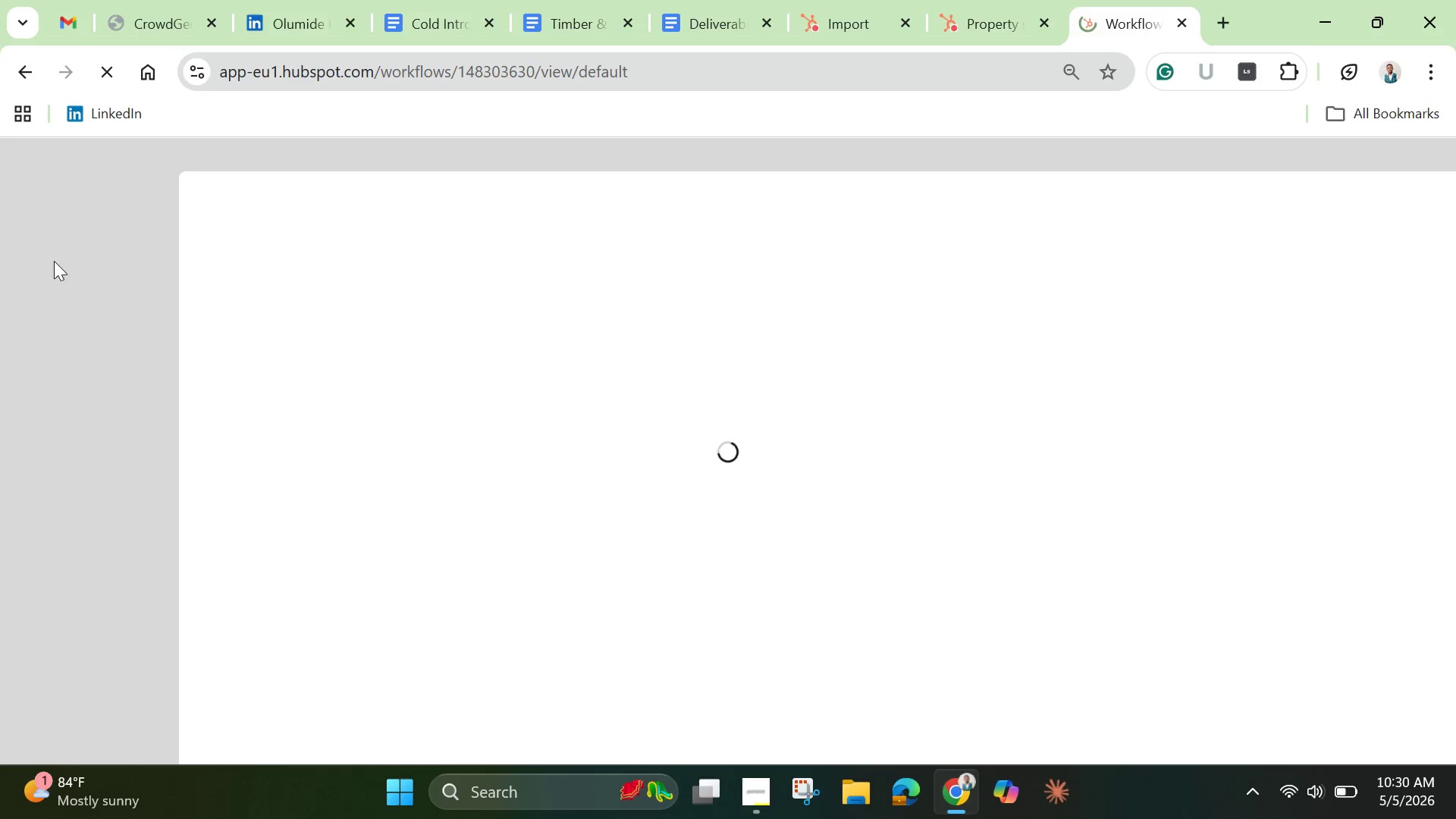 
mouse_move([936, 453])
 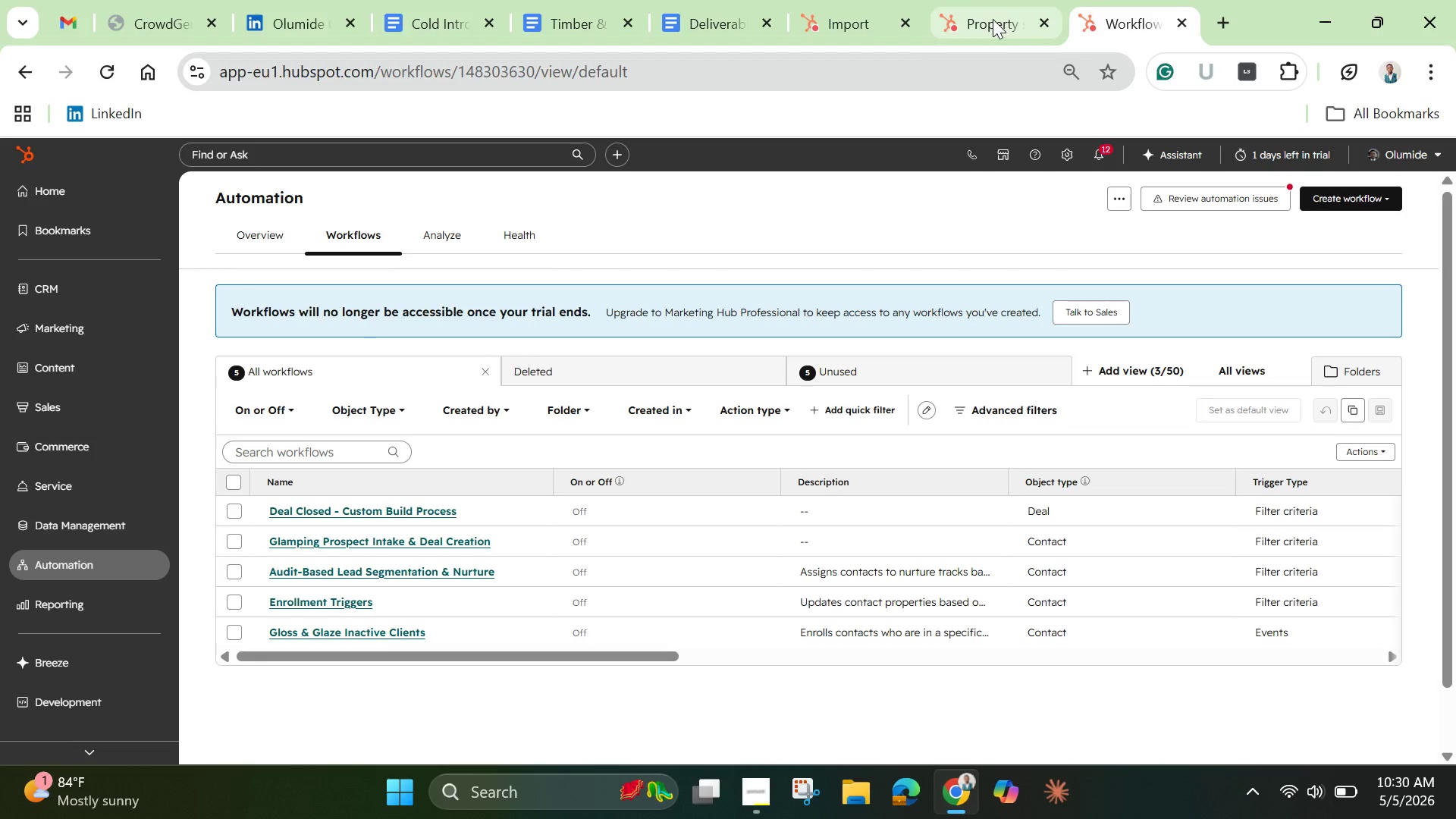 
left_click([993, 19])
 